 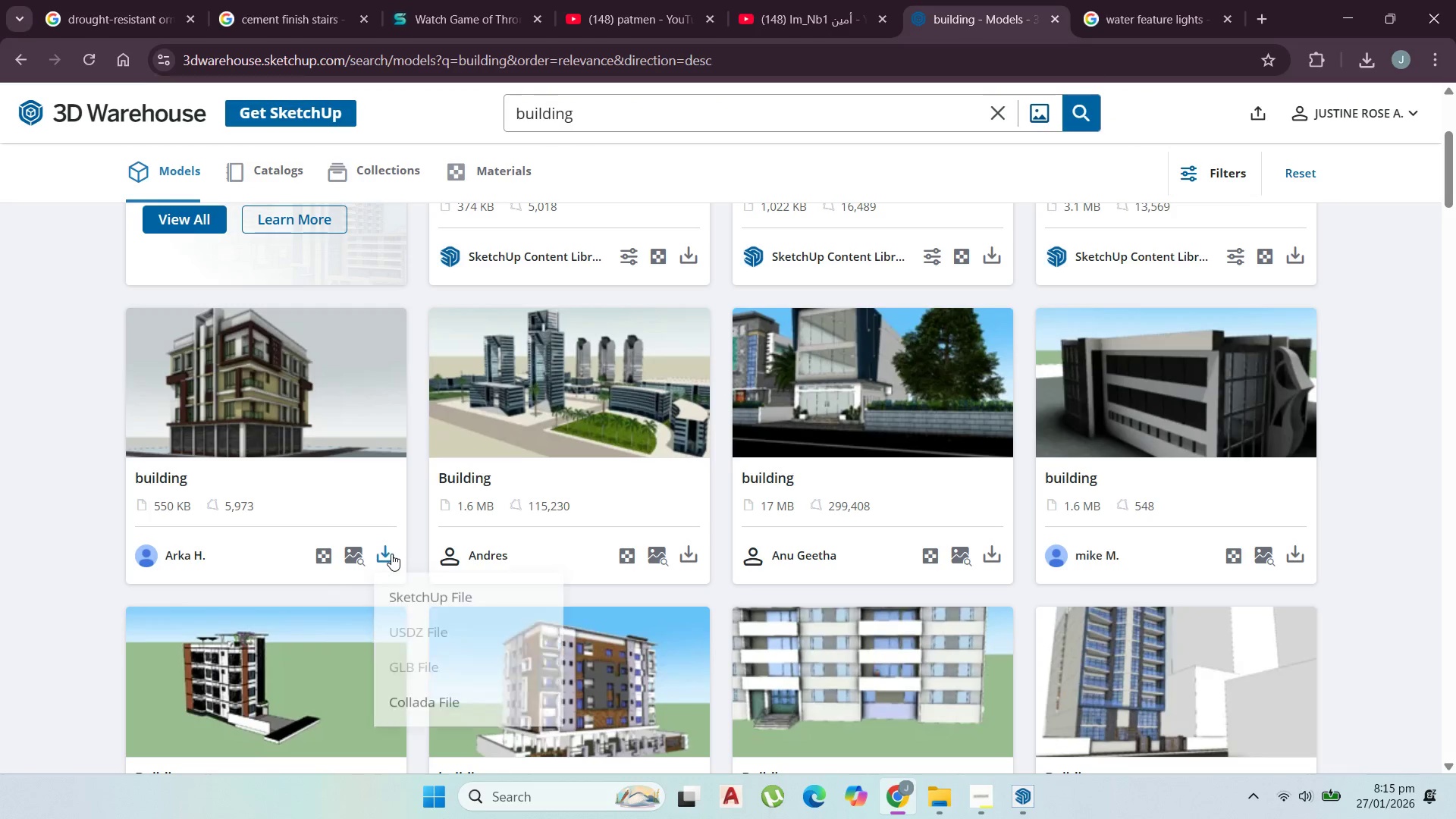 
left_click([474, 612])
 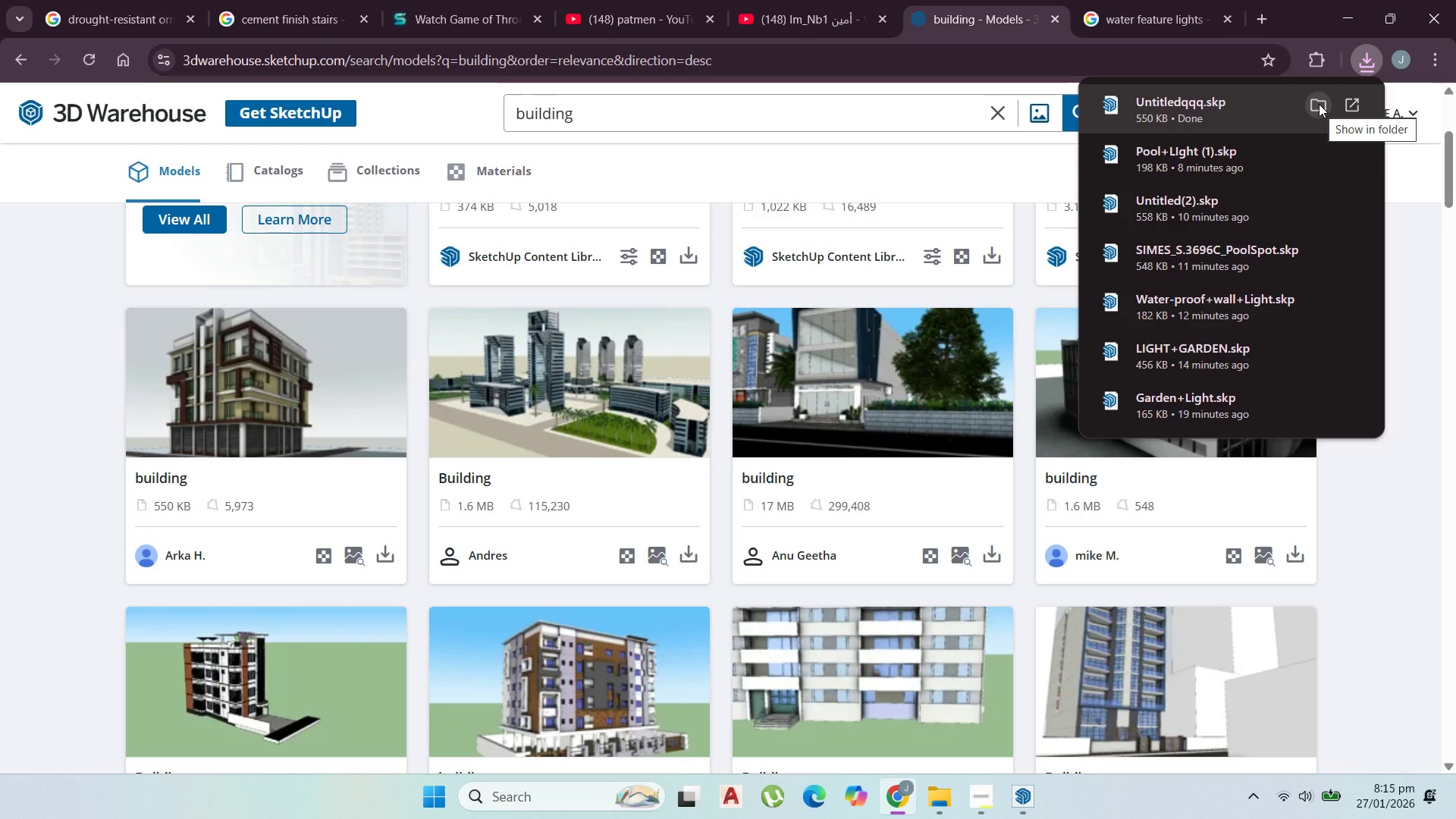 
wait(6.27)
 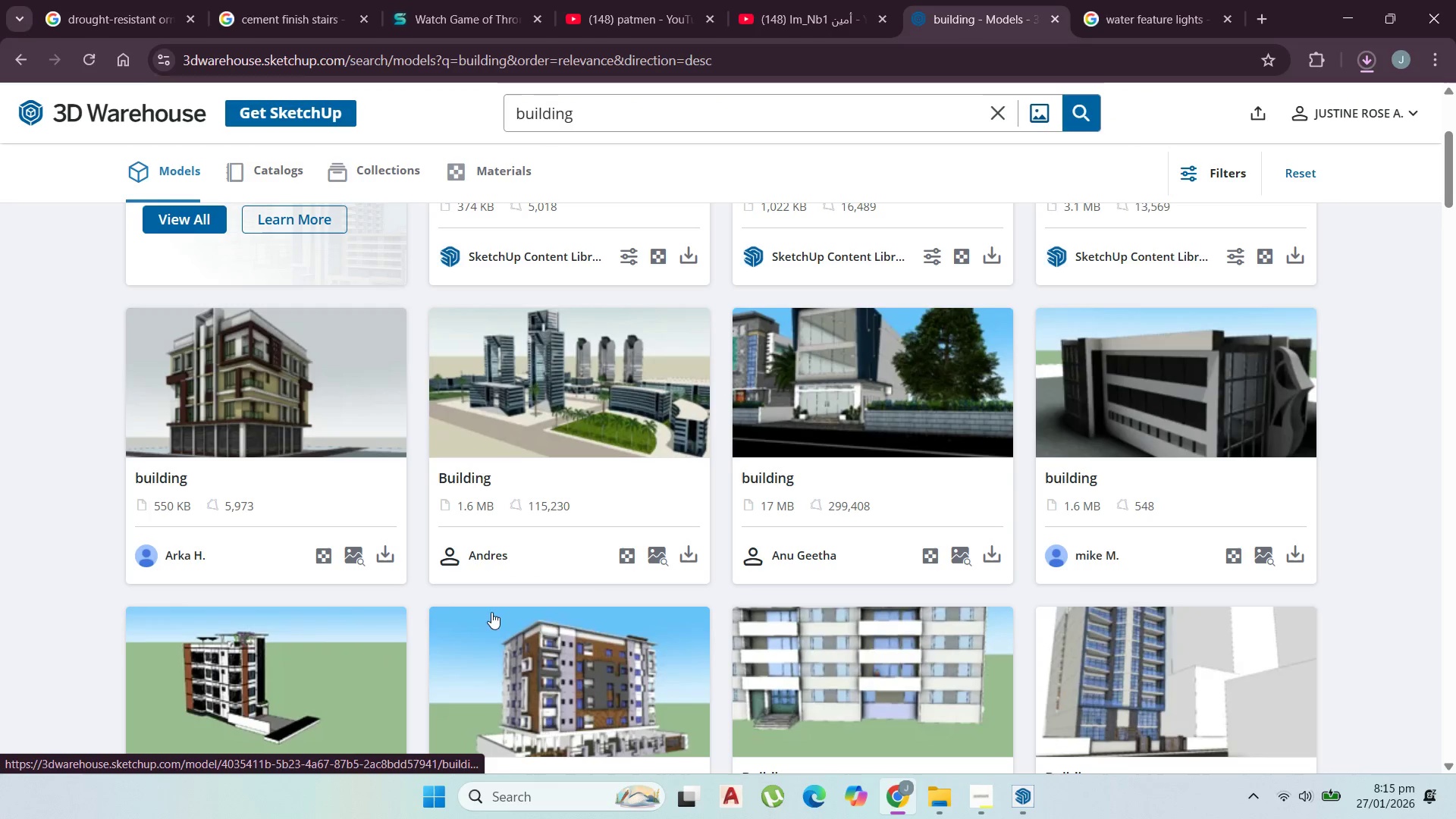 
left_click([1319, 104])
 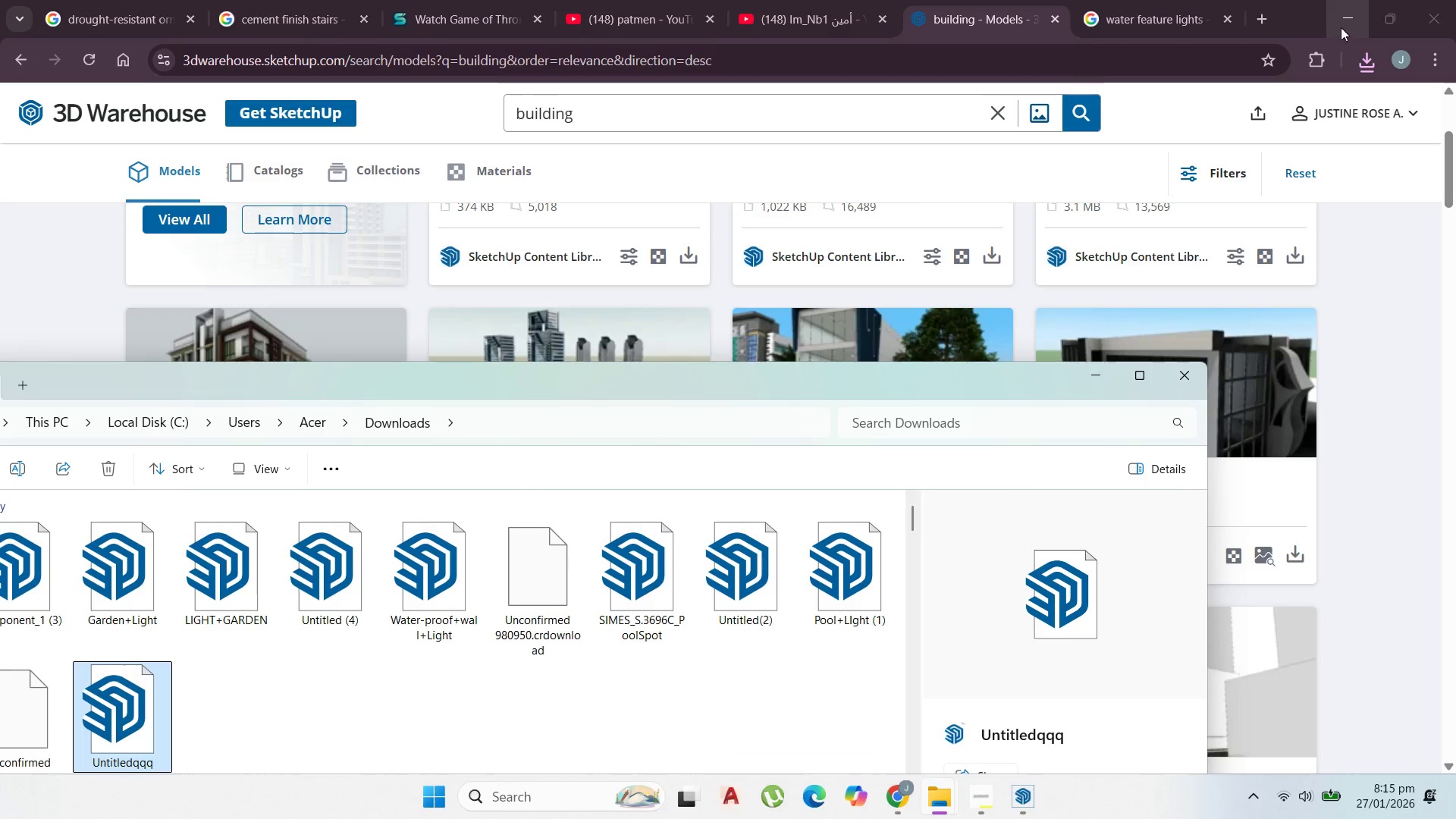 
left_click([1341, 27])
 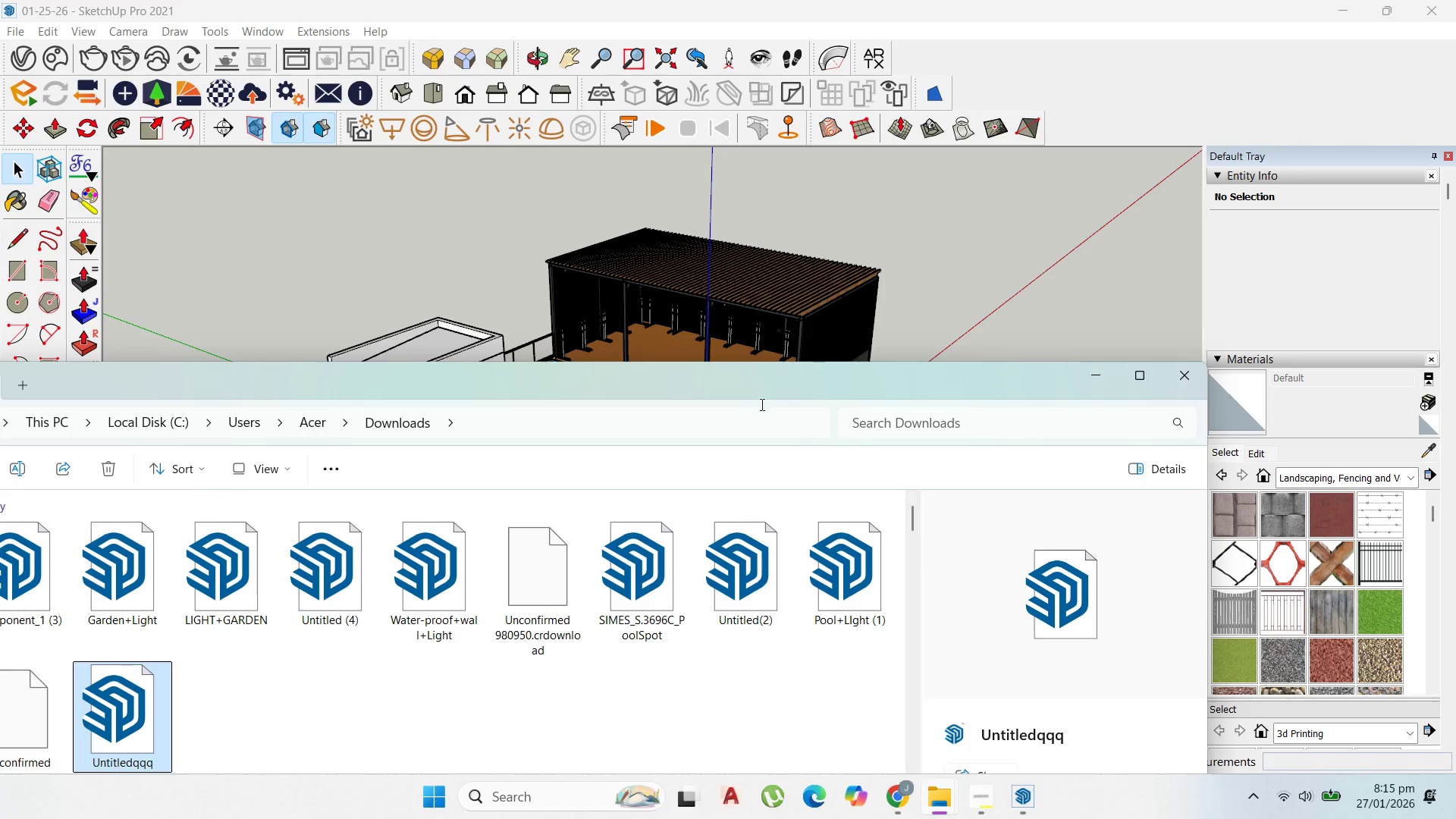 
left_click_drag(start_coordinate=[746, 376], to_coordinate=[1158, 312])
 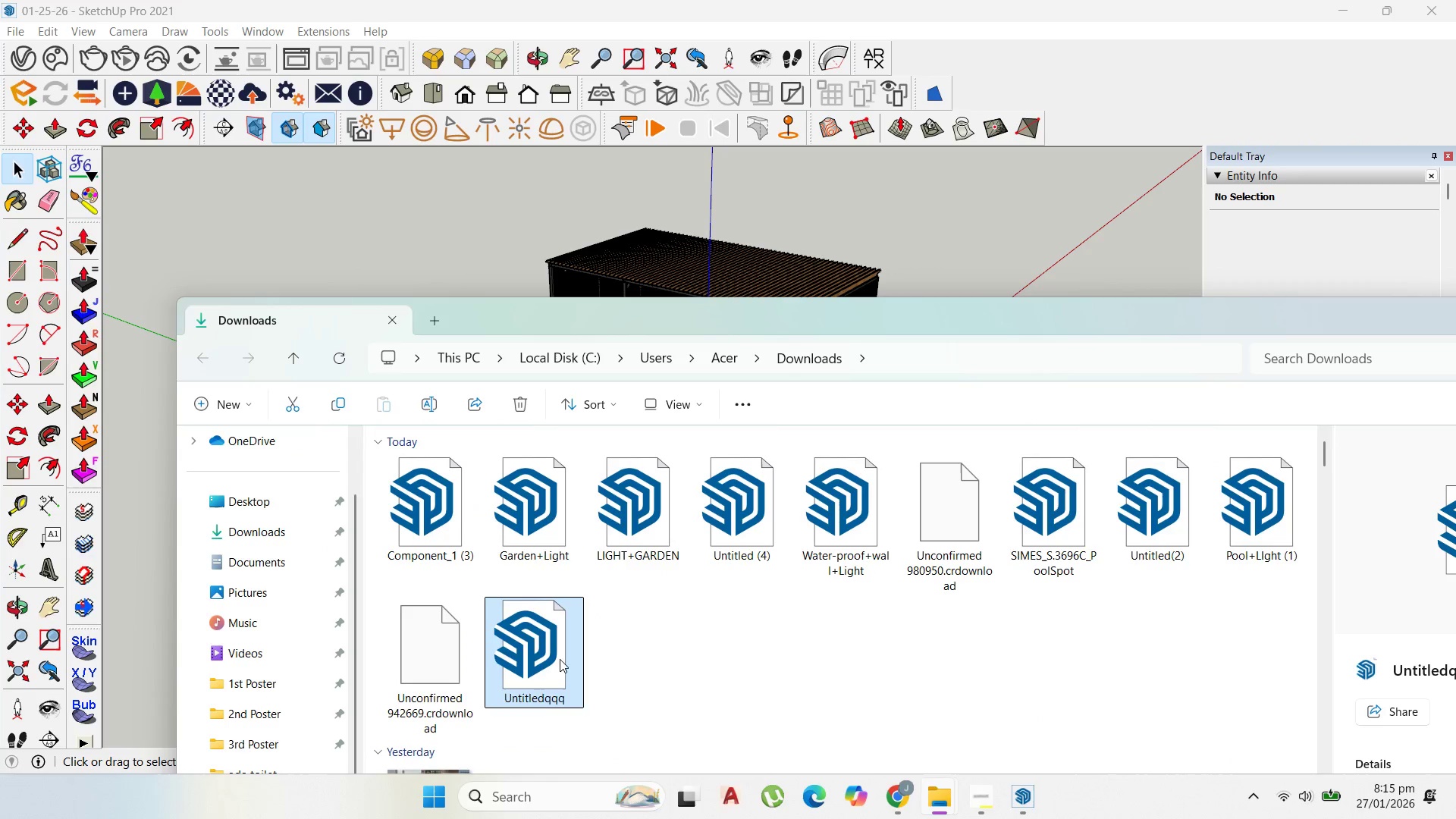 
left_click_drag(start_coordinate=[557, 661], to_coordinate=[149, 400])
 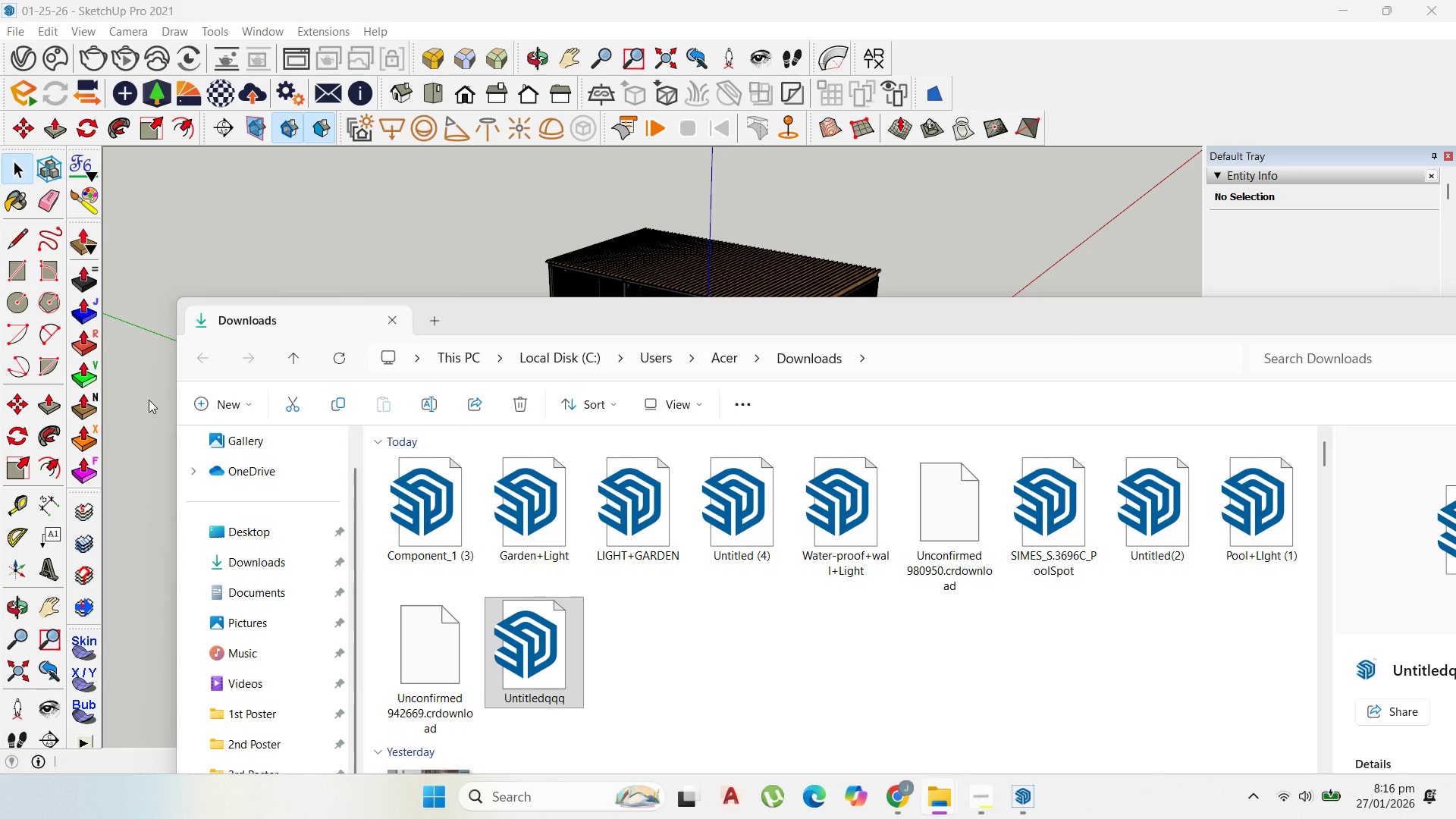 
left_click([149, 400])
 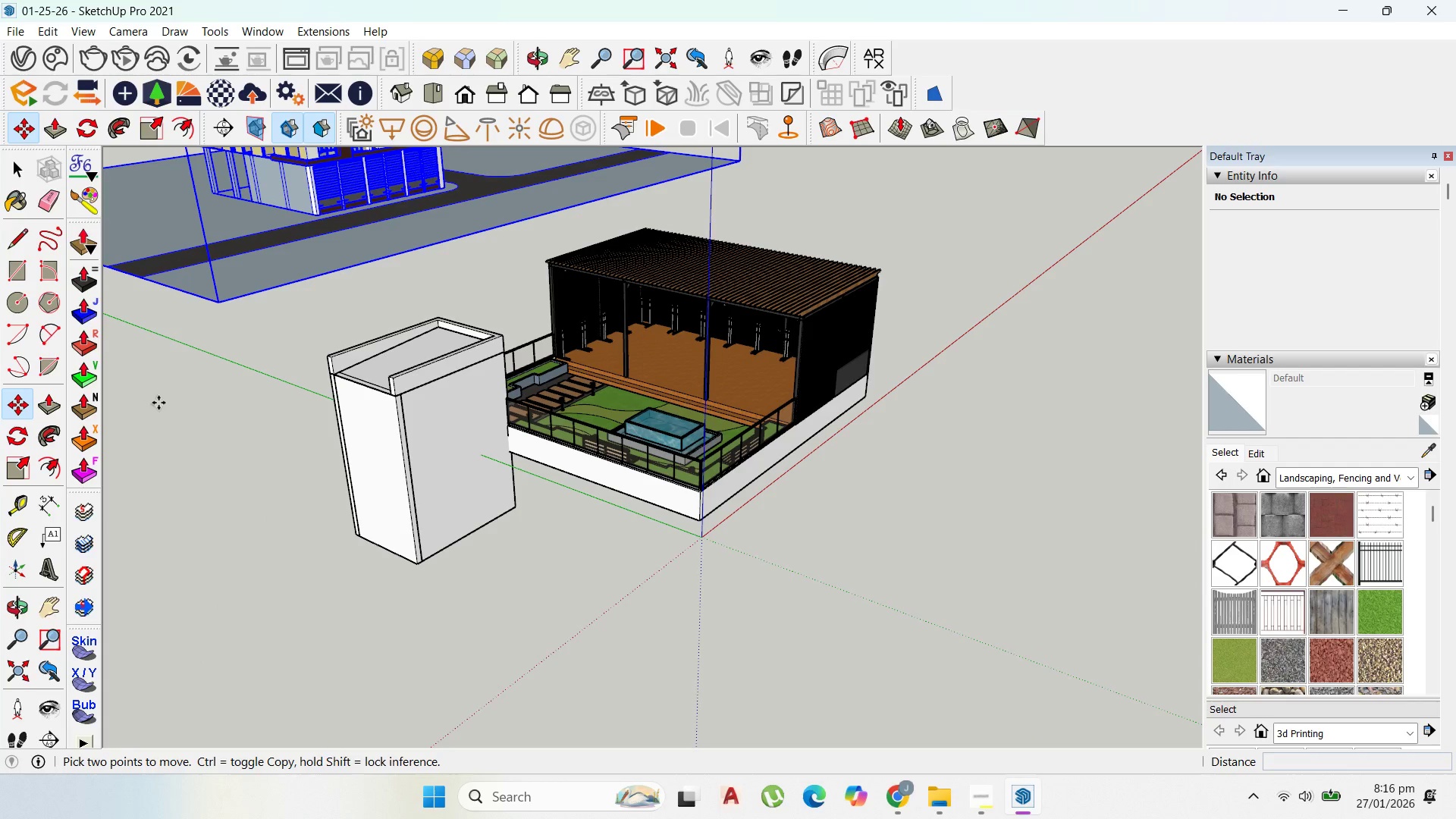 
scroll: coordinate [664, 602], scroll_direction: down, amount: 14.0
 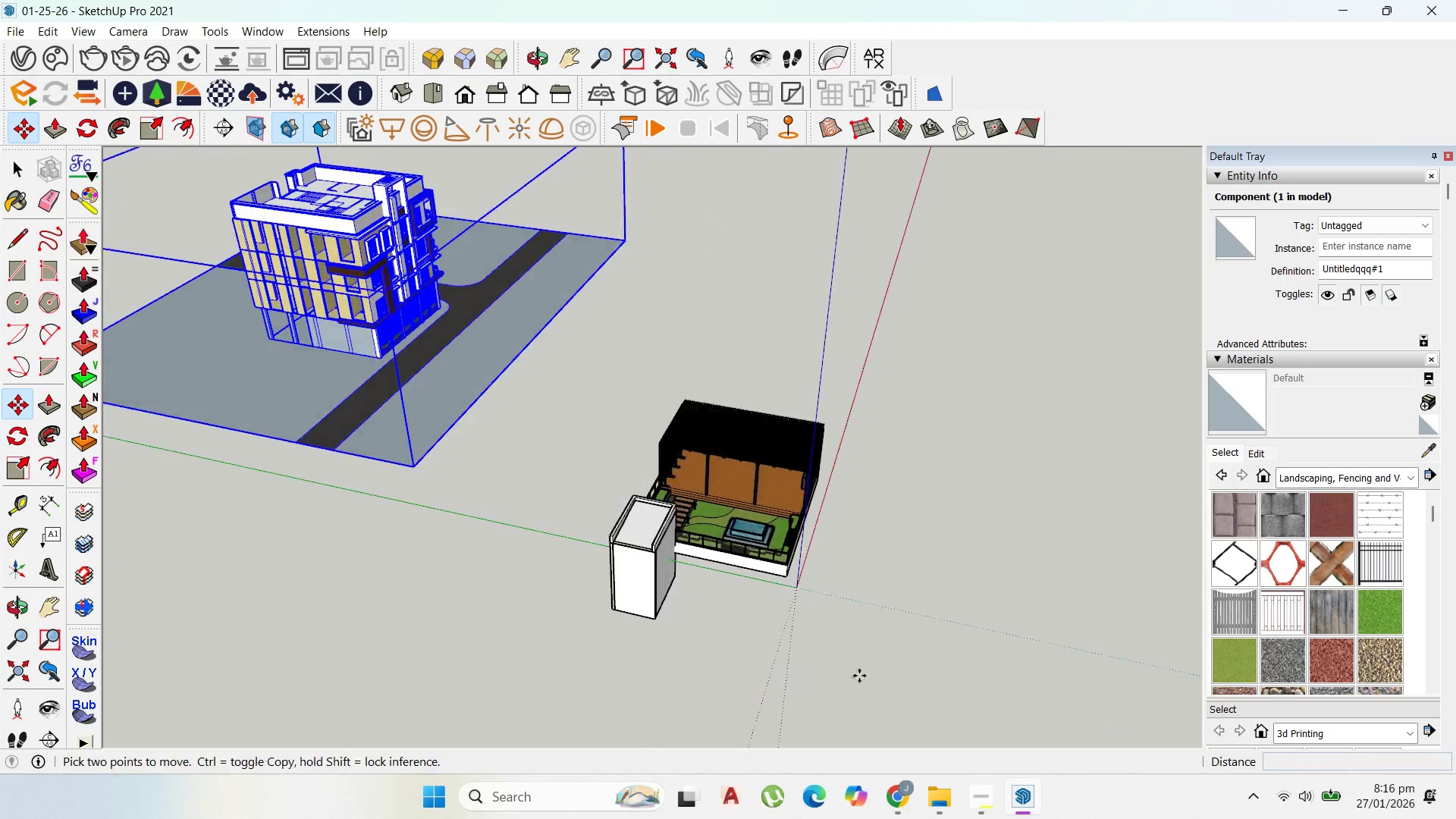 
scroll: coordinate [461, 458], scroll_direction: up, amount: 6.0
 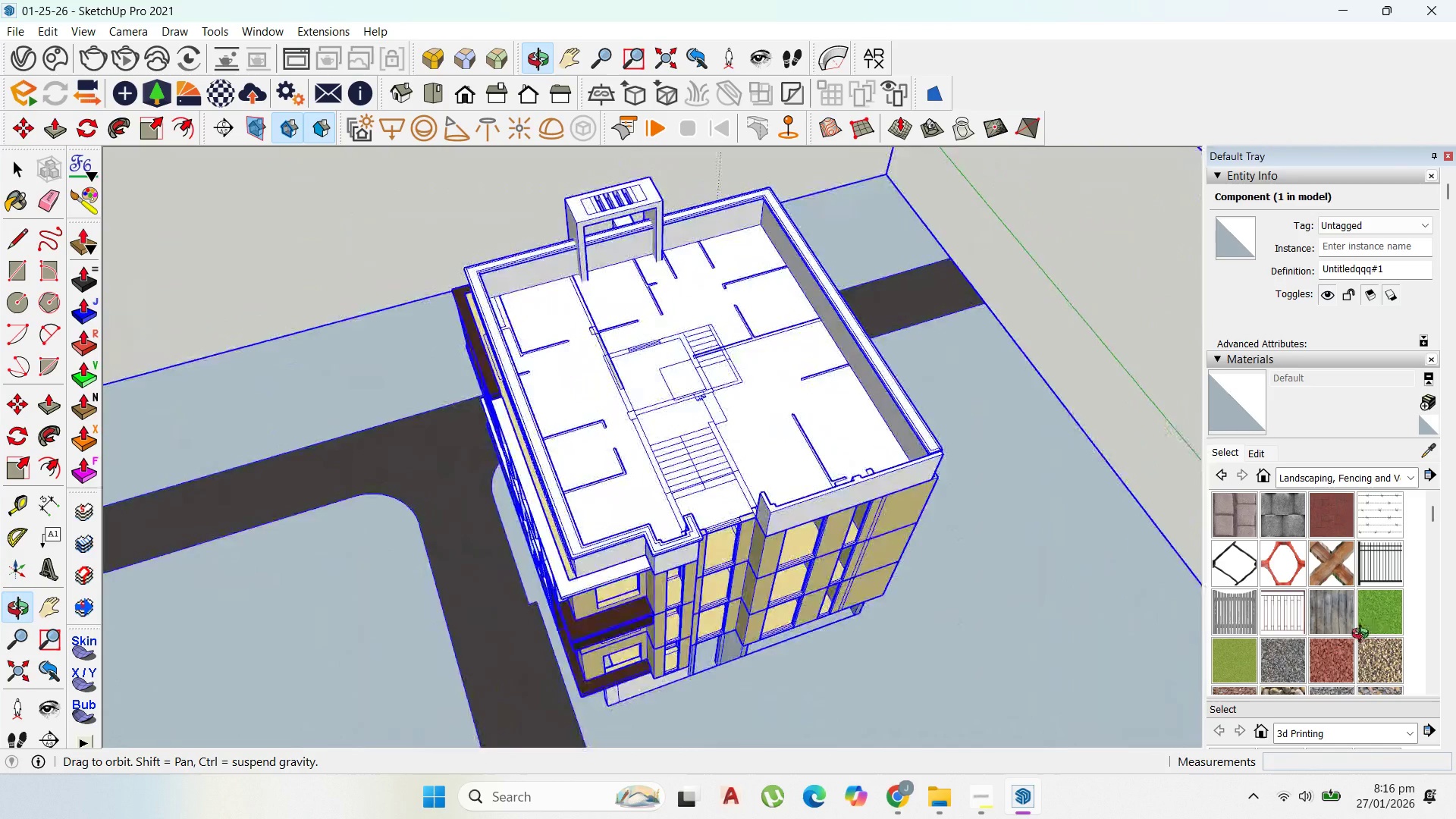 
scroll: coordinate [717, 599], scroll_direction: down, amount: 8.0
 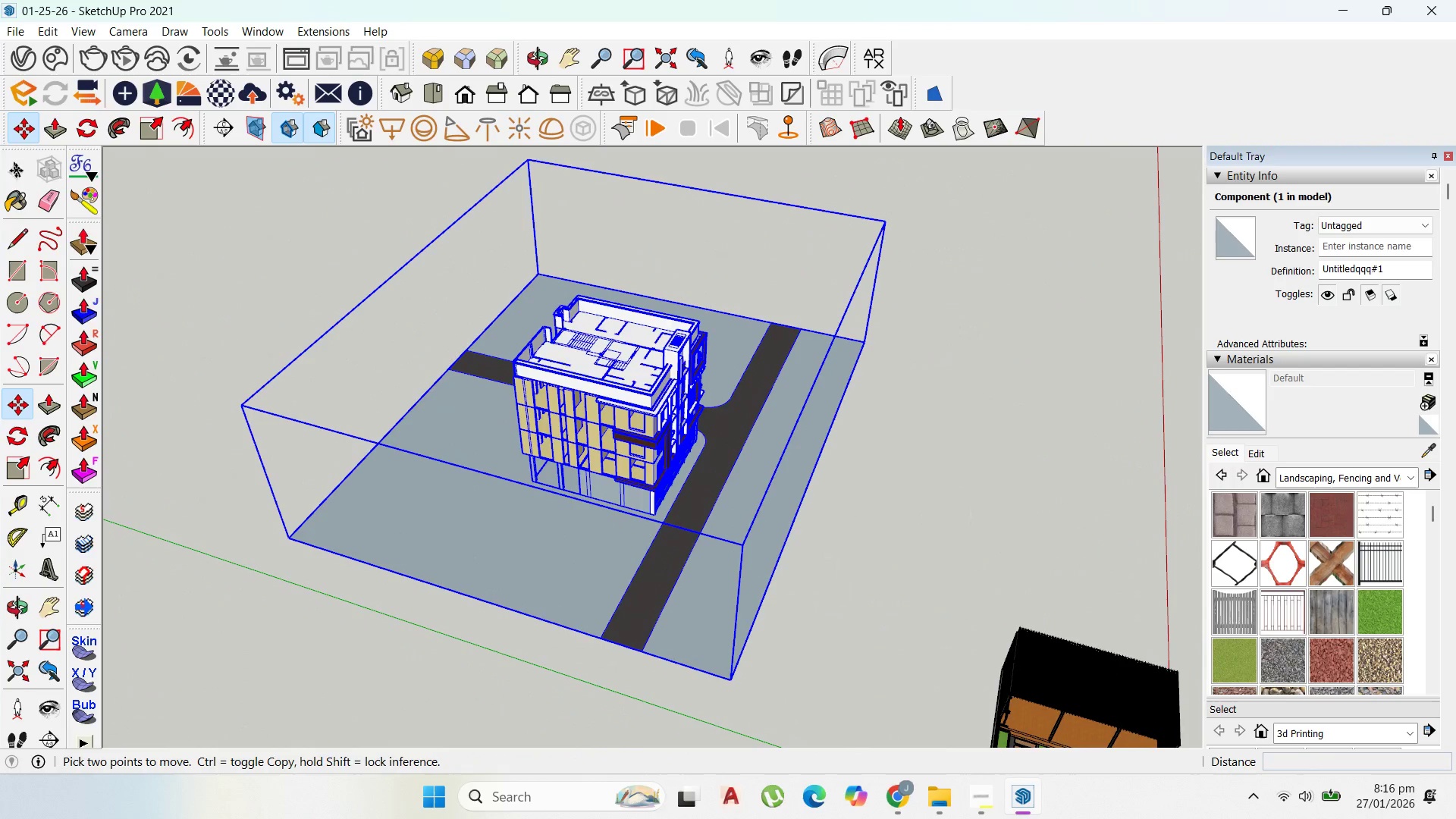 
scroll: coordinate [634, 439], scroll_direction: up, amount: 11.0
 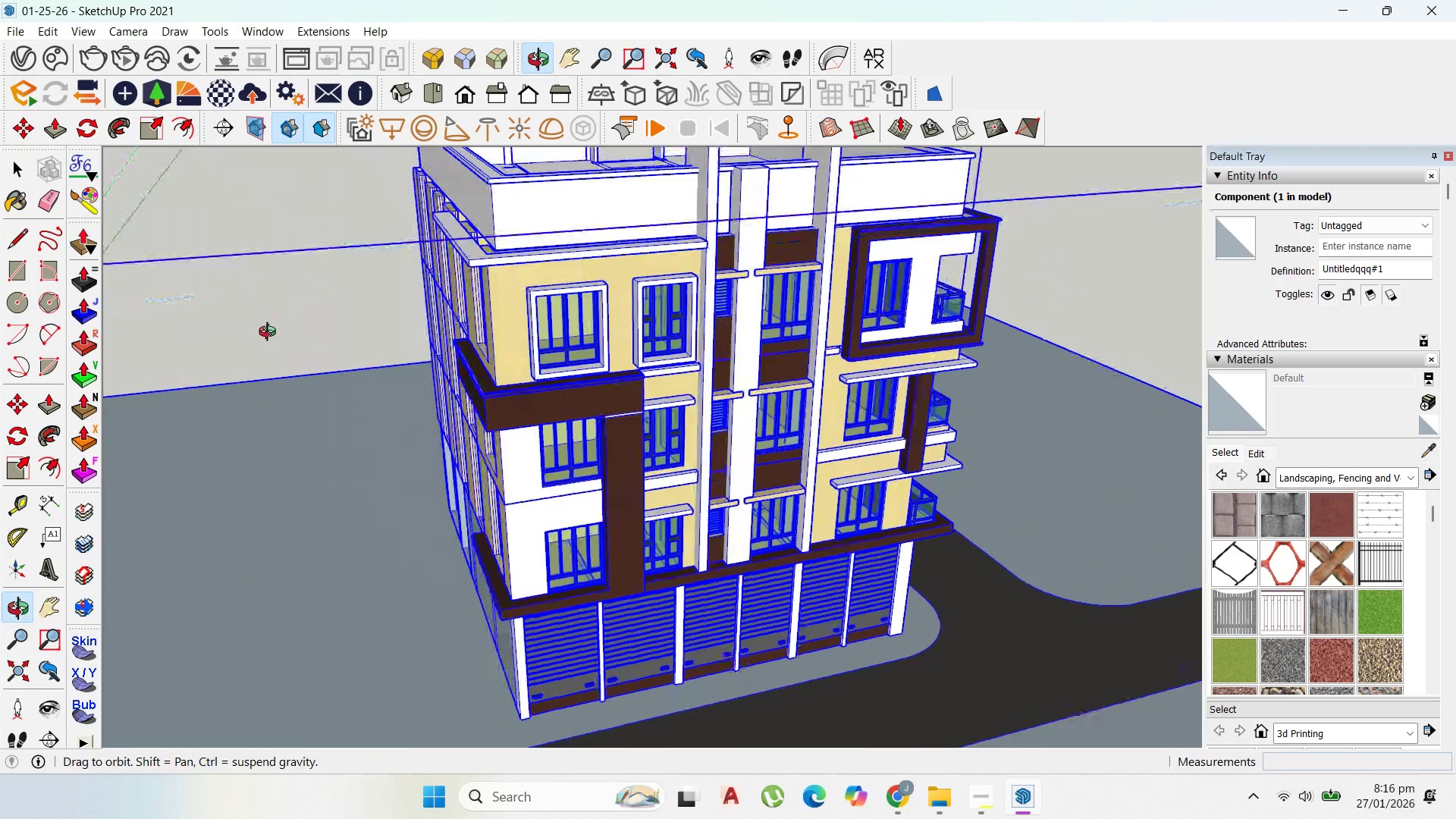 
double_click([651, 327])
 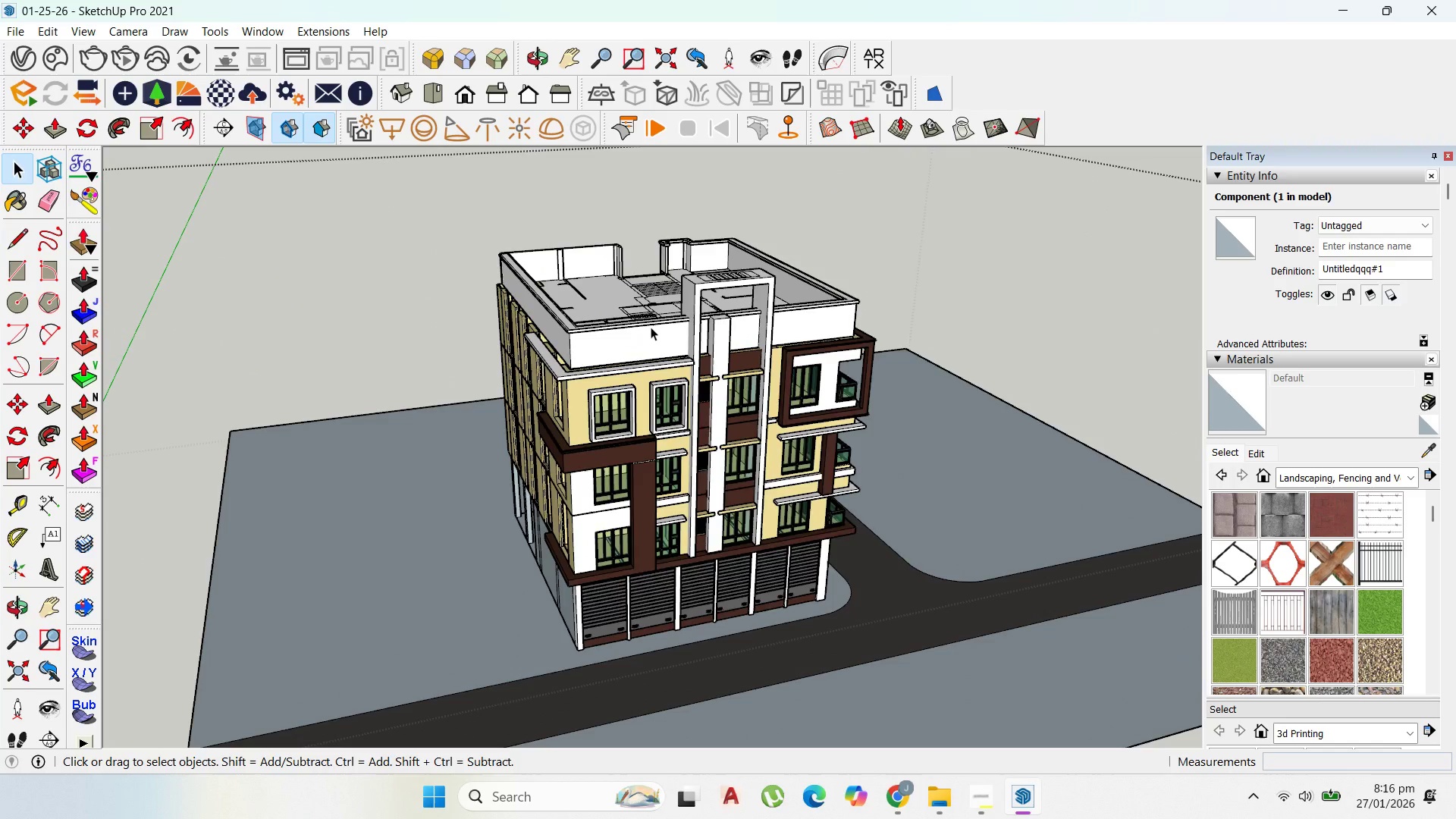 
scroll: coordinate [723, 338], scroll_direction: down, amount: 4.0
 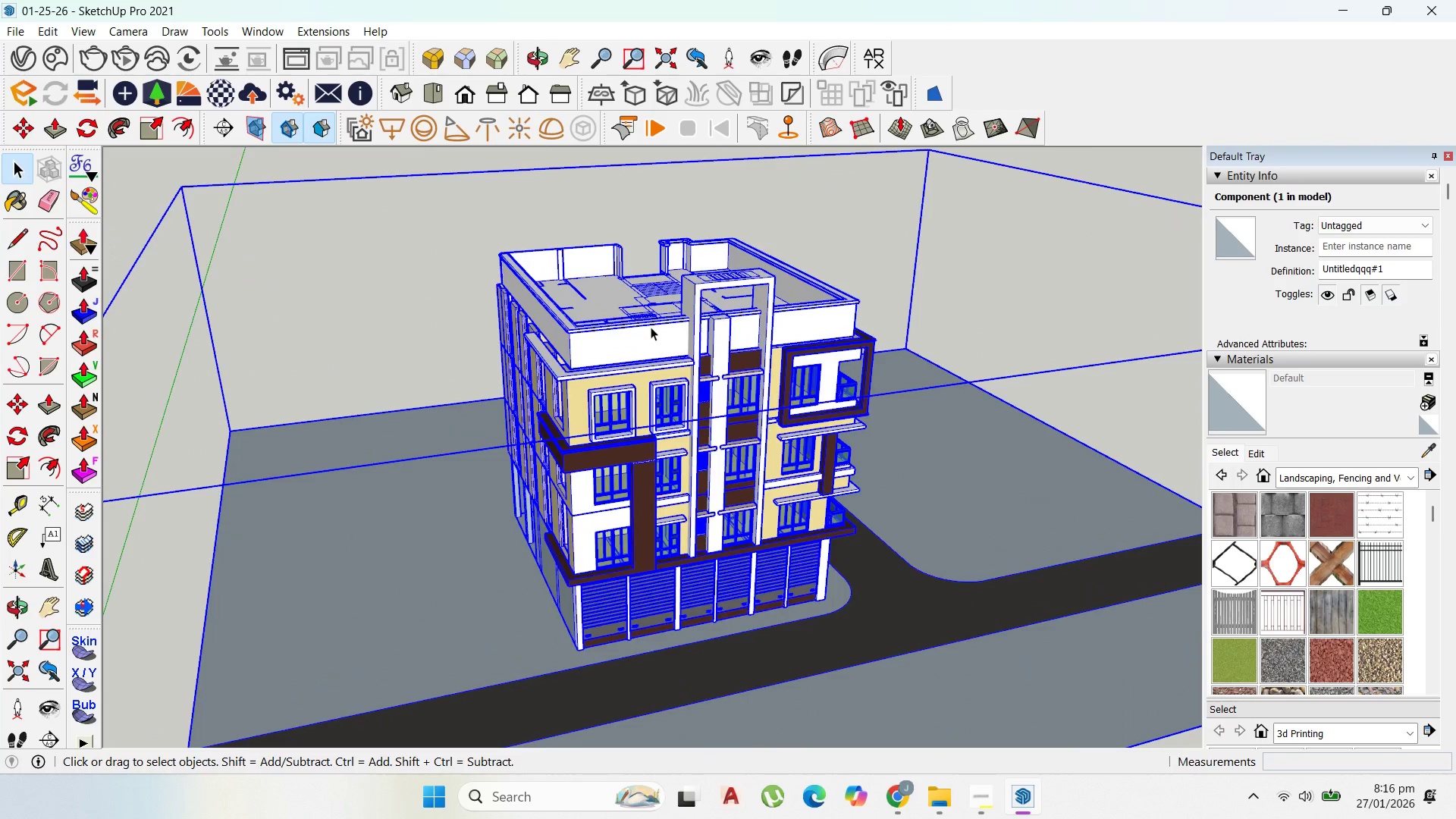 
triple_click([651, 327])
 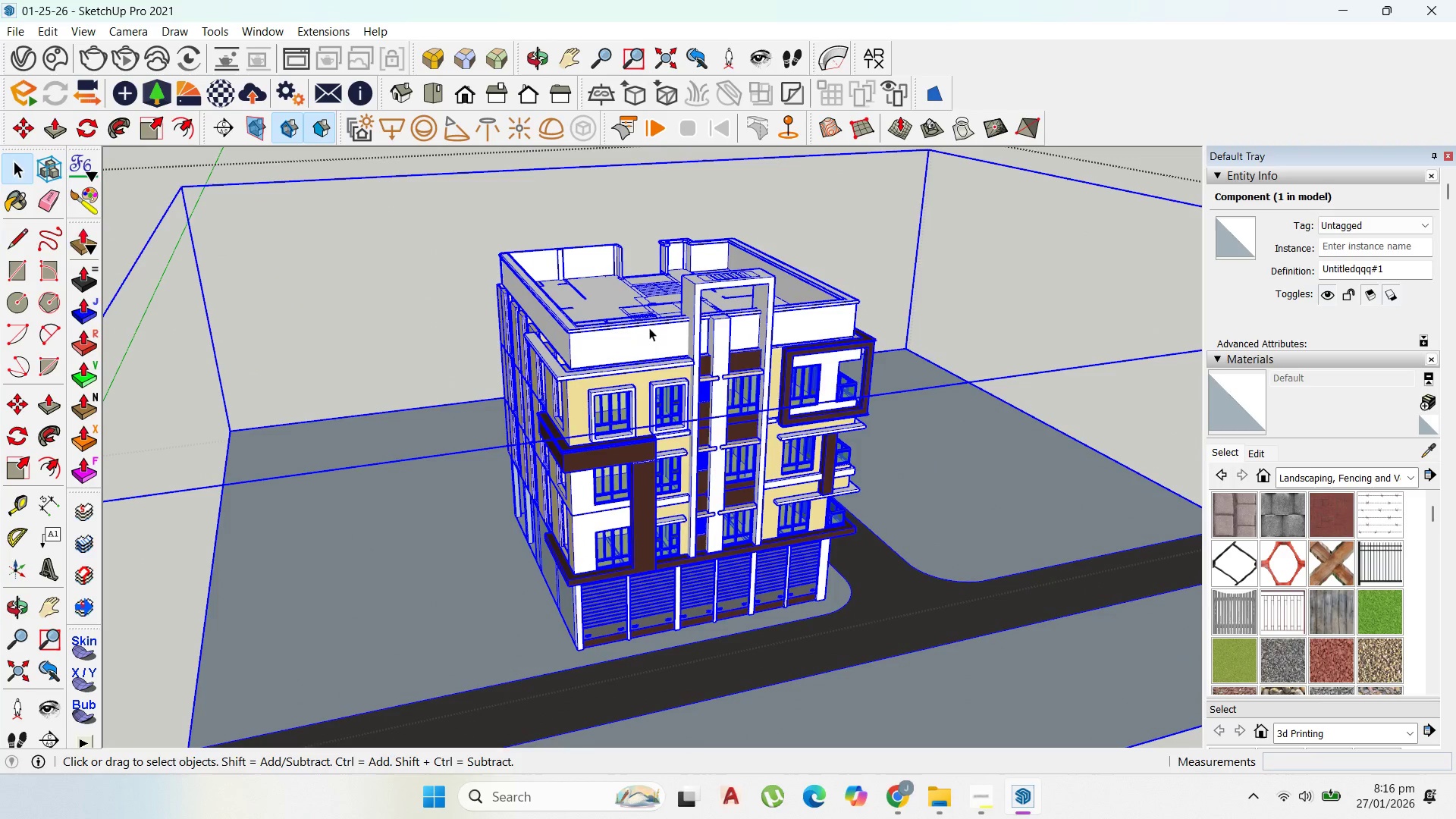 
triple_click([650, 329])
 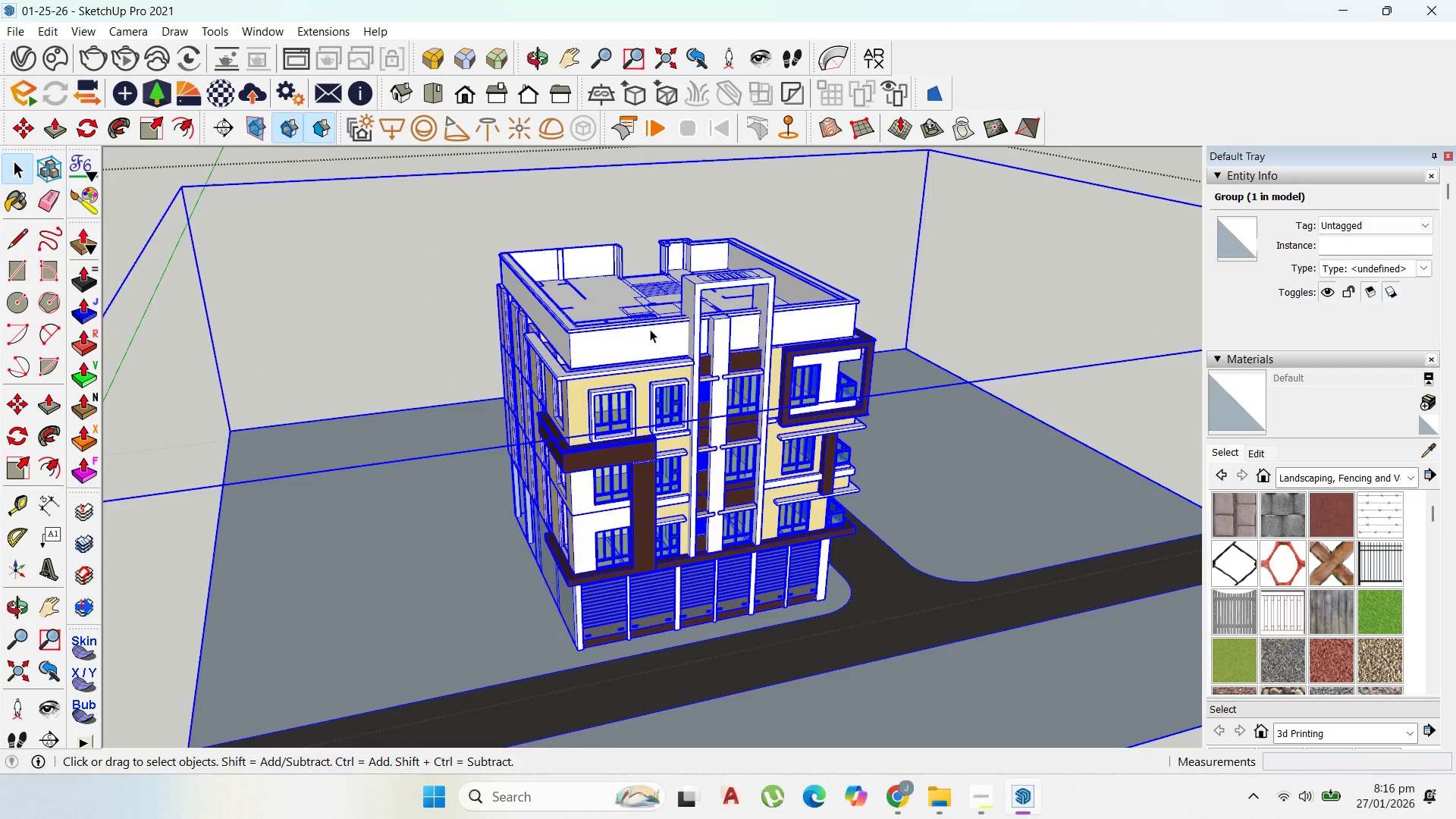 
triple_click([650, 329])
 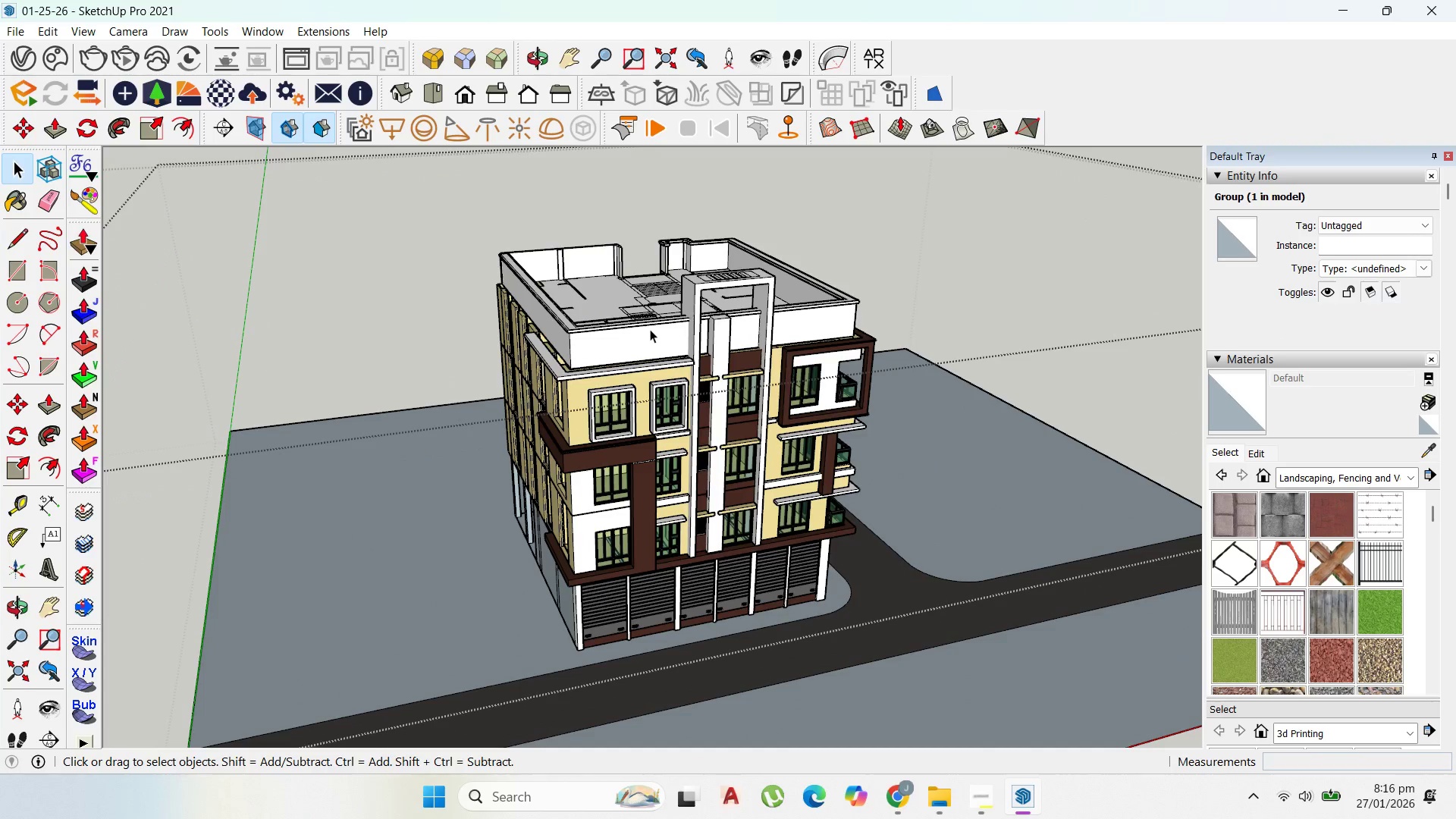 
triple_click([650, 329])
 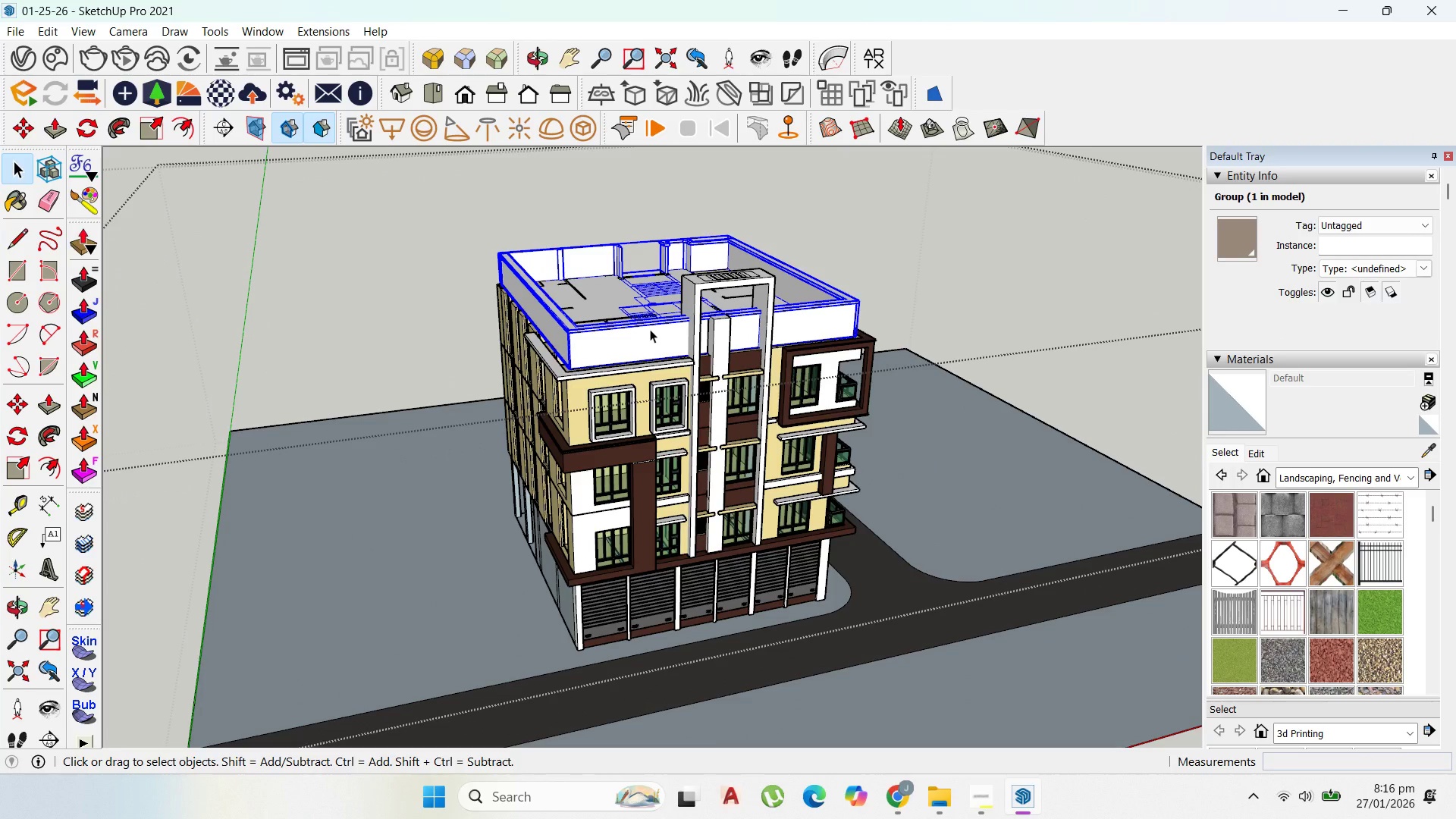 
key(Delete)
 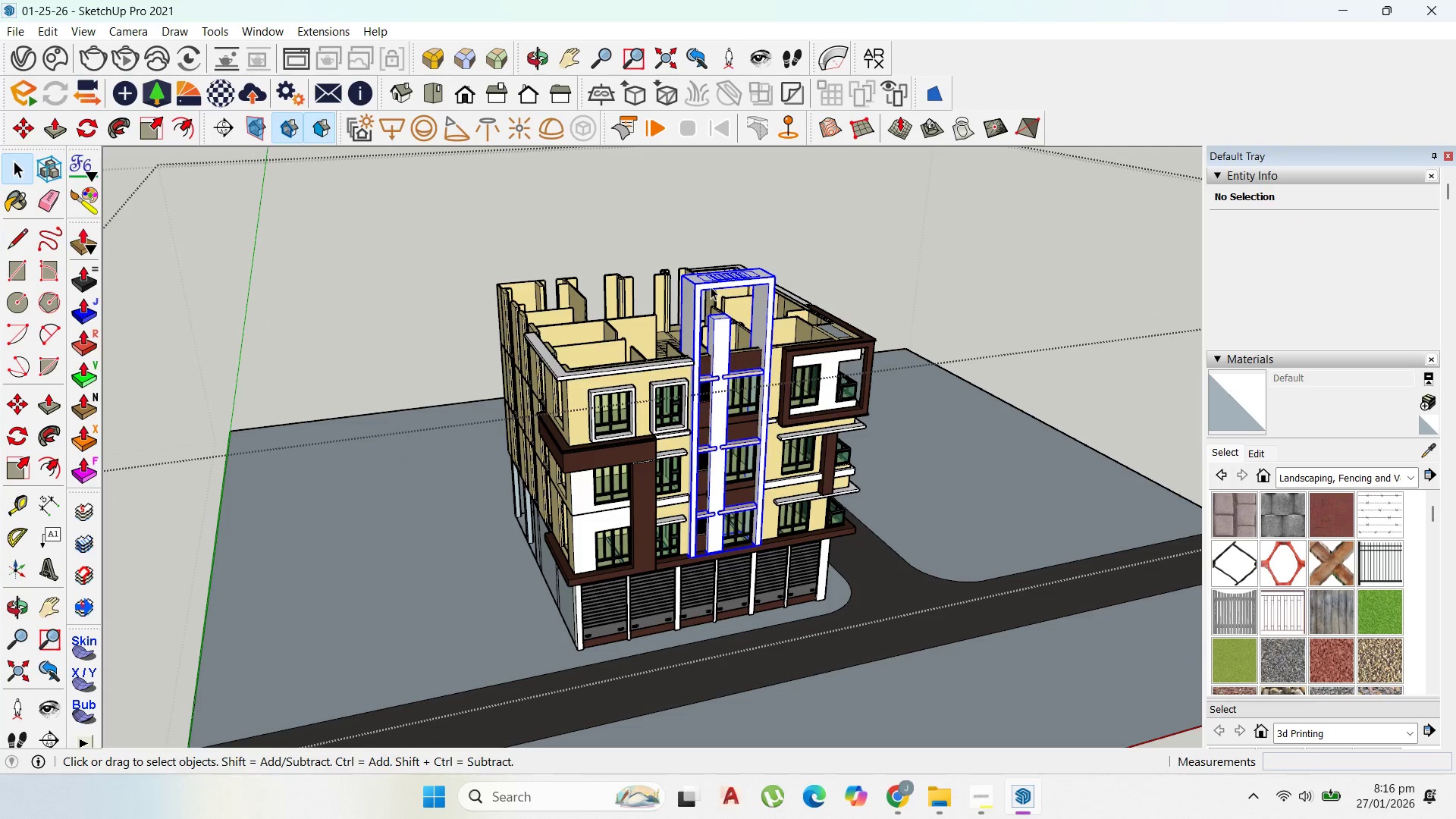 
key(Delete)
 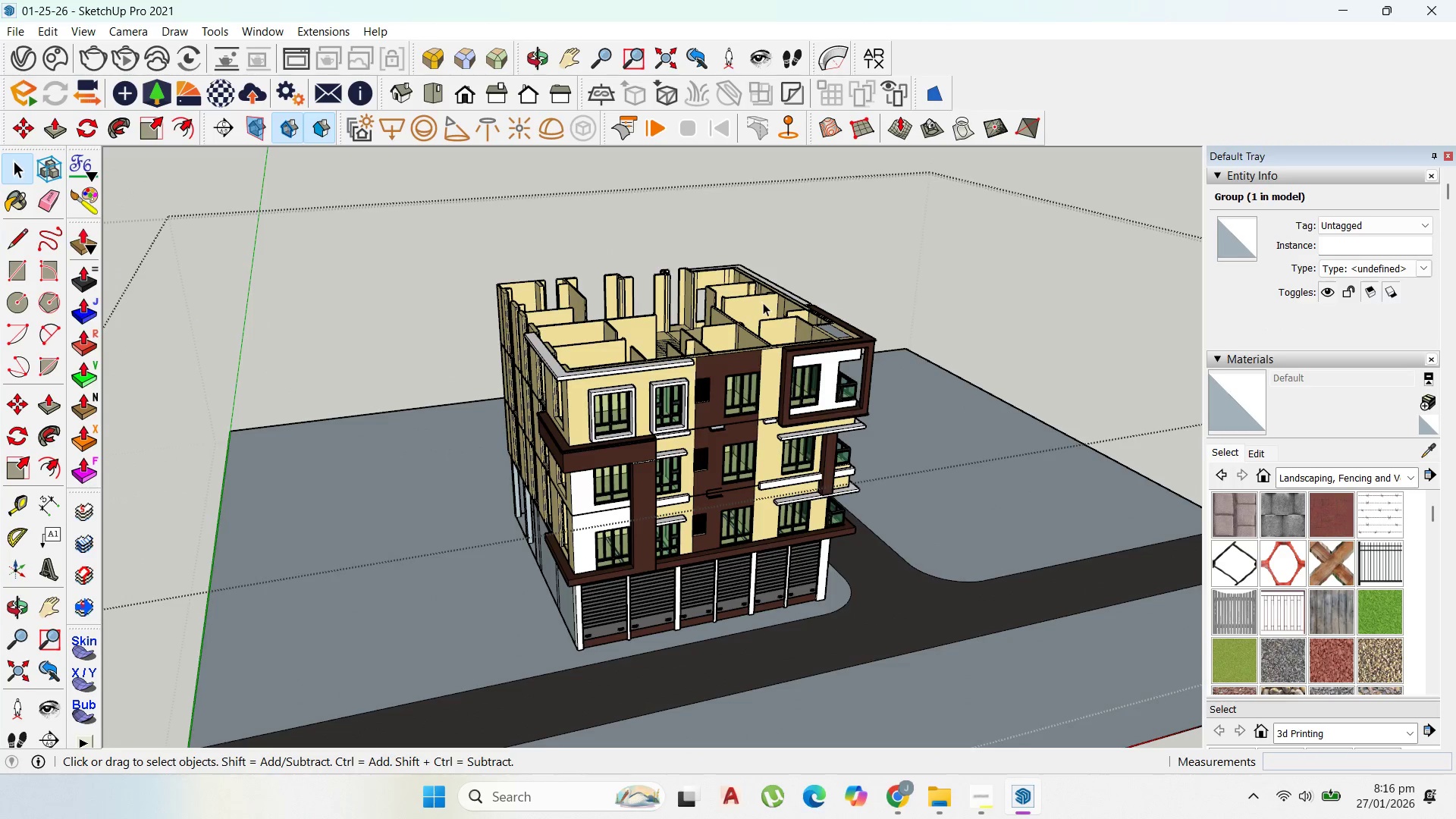 
key(Escape)
 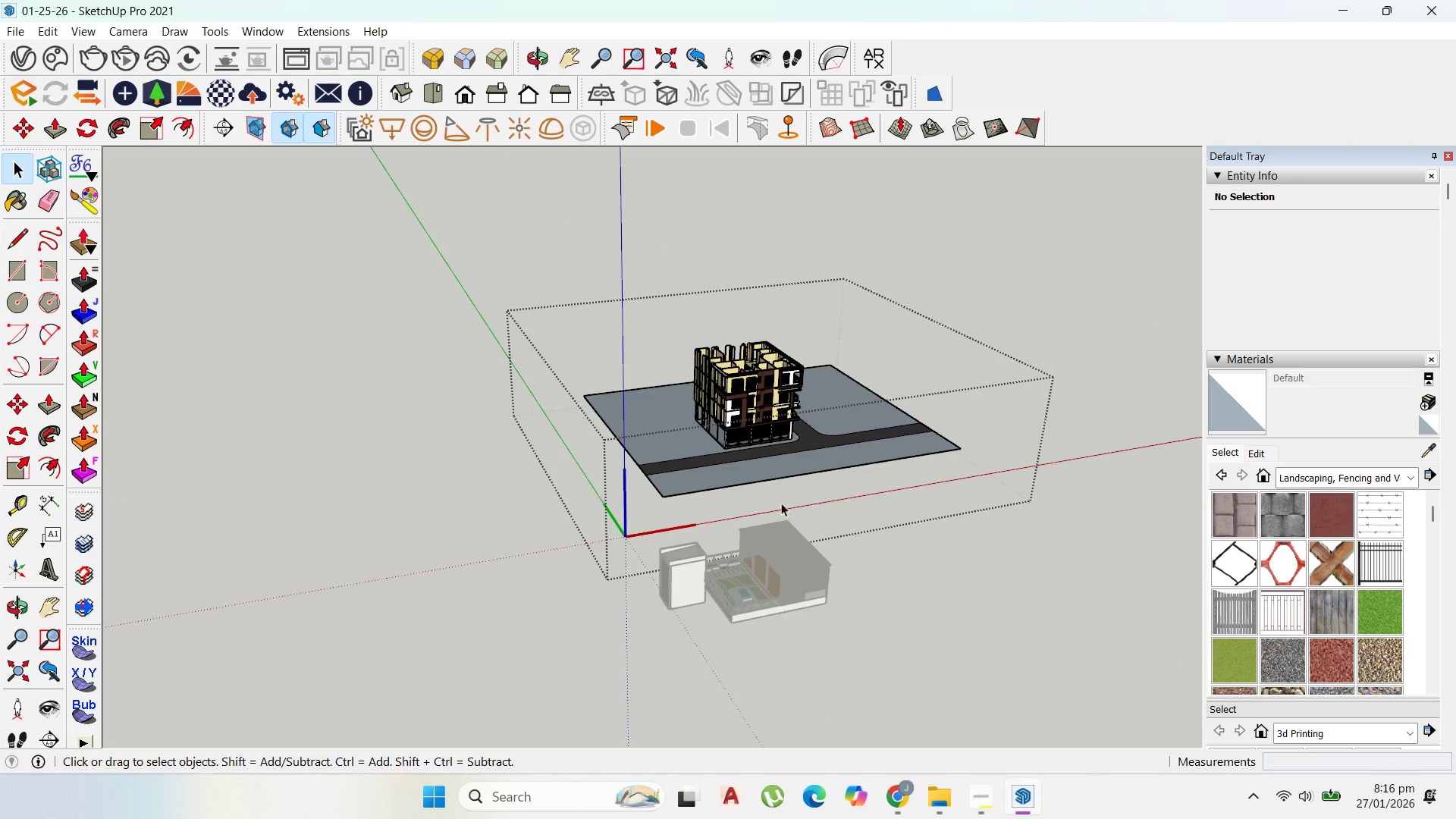 
key(Escape)
 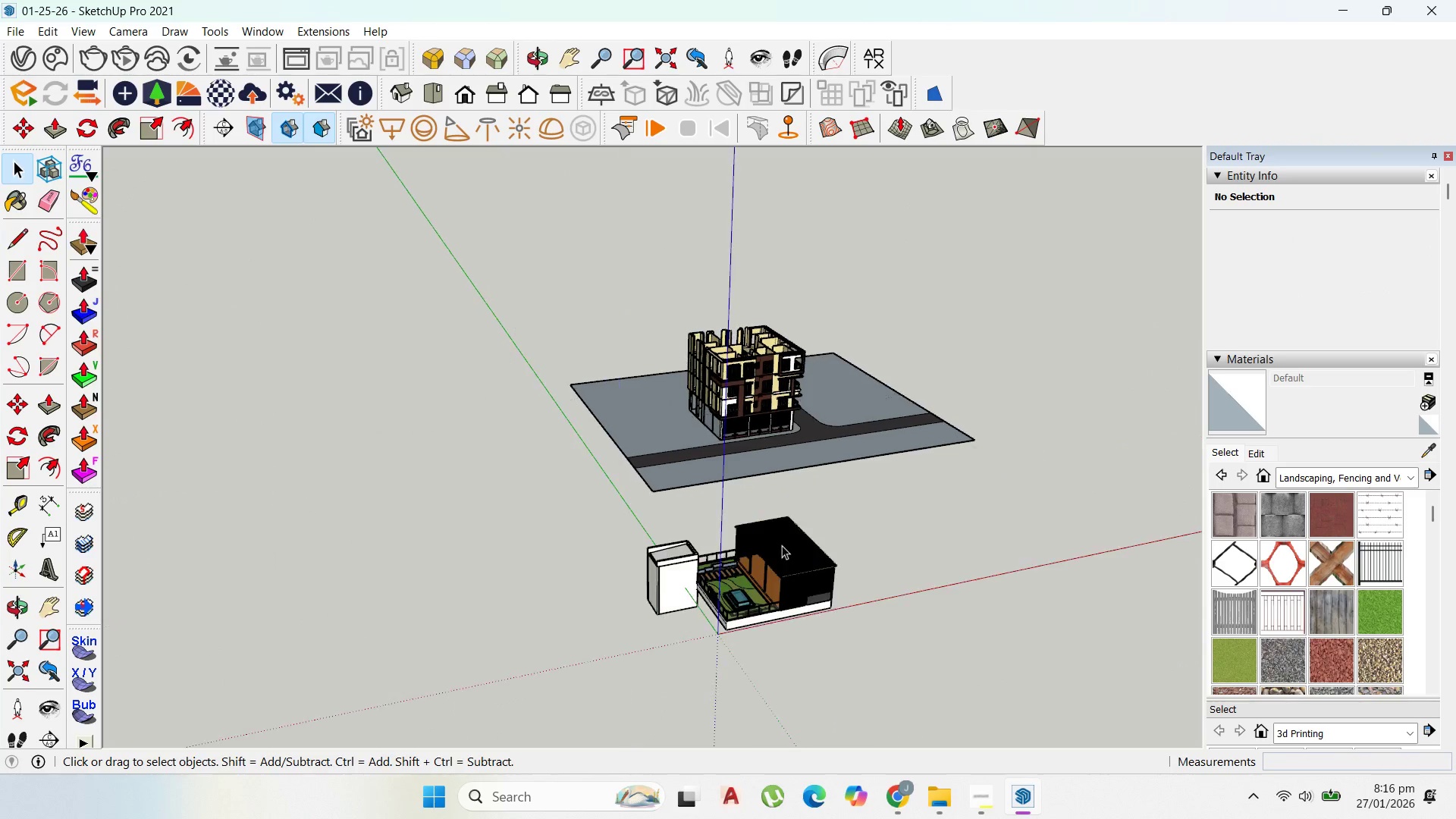 
key(Escape)
 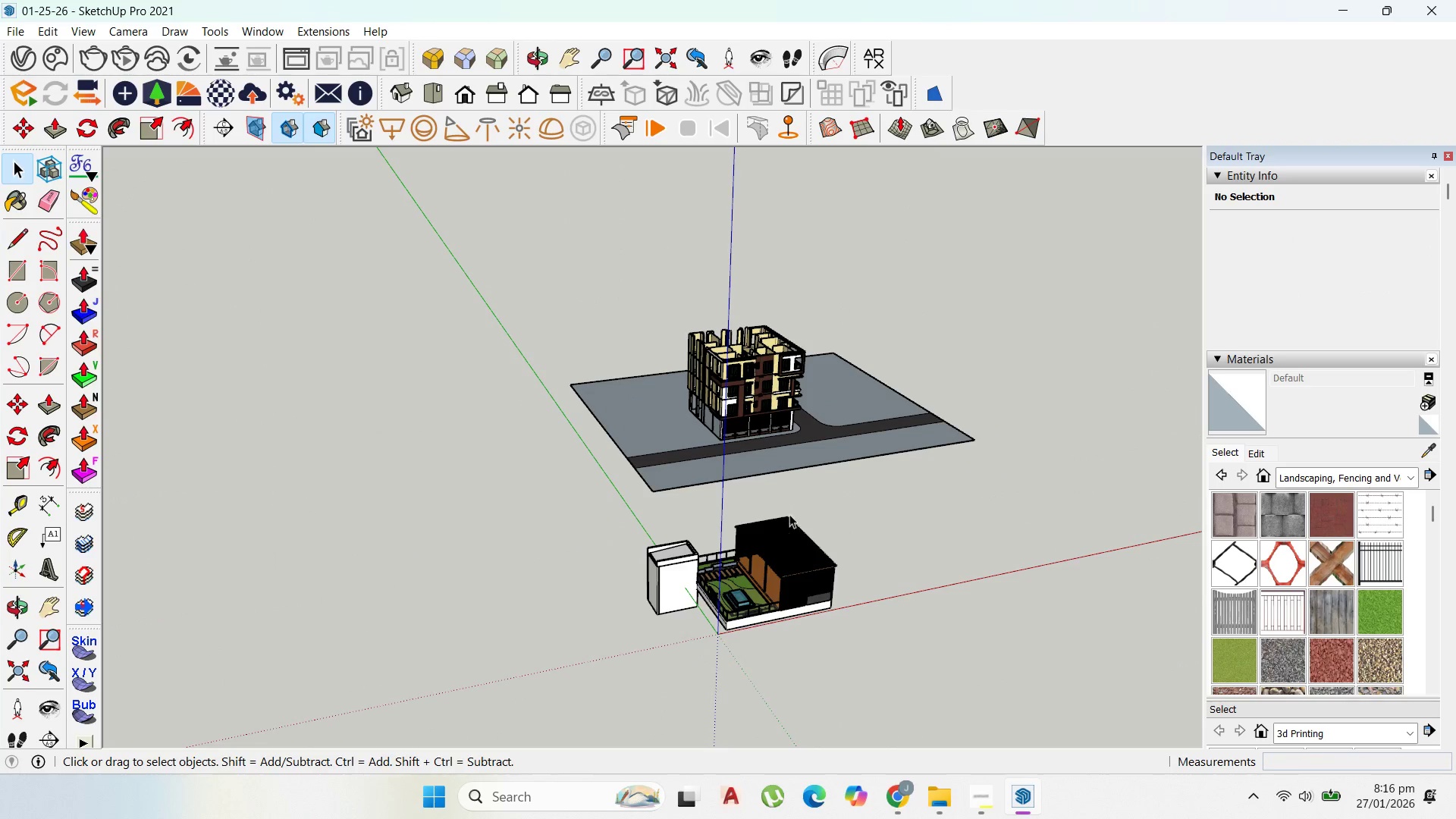 
key(Escape)
 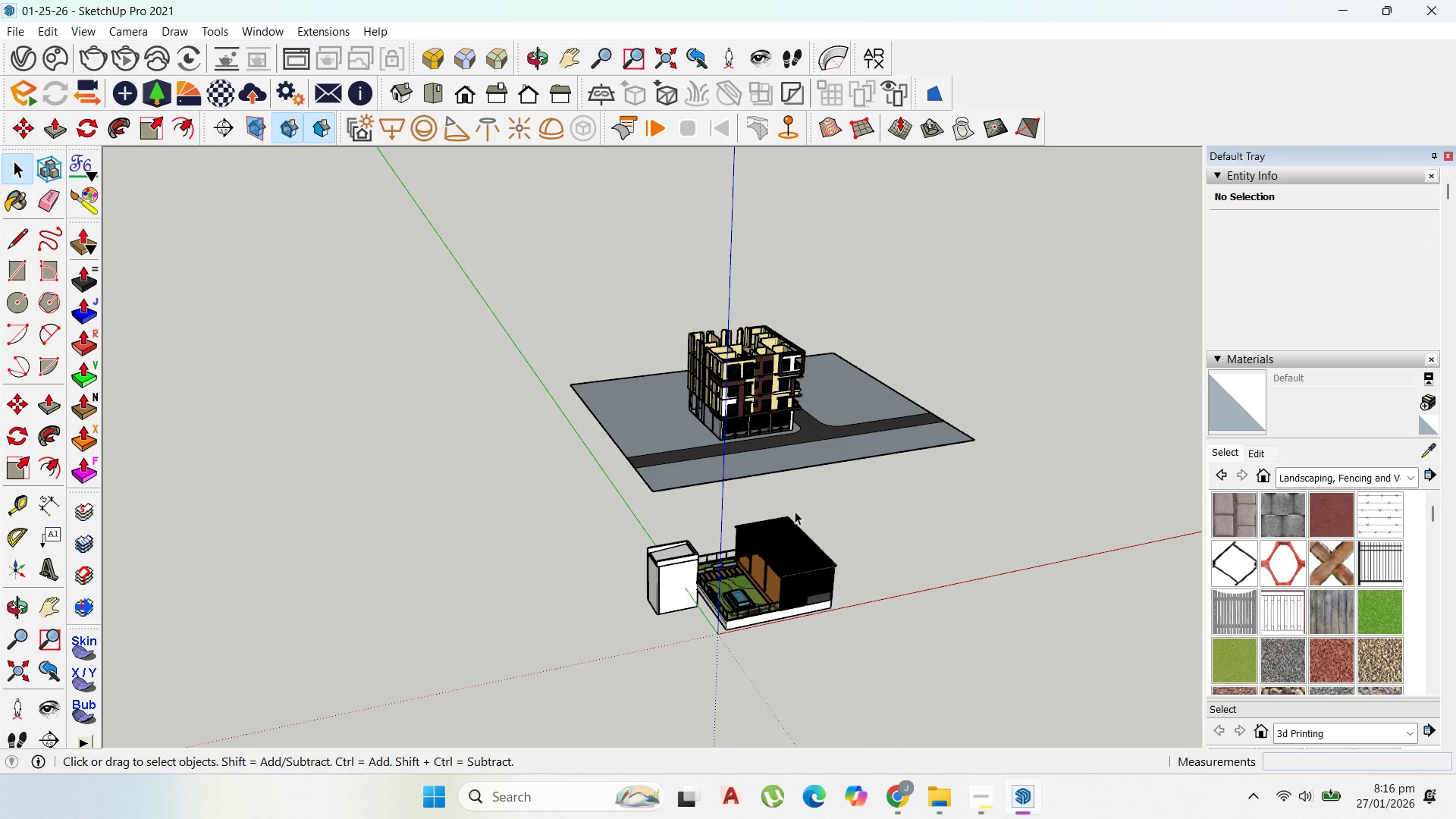 
key(Escape)
 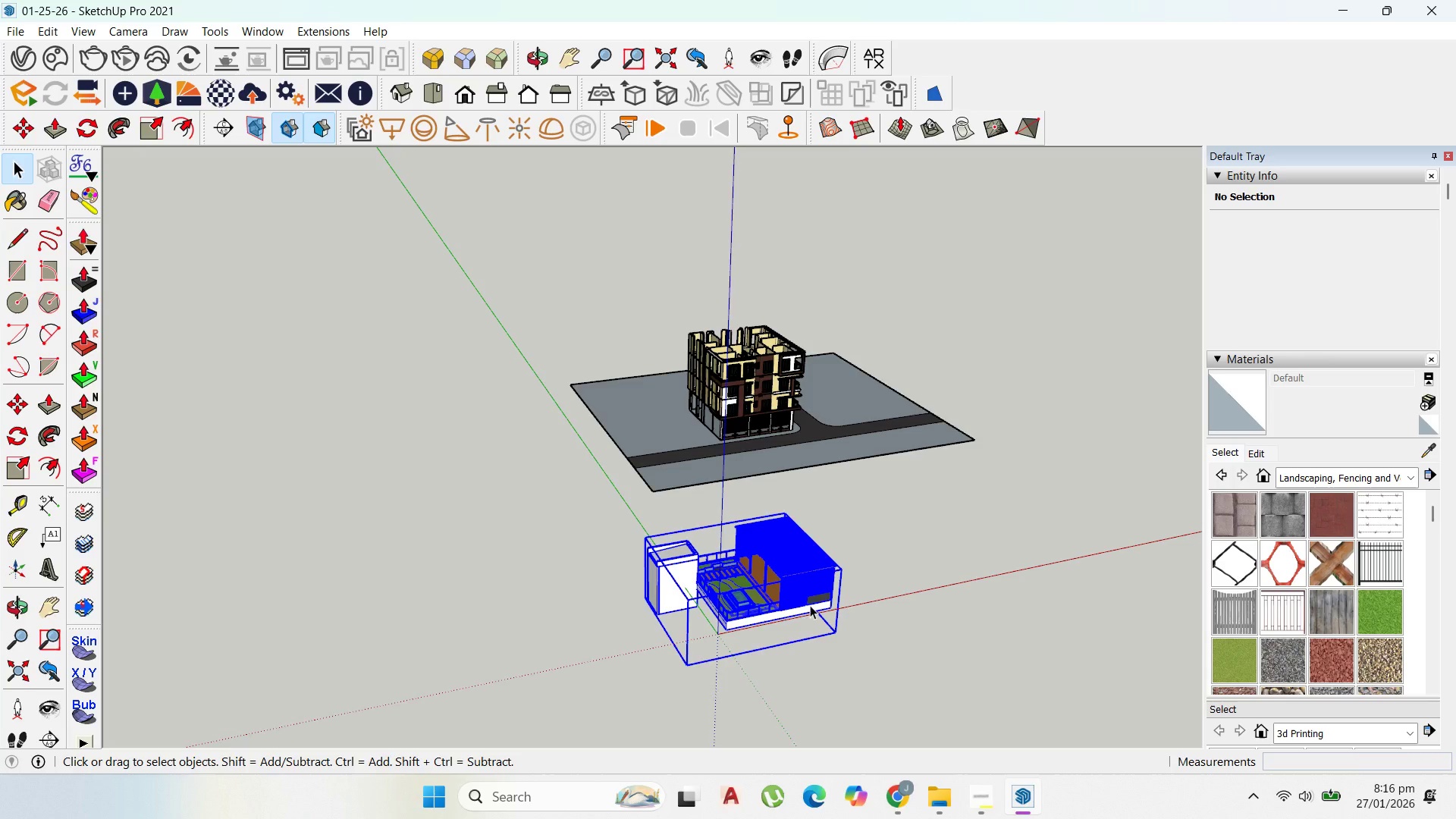 
scroll: coordinate [781, 560], scroll_direction: down, amount: 15.0
 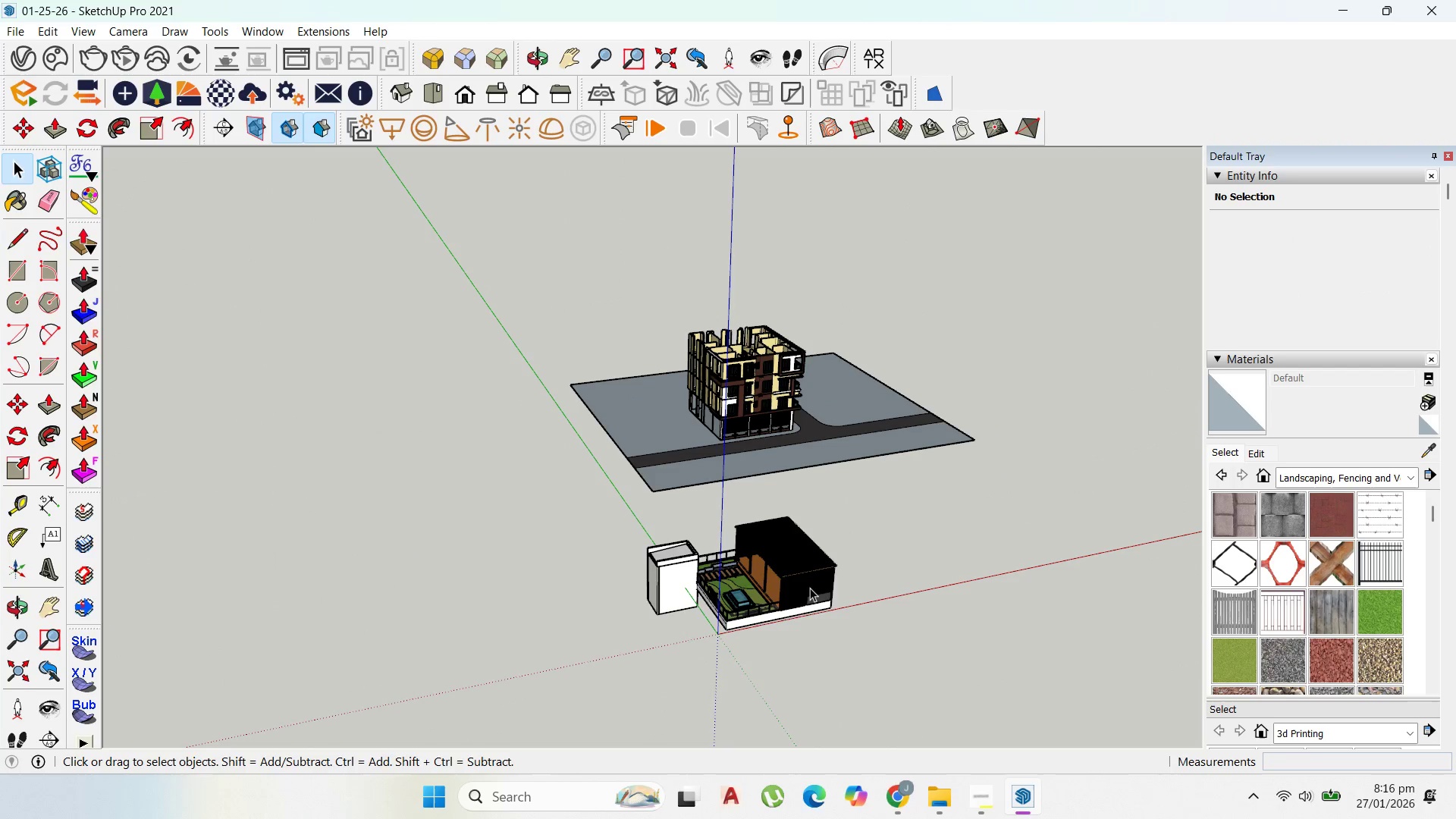 
scroll: coordinate [830, 616], scroll_direction: up, amount: 10.0
 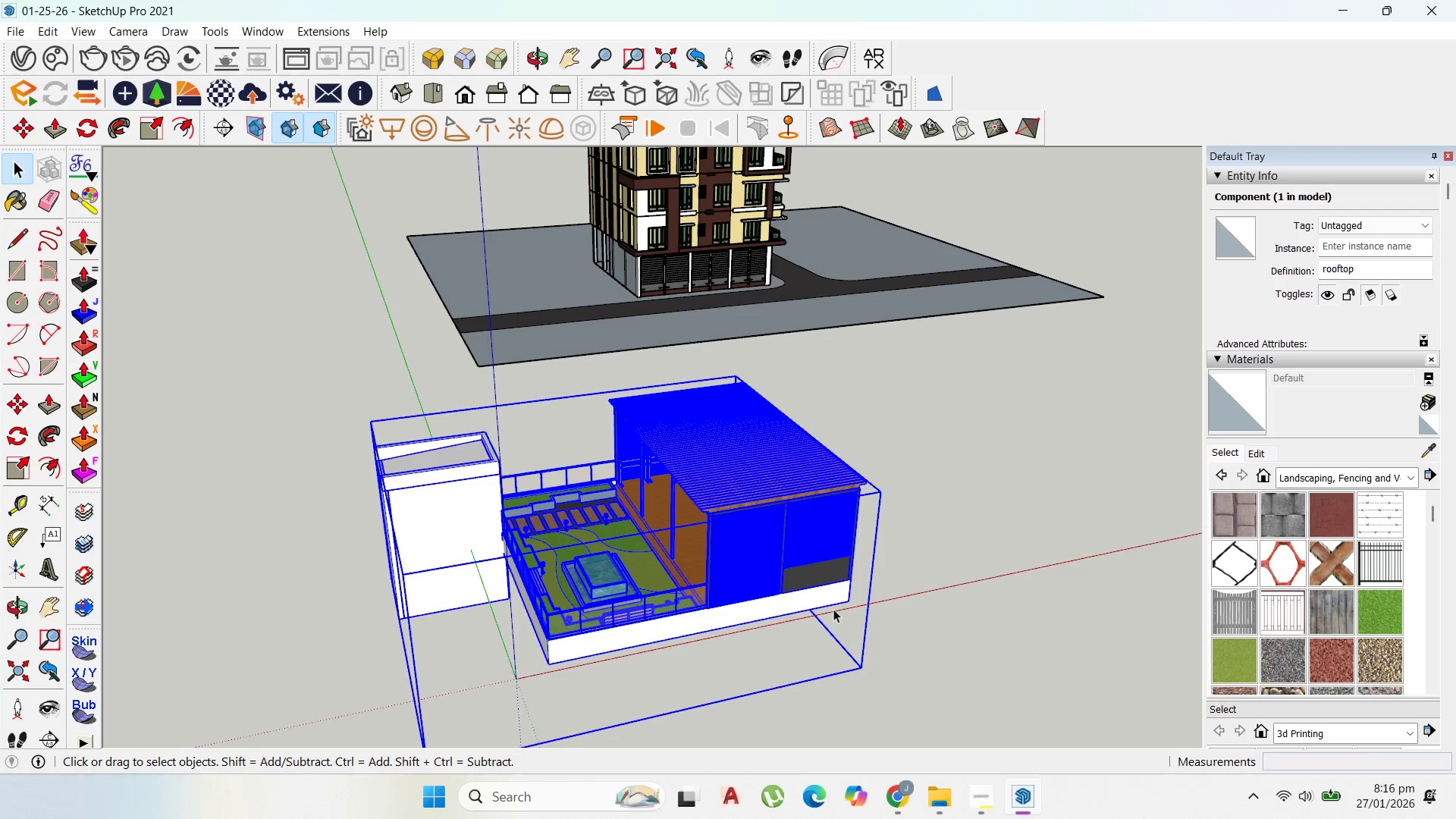 
key(Comma)
 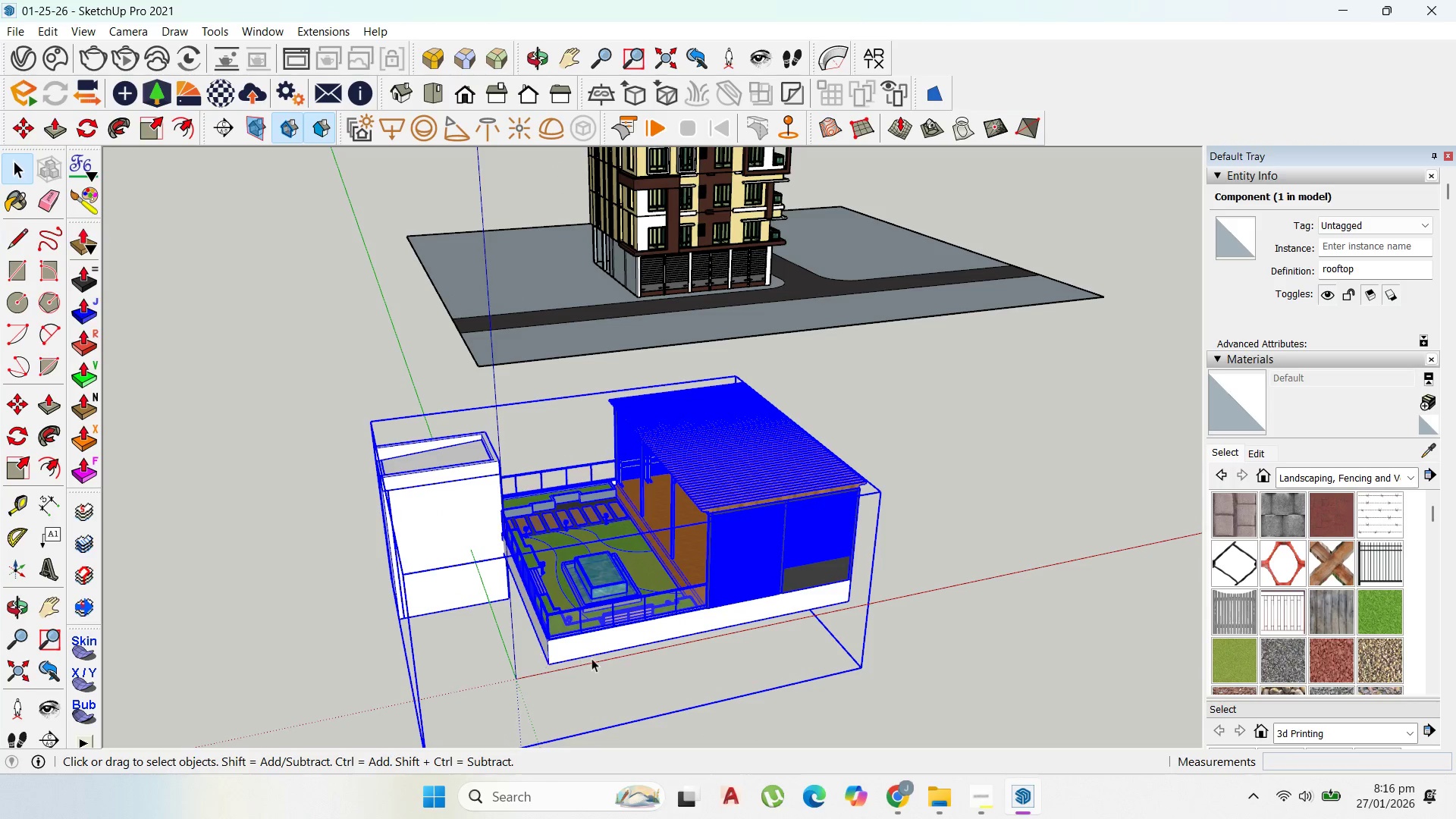 
key(M)
 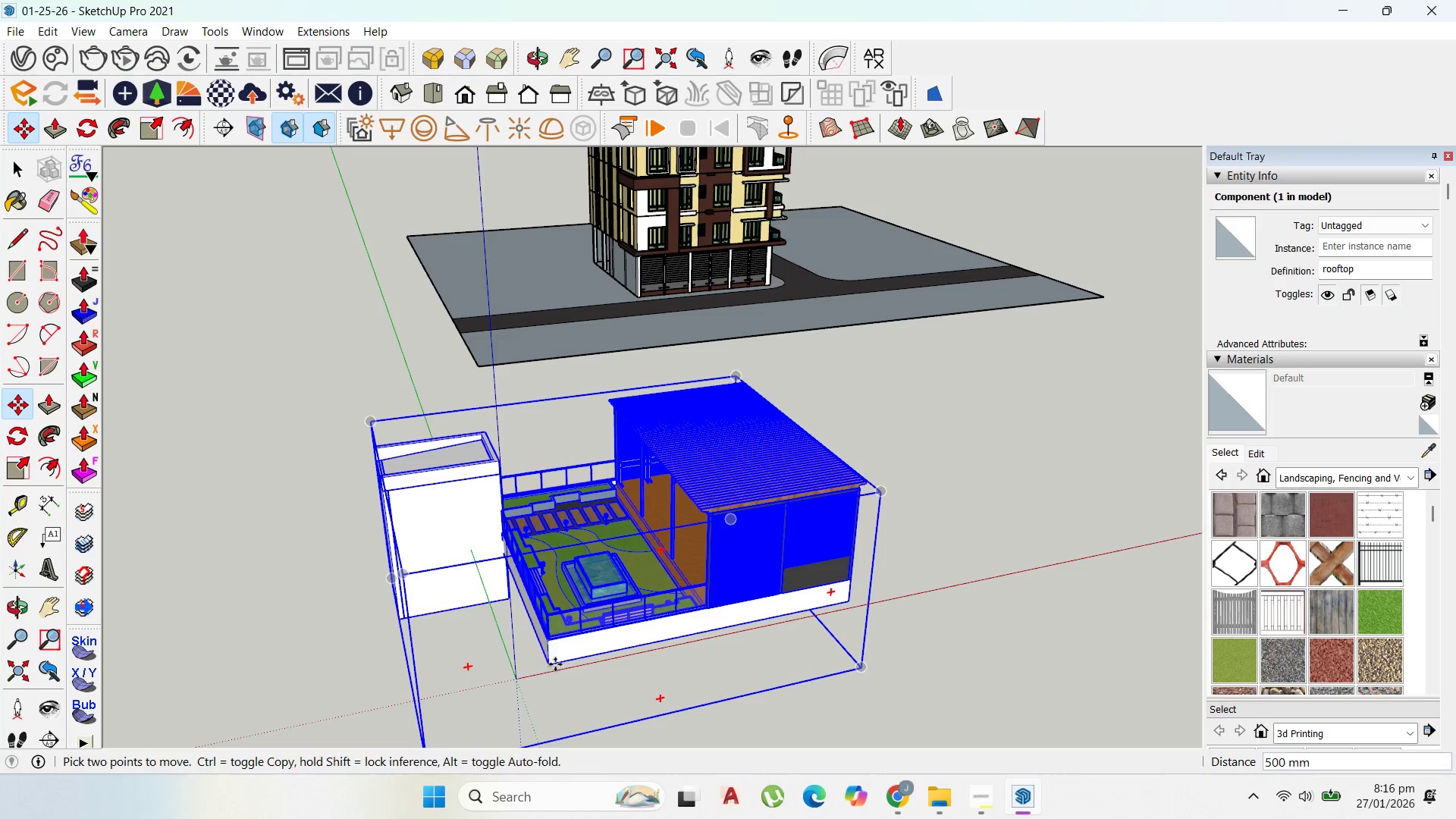 
scroll: coordinate [665, 284], scroll_direction: down, amount: 1.0
 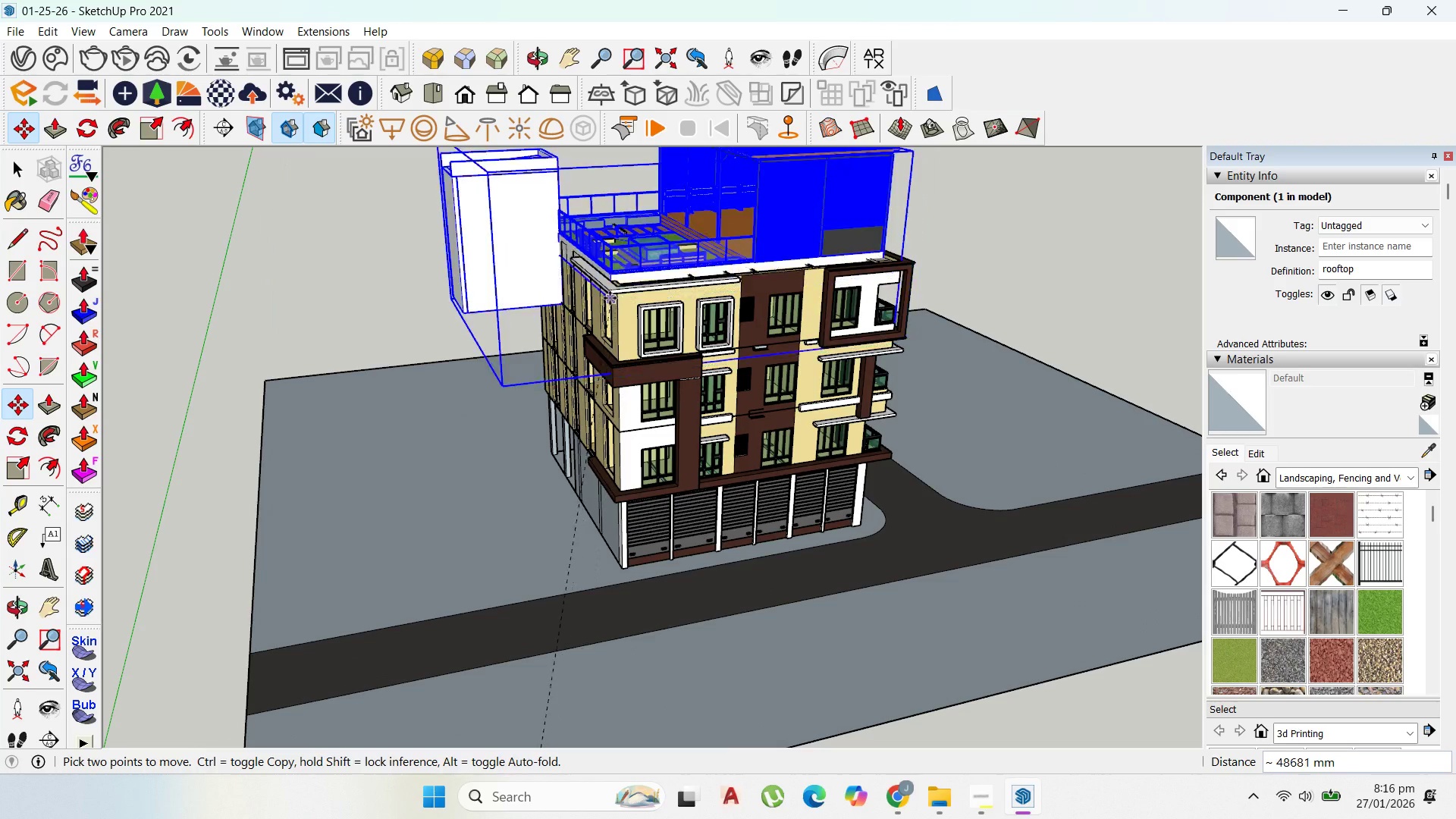 
left_click([612, 295])
 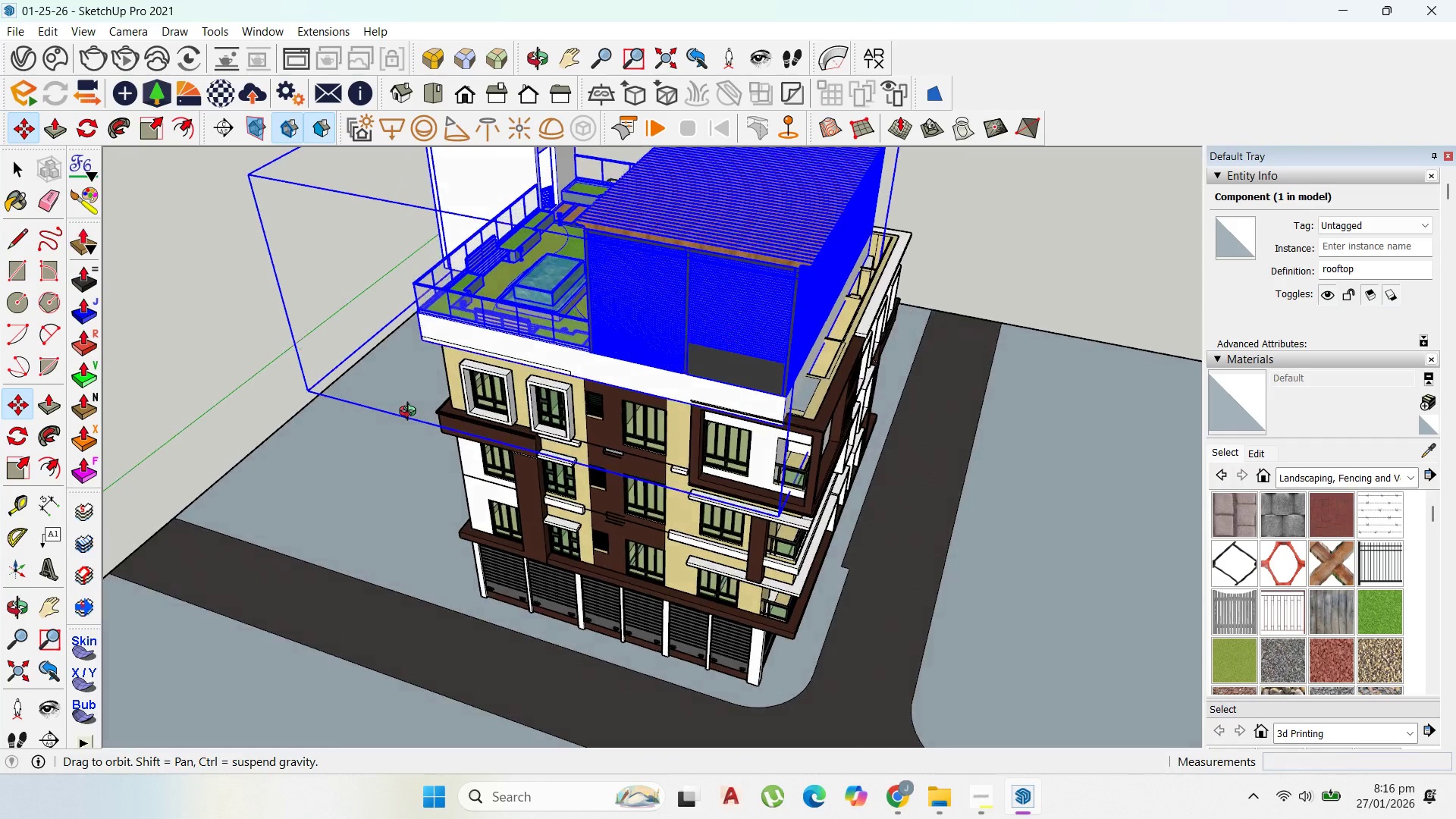 
scroll: coordinate [610, 295], scroll_direction: up, amount: 2.0
 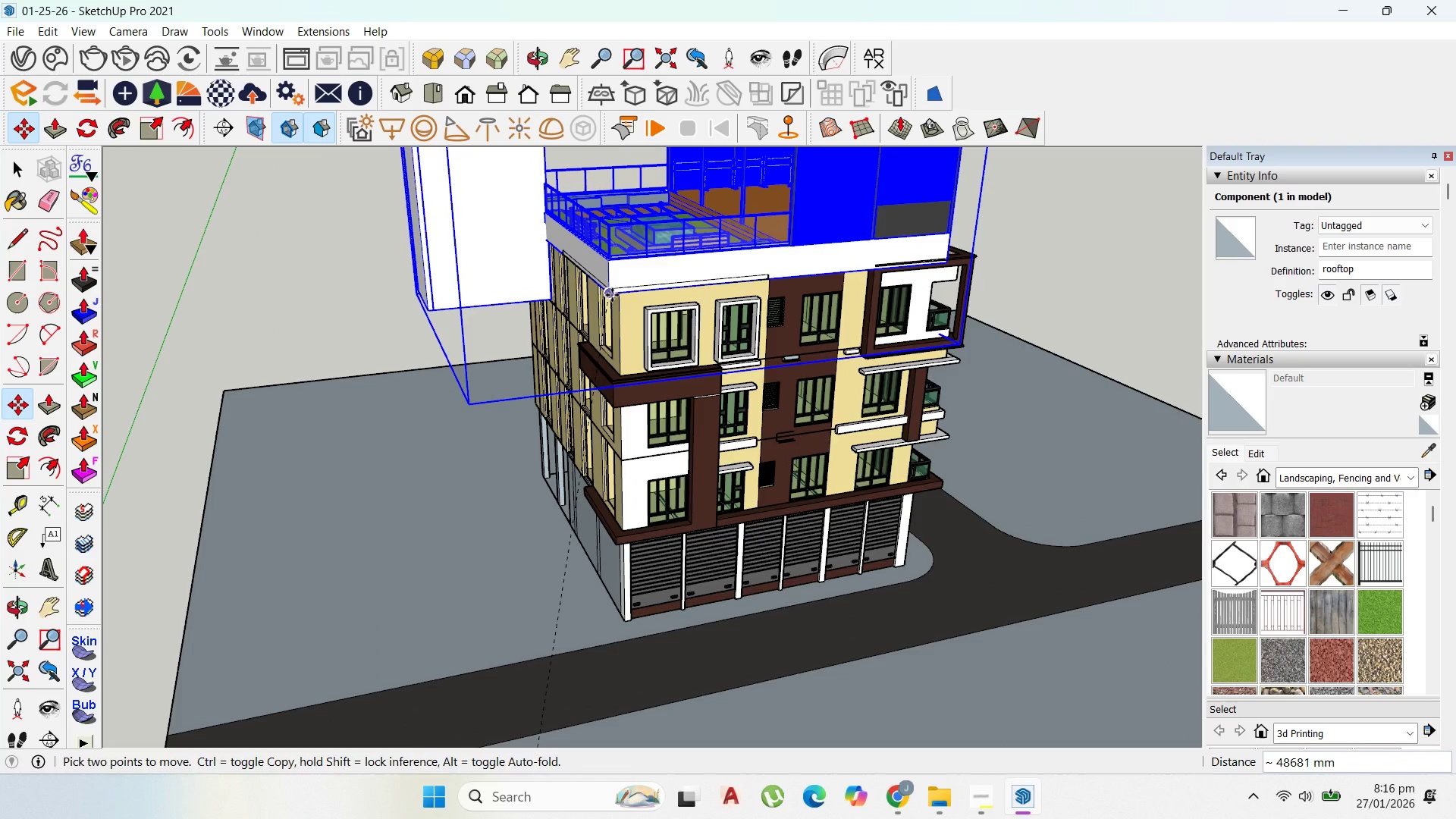 
scroll: coordinate [706, 463], scroll_direction: down, amount: 4.0
 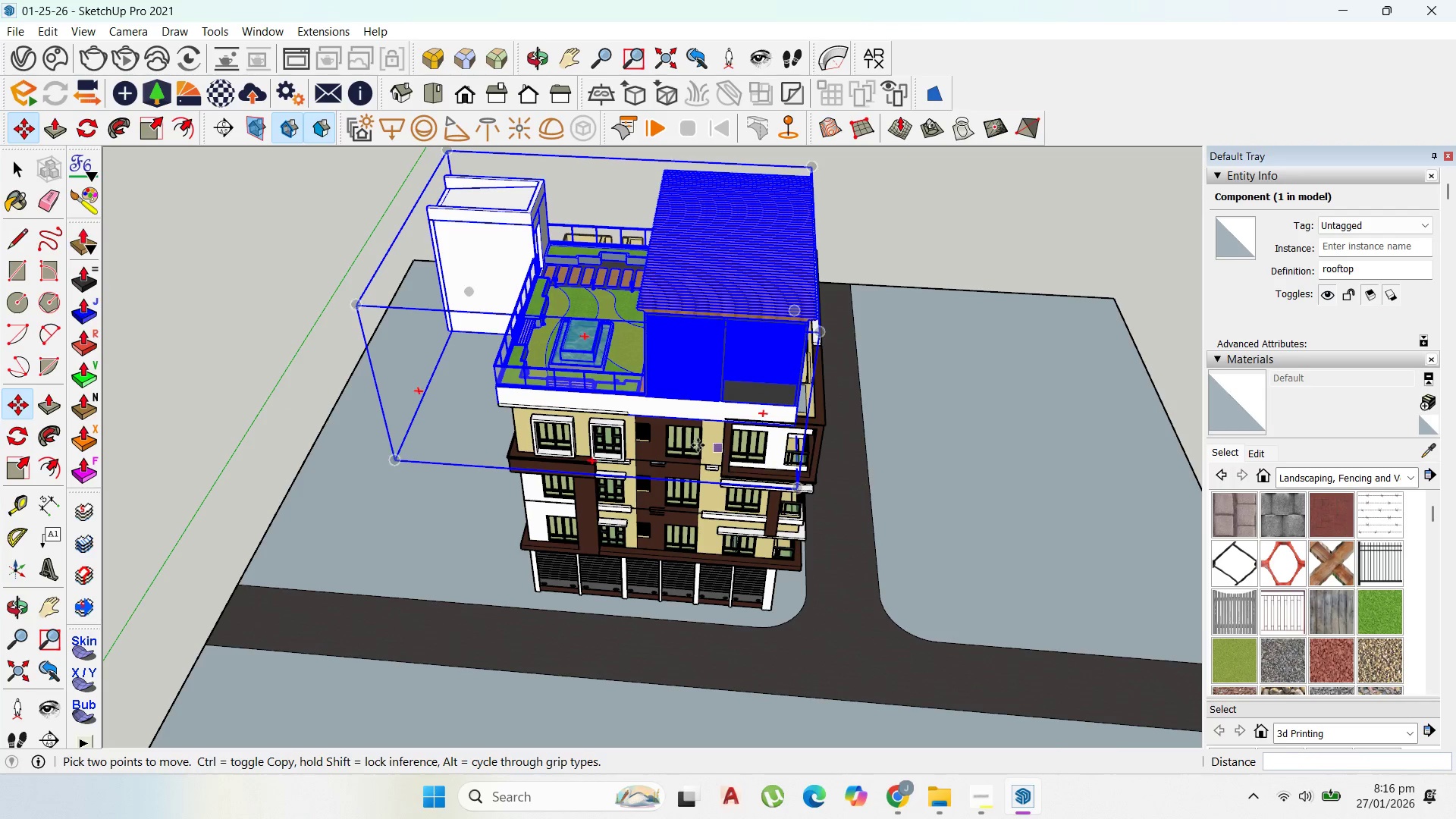 
wait(5.44)
 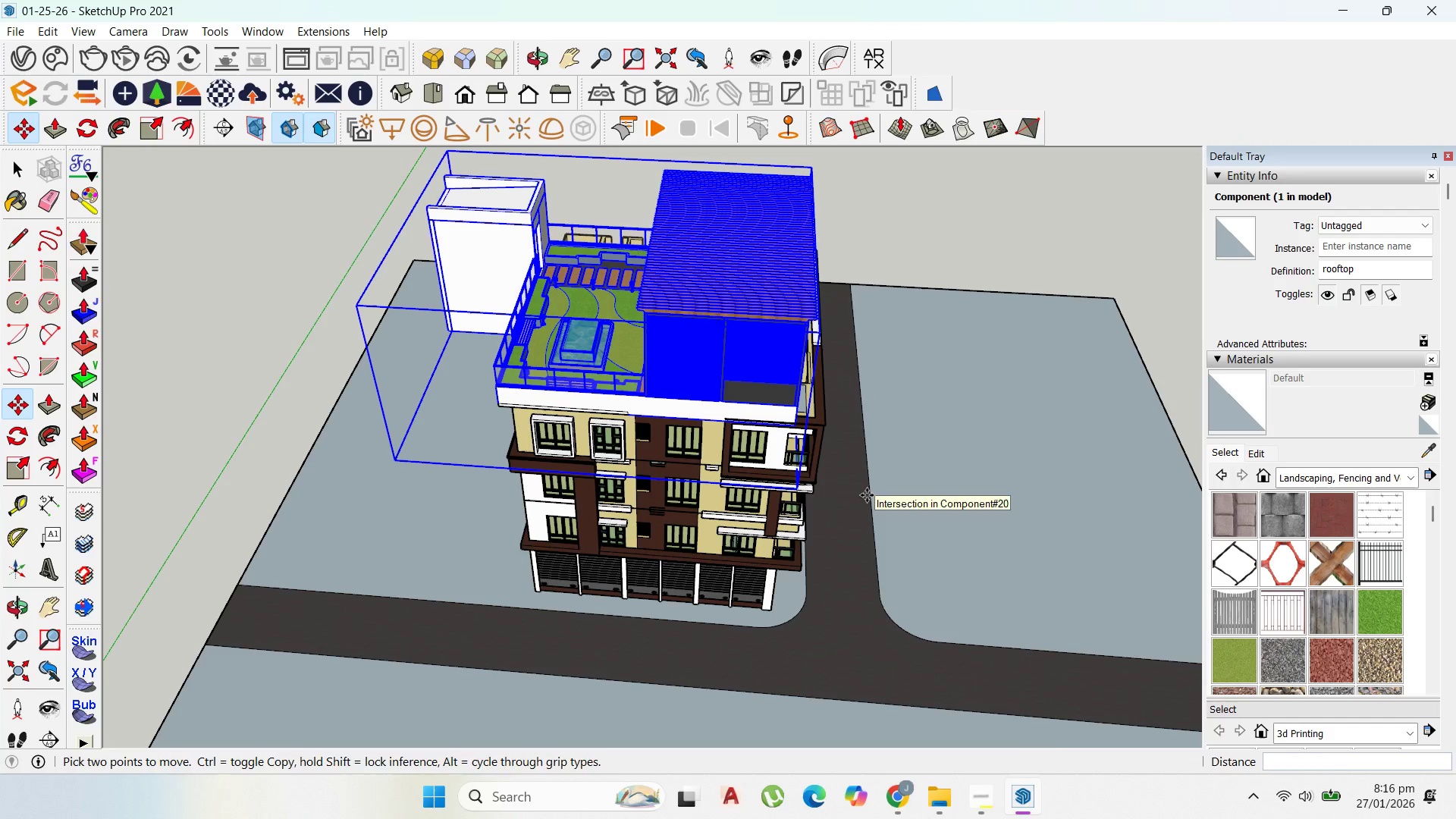 
scroll: coordinate [593, 408], scroll_direction: up, amount: 9.0
 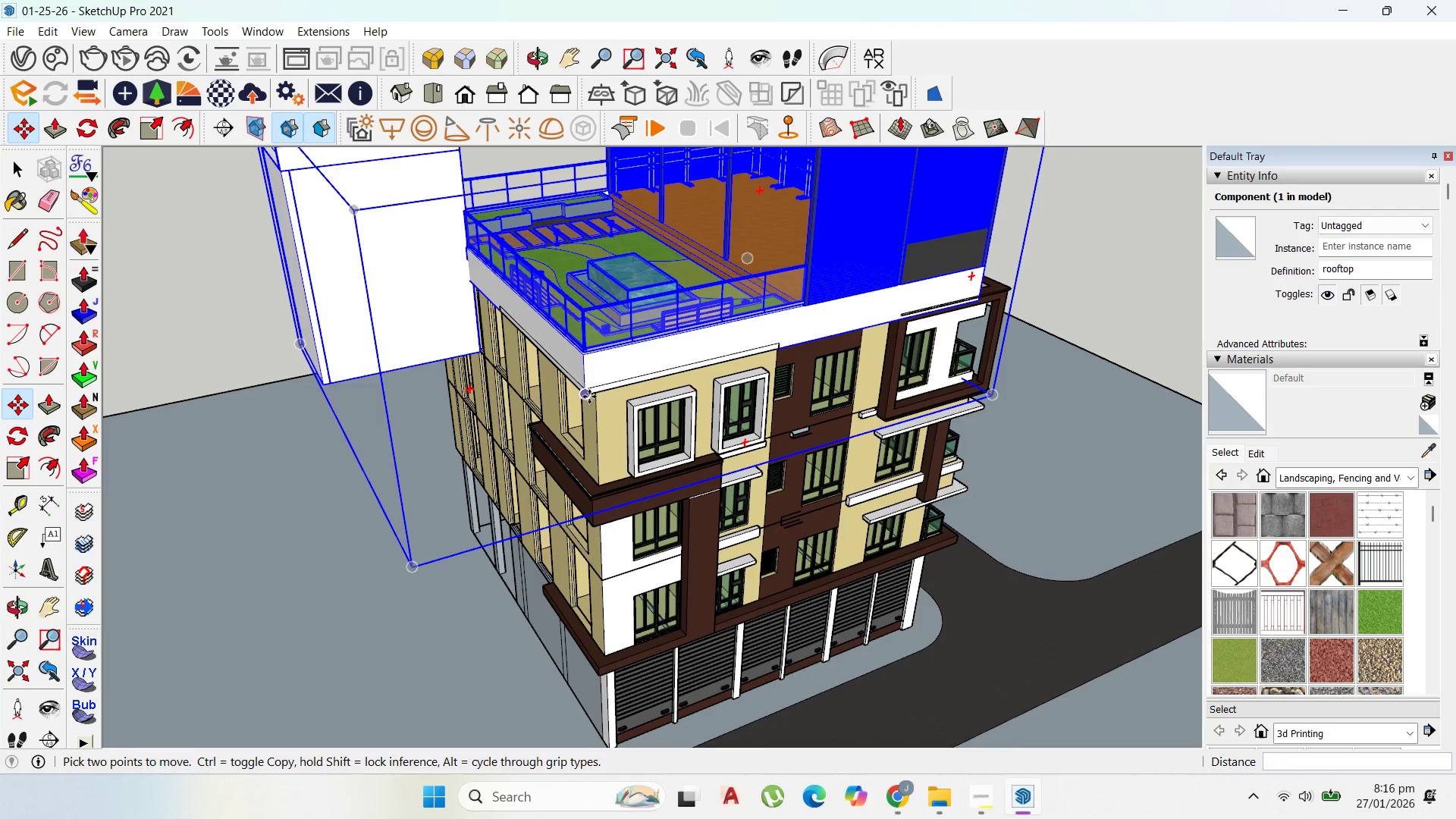 
left_click_drag(start_coordinate=[589, 397], to_coordinate=[595, 391])
 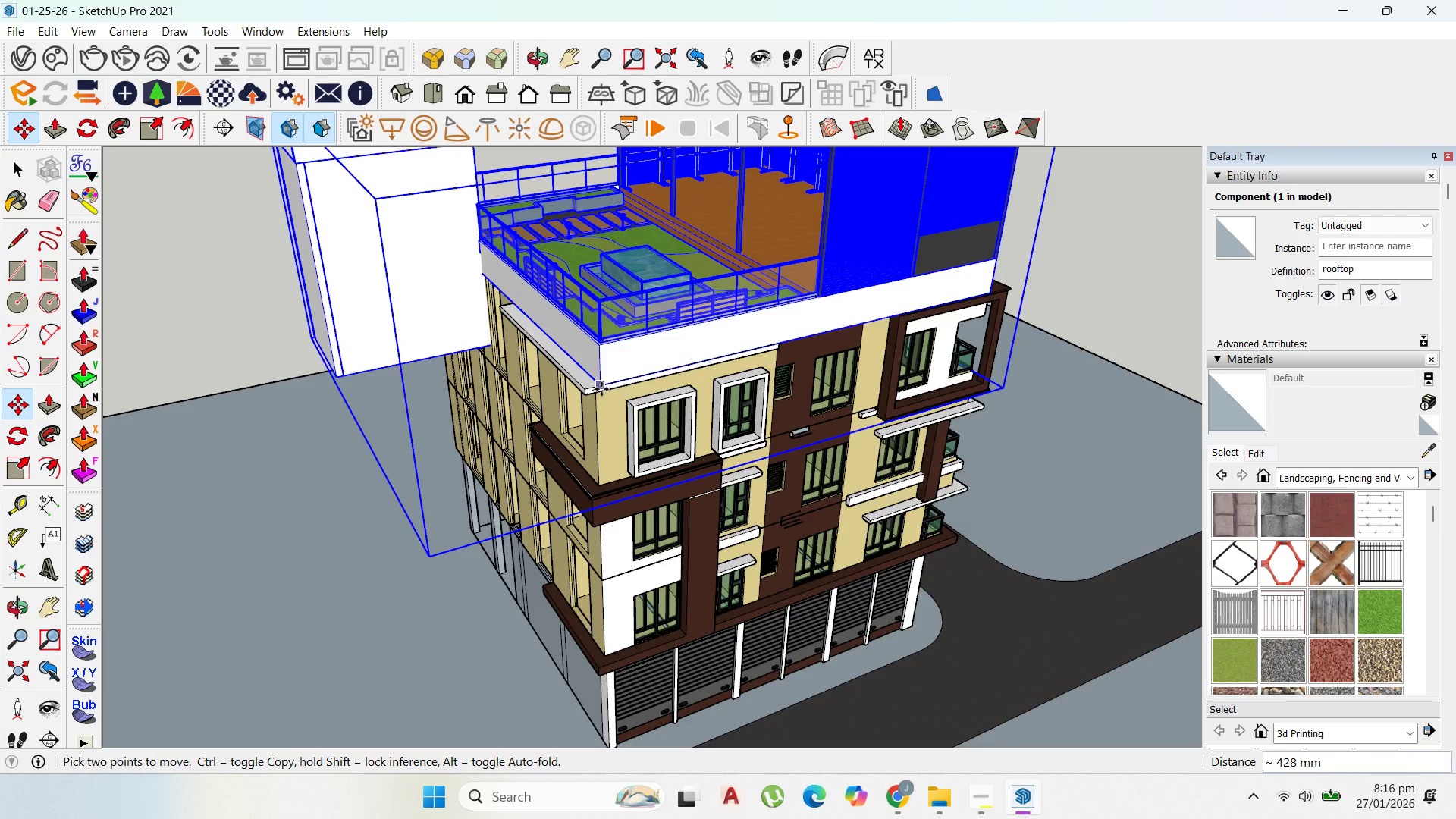 
hold_key(key=ShiftLeft, duration=1.52)
 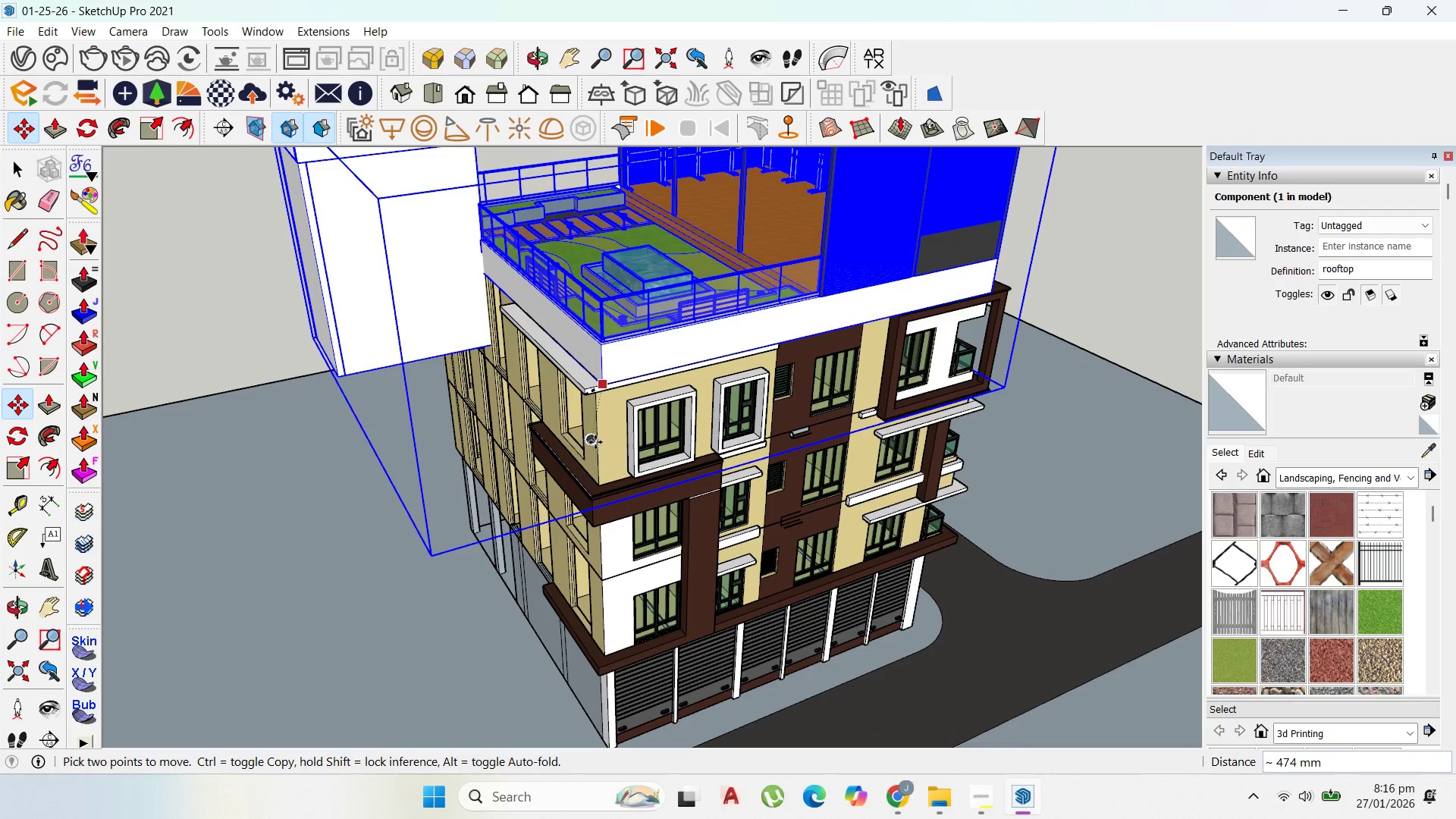 
hold_key(key=ShiftLeft, duration=0.98)
left_click([595, 442])
 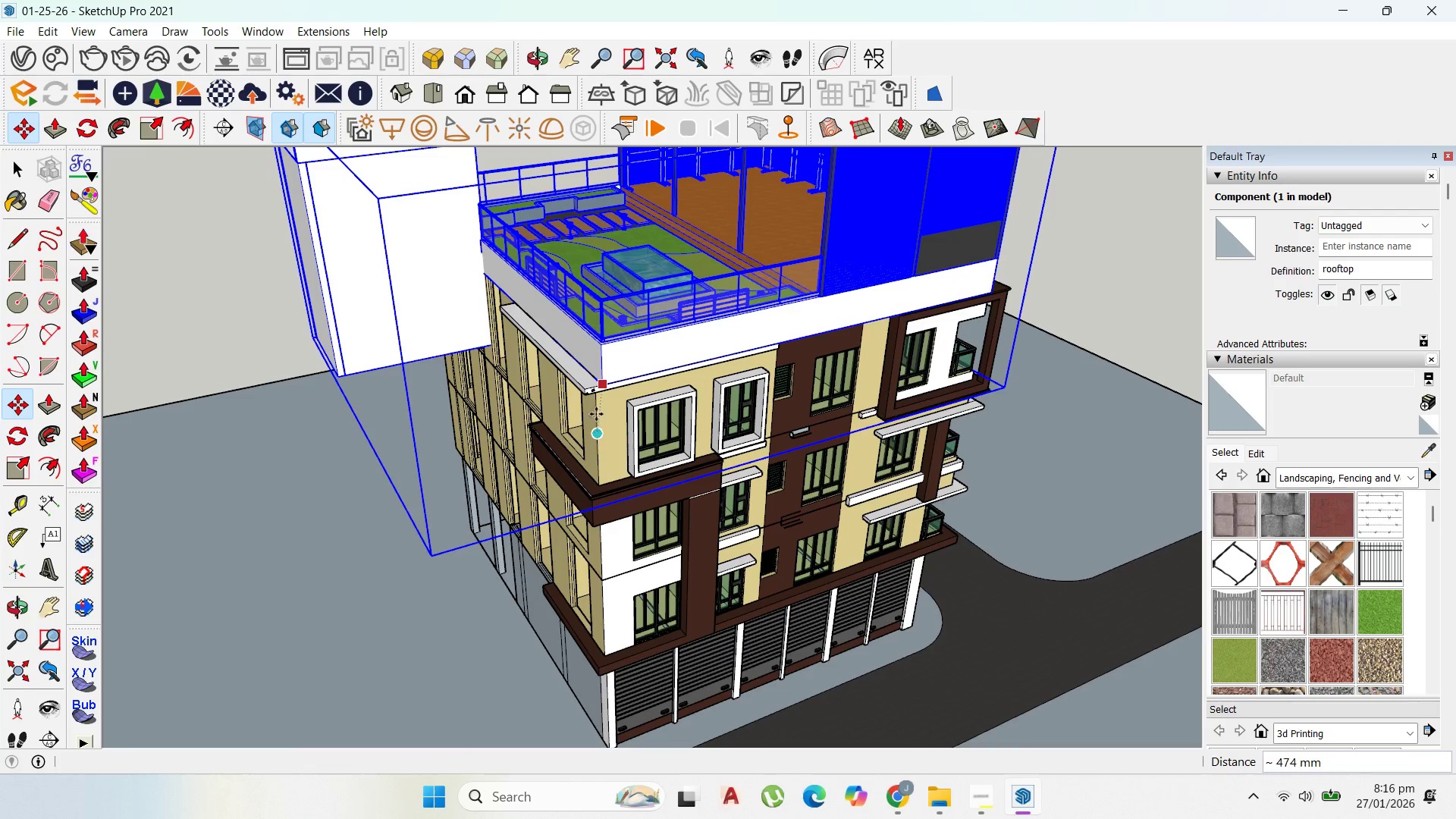 
scroll: coordinate [597, 413], scroll_direction: up, amount: 2.0
 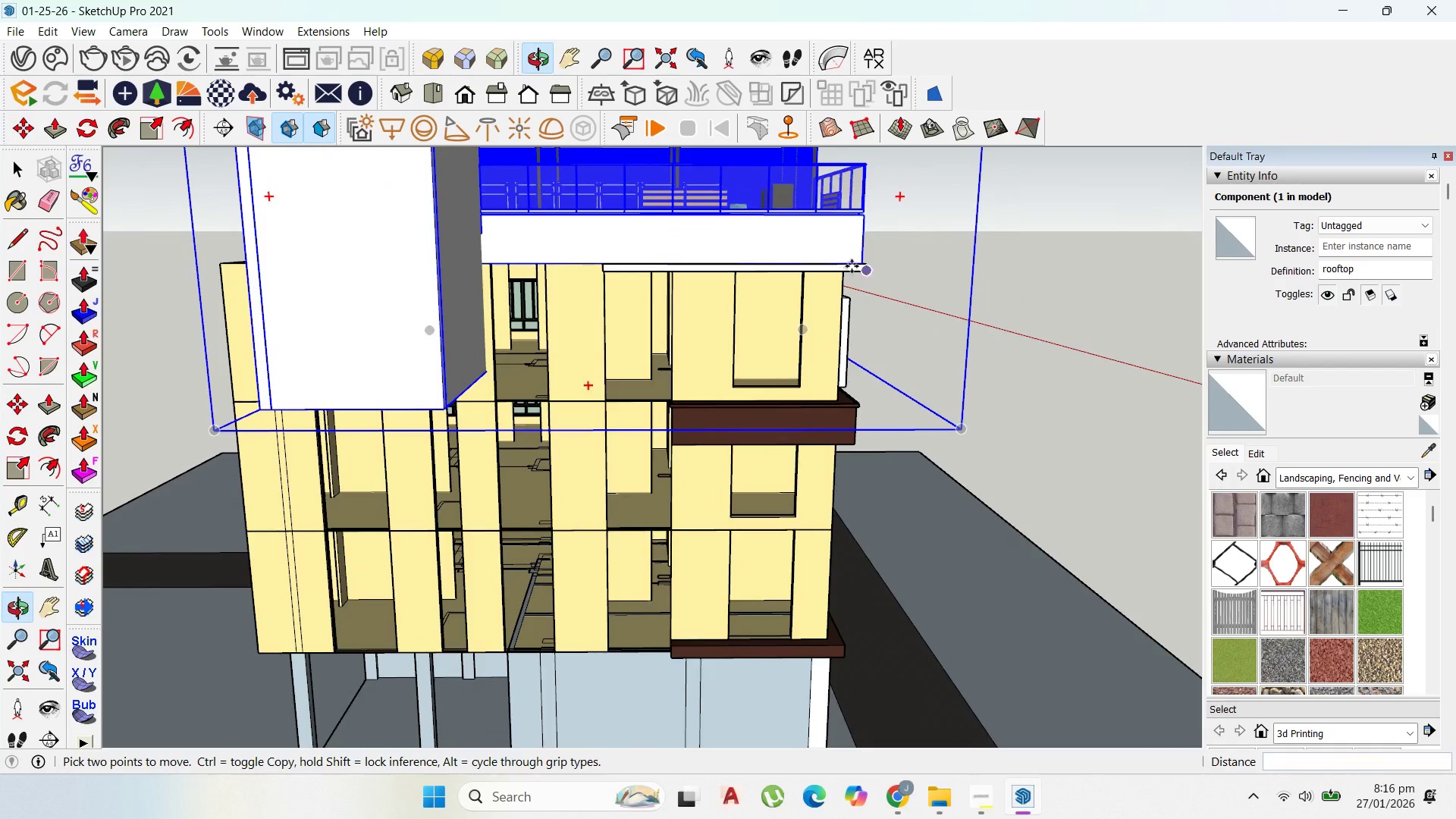 
left_click([862, 250])
 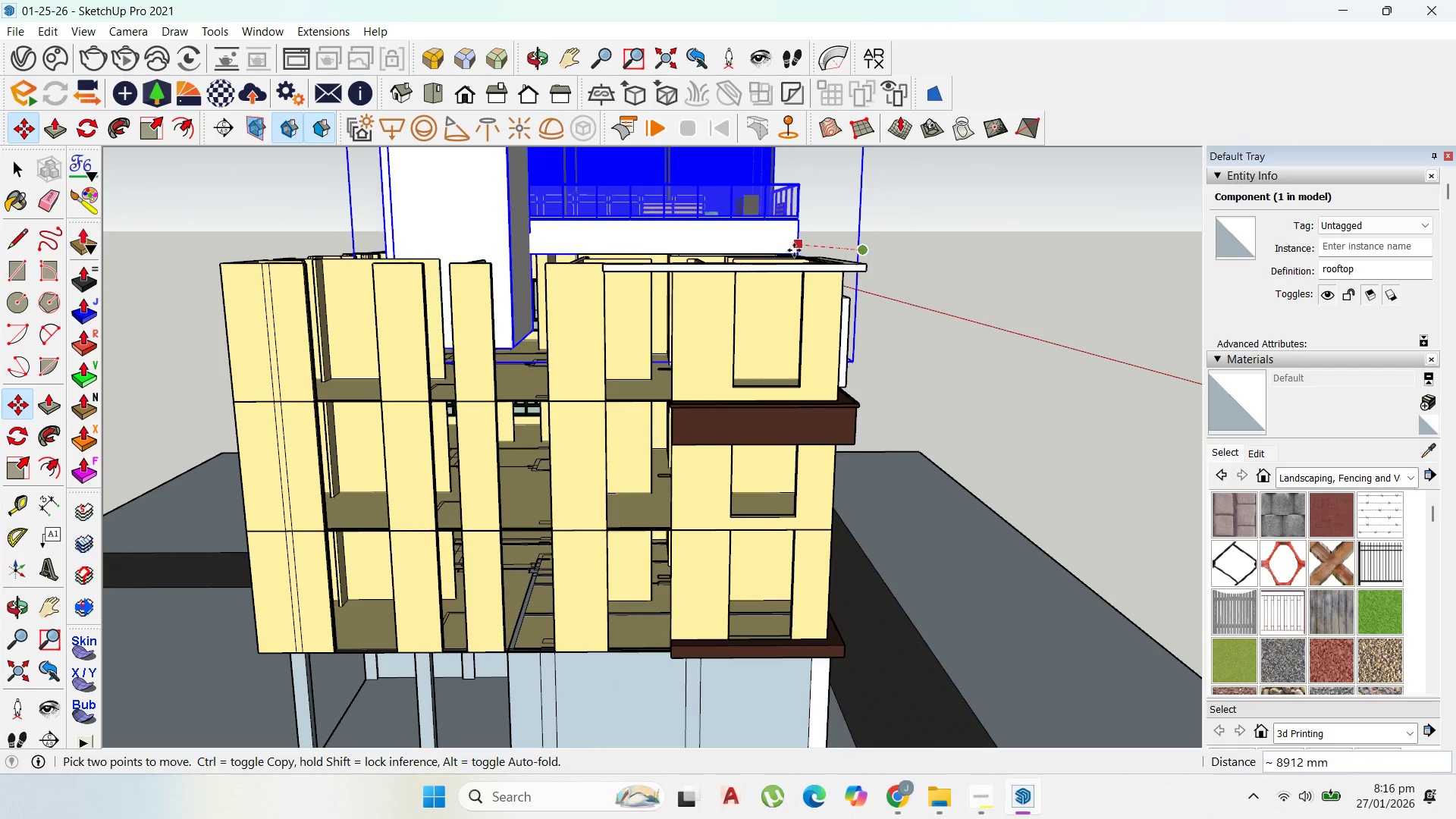 
key(ArrowLeft)
 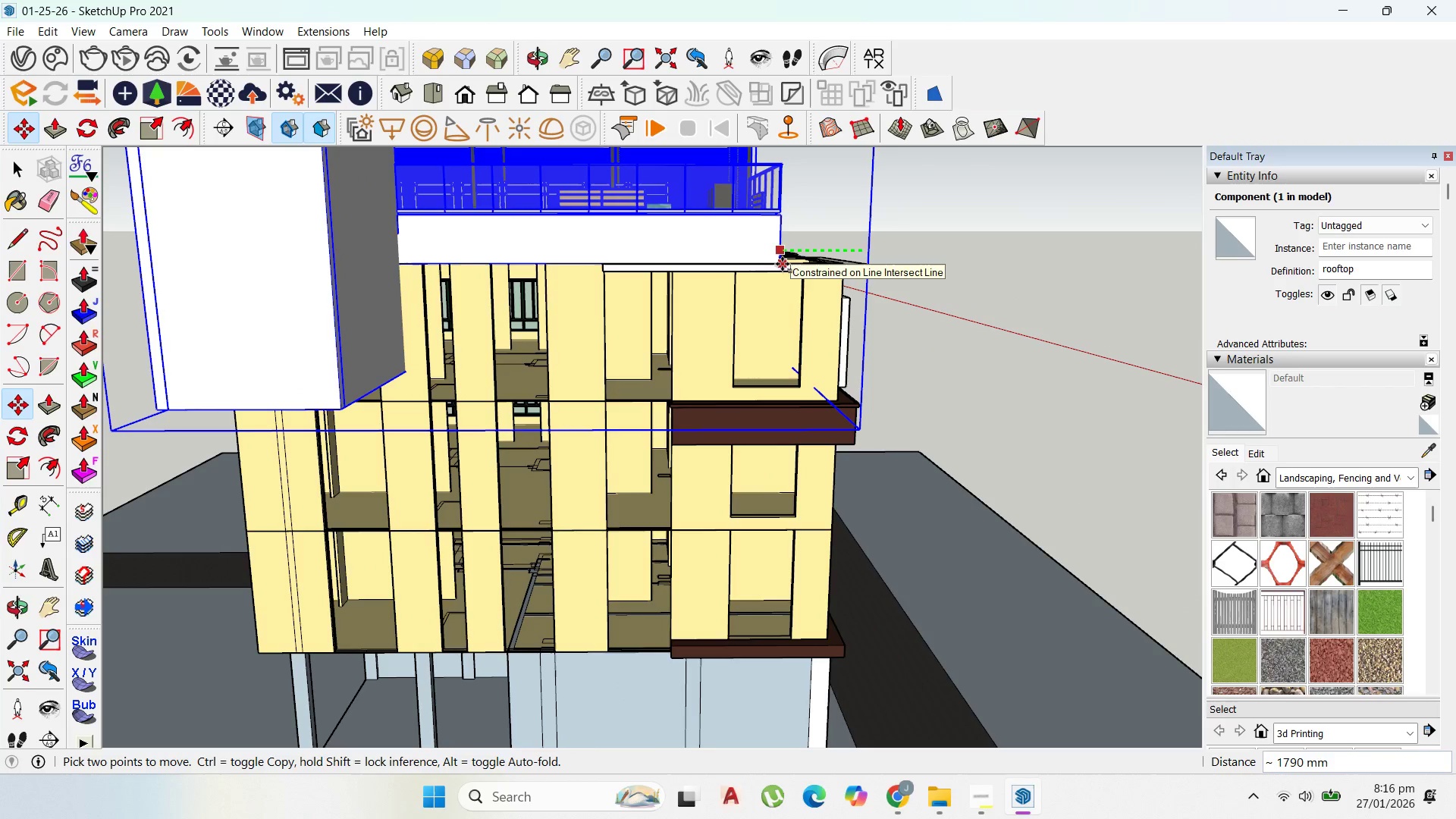 
hold_key(key=ShiftLeft, duration=1.33)
 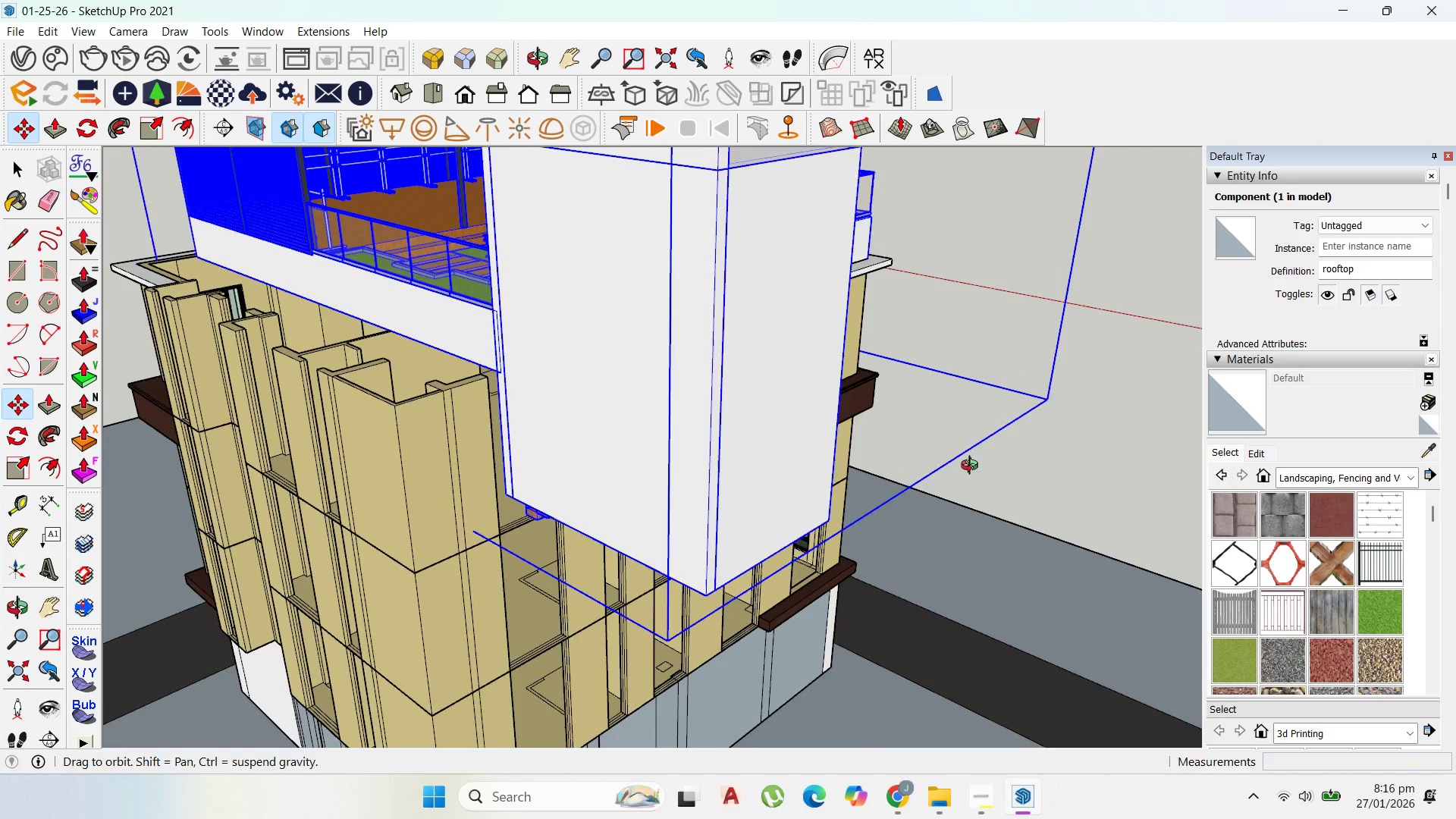 
scroll: coordinate [987, 471], scroll_direction: down, amount: 5.0
 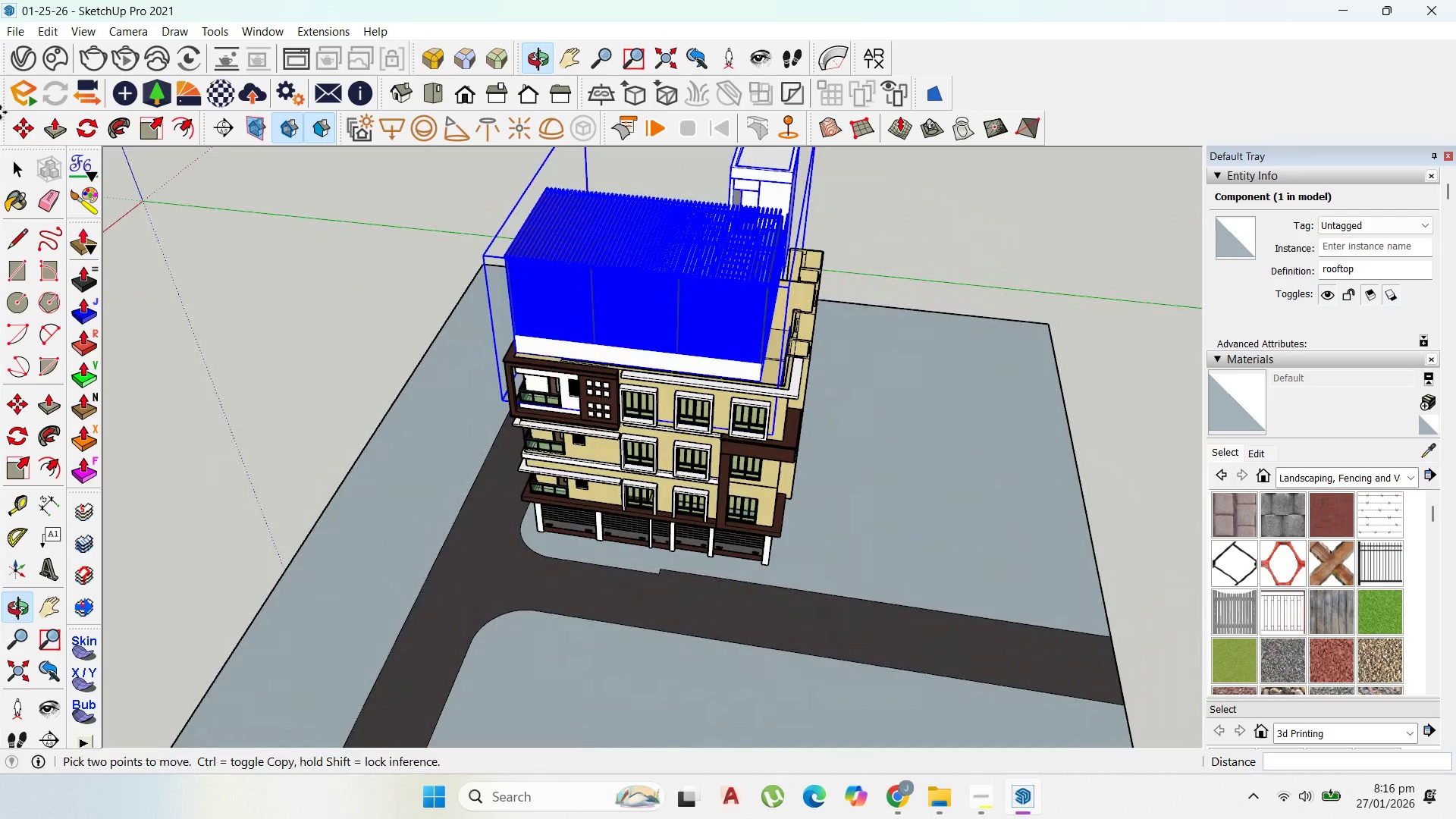 
left_click([13, 160])
 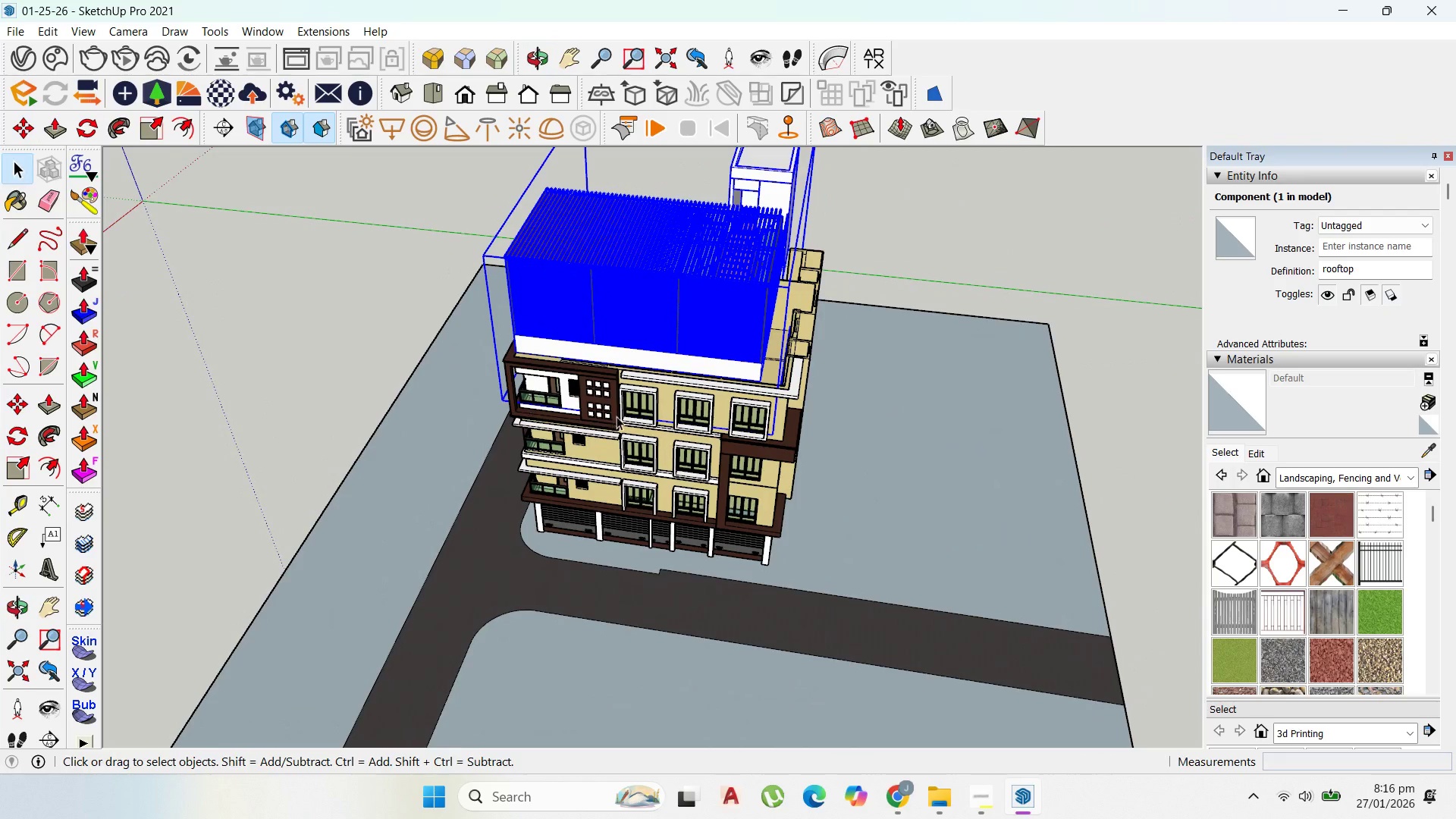 
left_click([873, 338])
 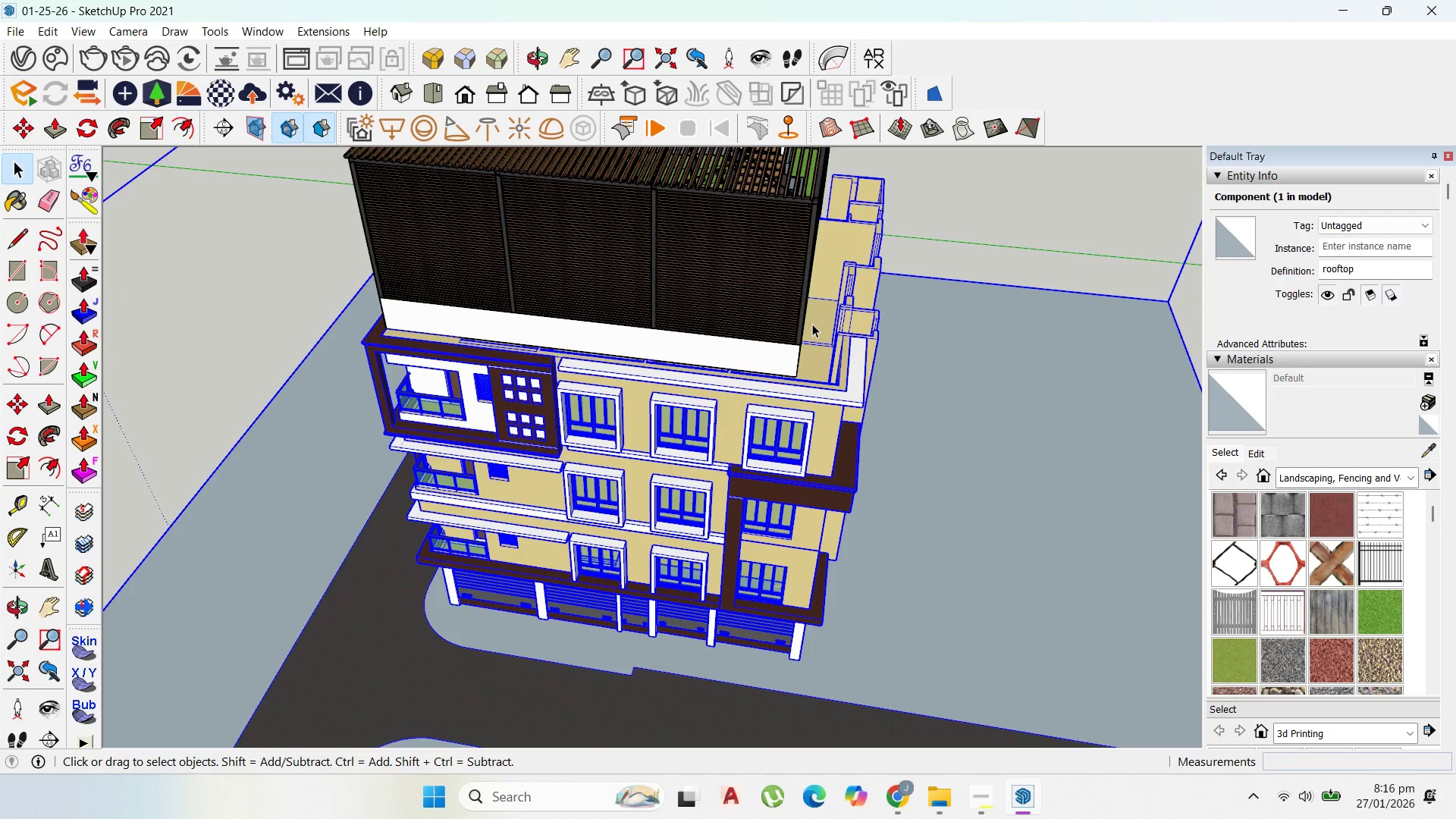 
scroll: coordinate [847, 353], scroll_direction: up, amount: 5.0
 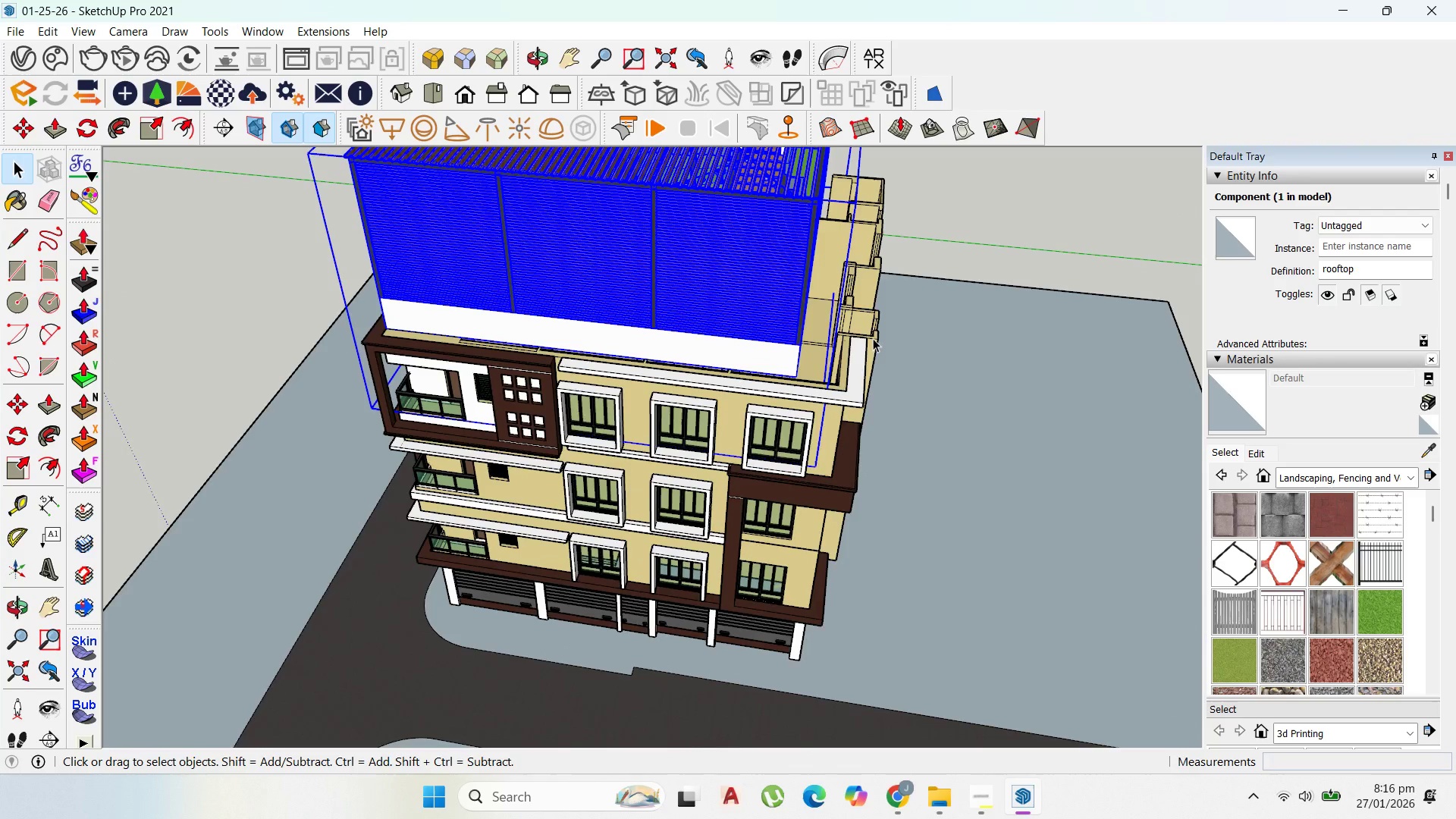 
scroll: coordinate [807, 340], scroll_direction: down, amount: 14.0
 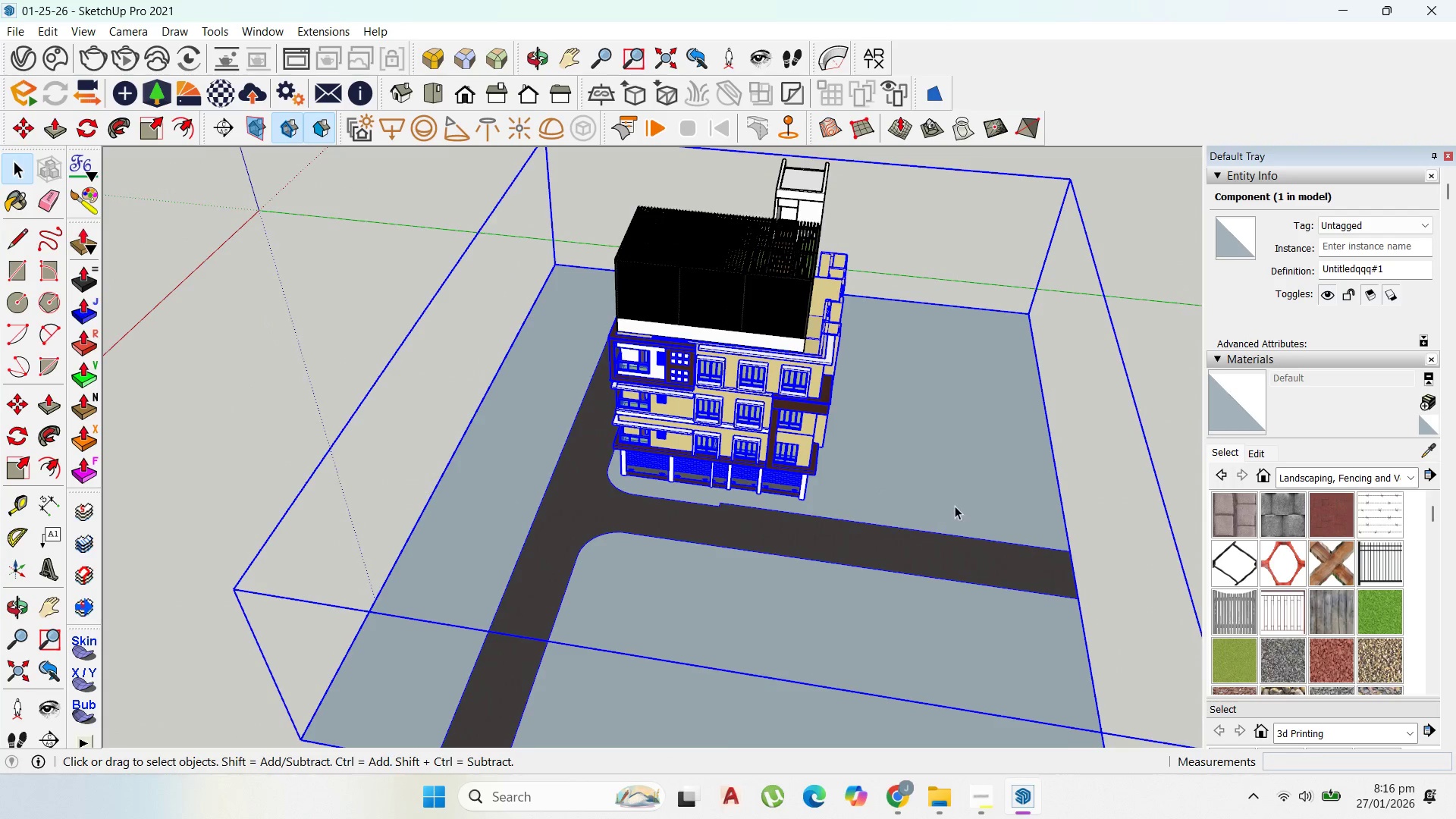 
double_click([955, 506])
 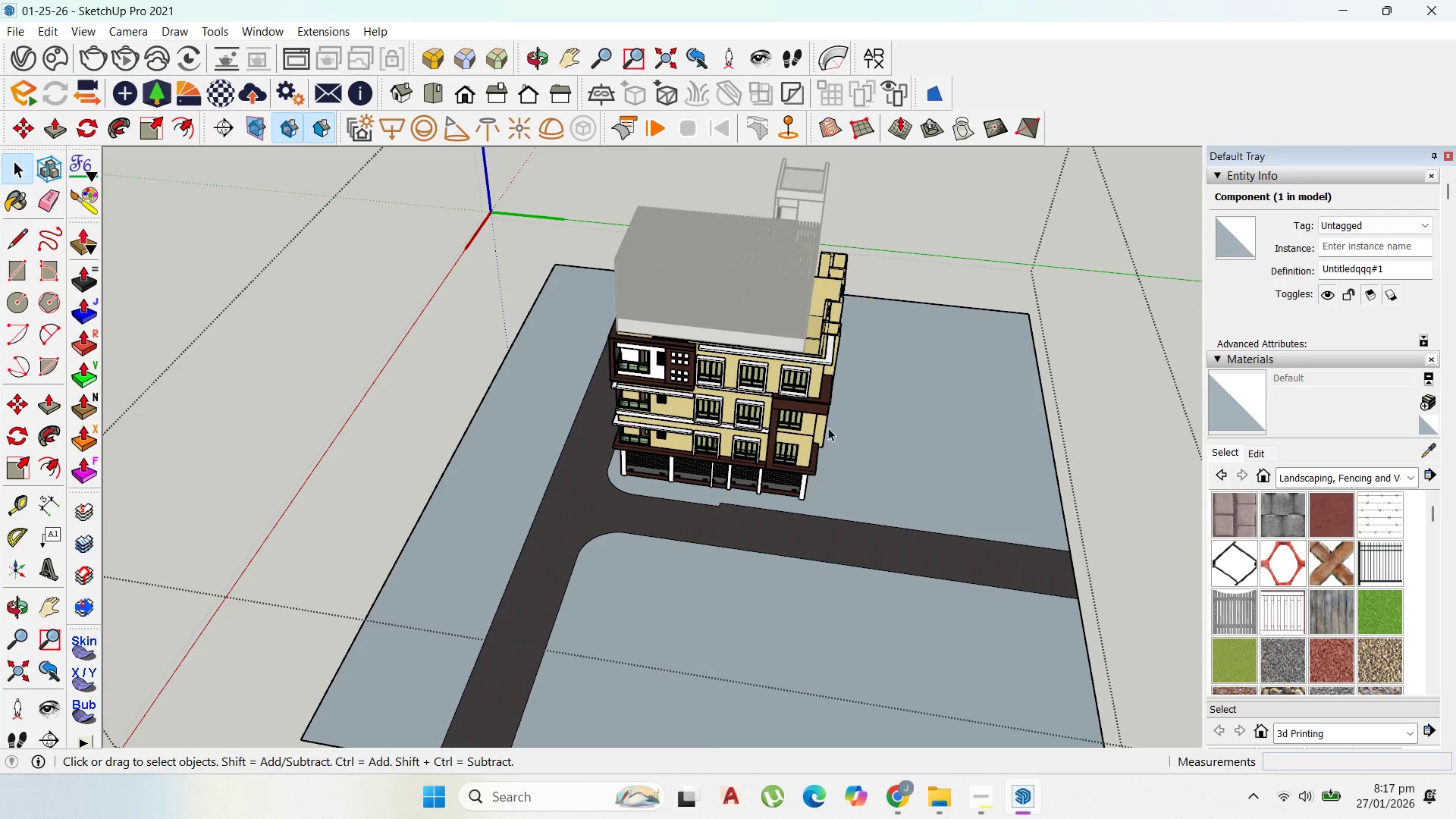 
triple_click([817, 420])
 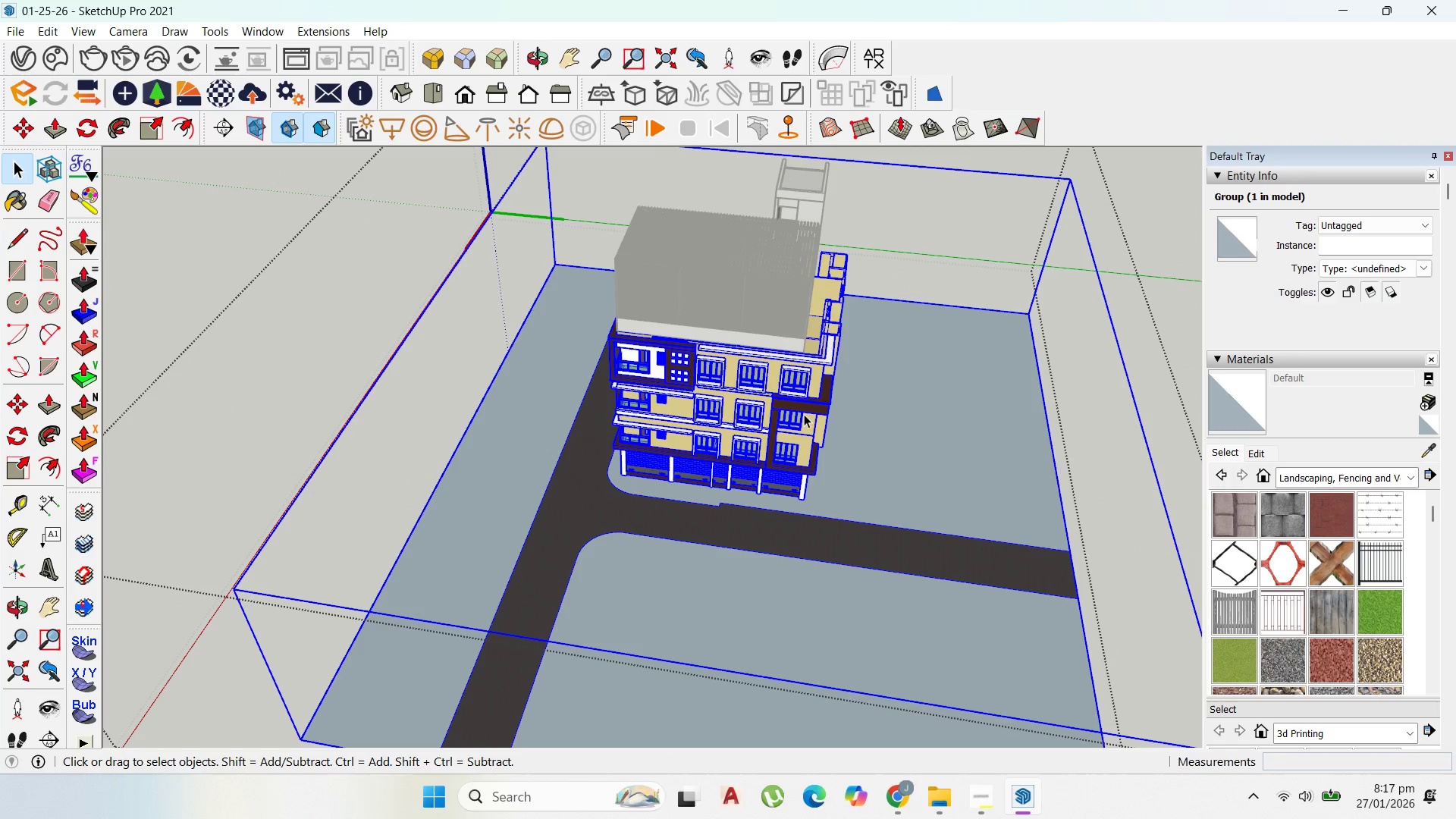 
double_click([804, 414])
 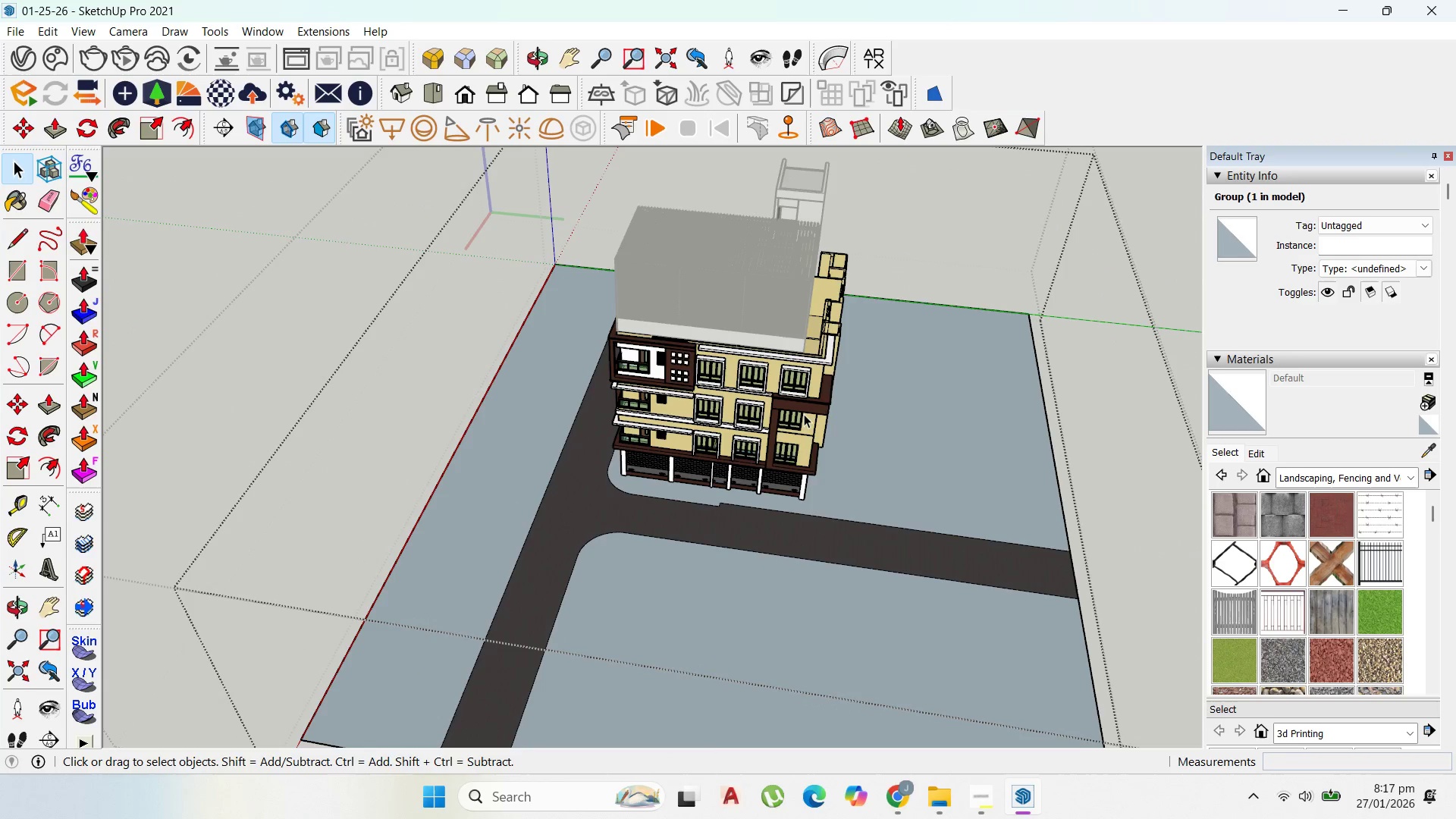 
triple_click([804, 414])
 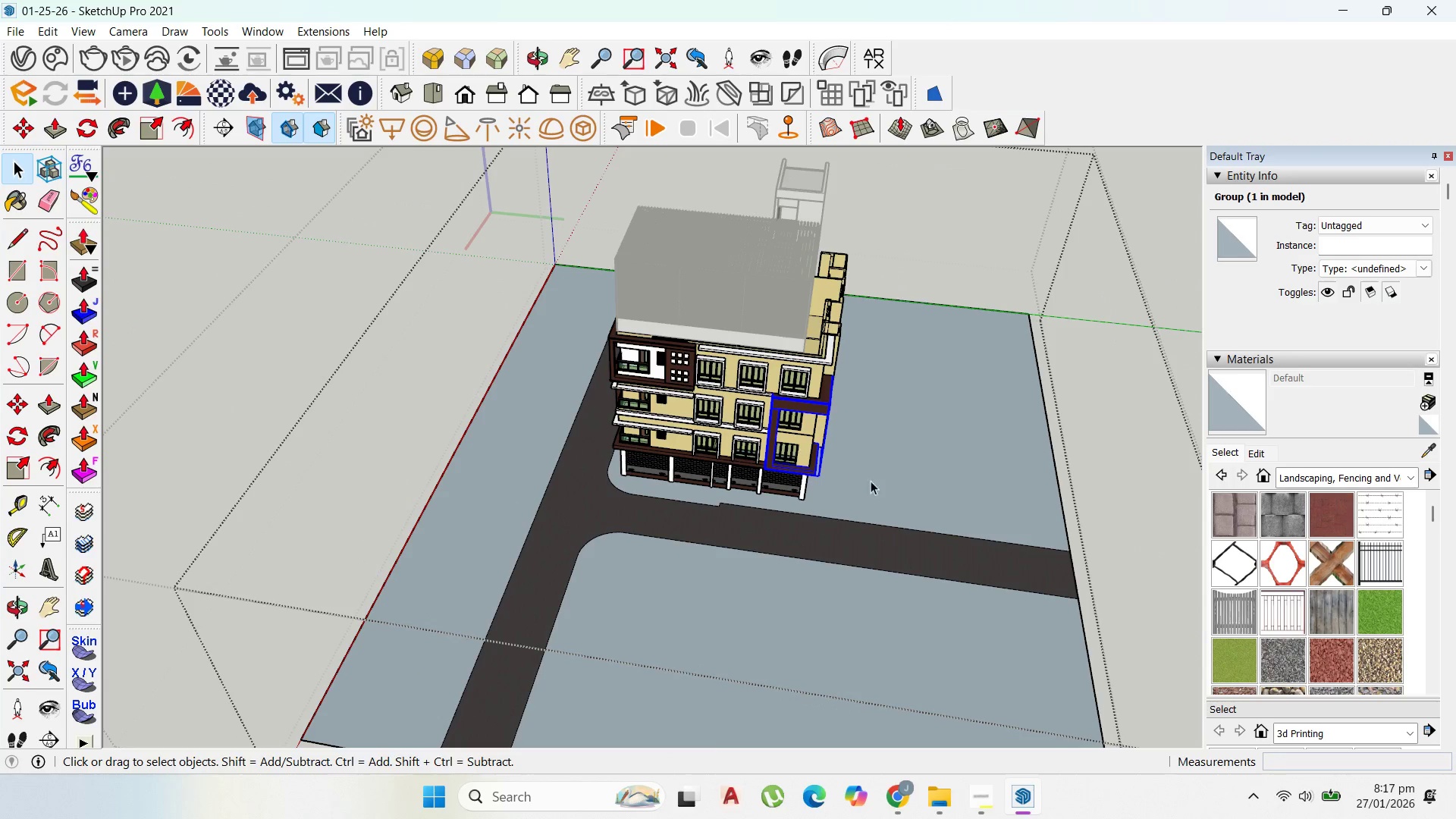 
left_click([905, 481])
 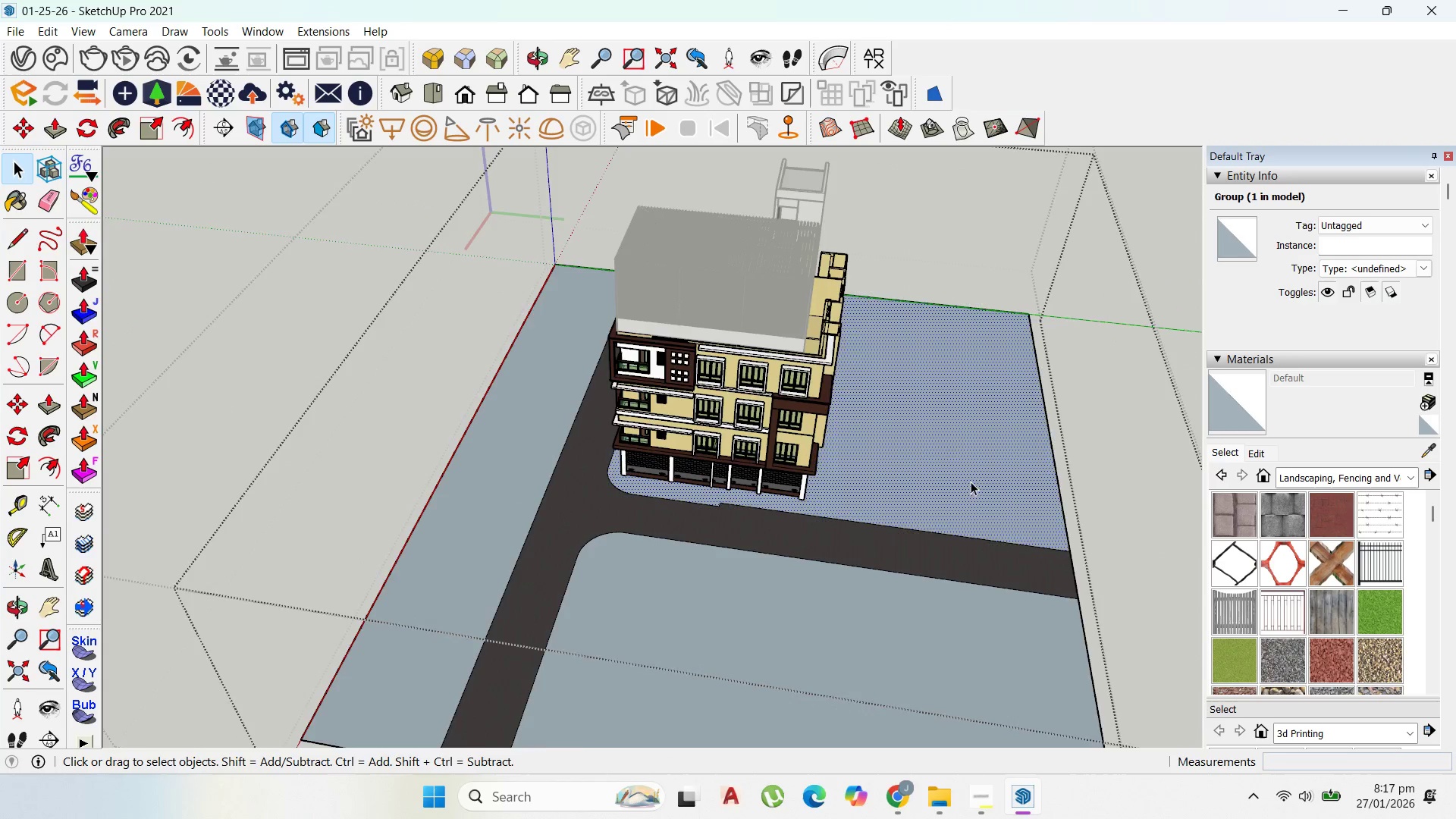 
left_click_drag(start_coordinate=[1029, 657], to_coordinate=[627, 479])
 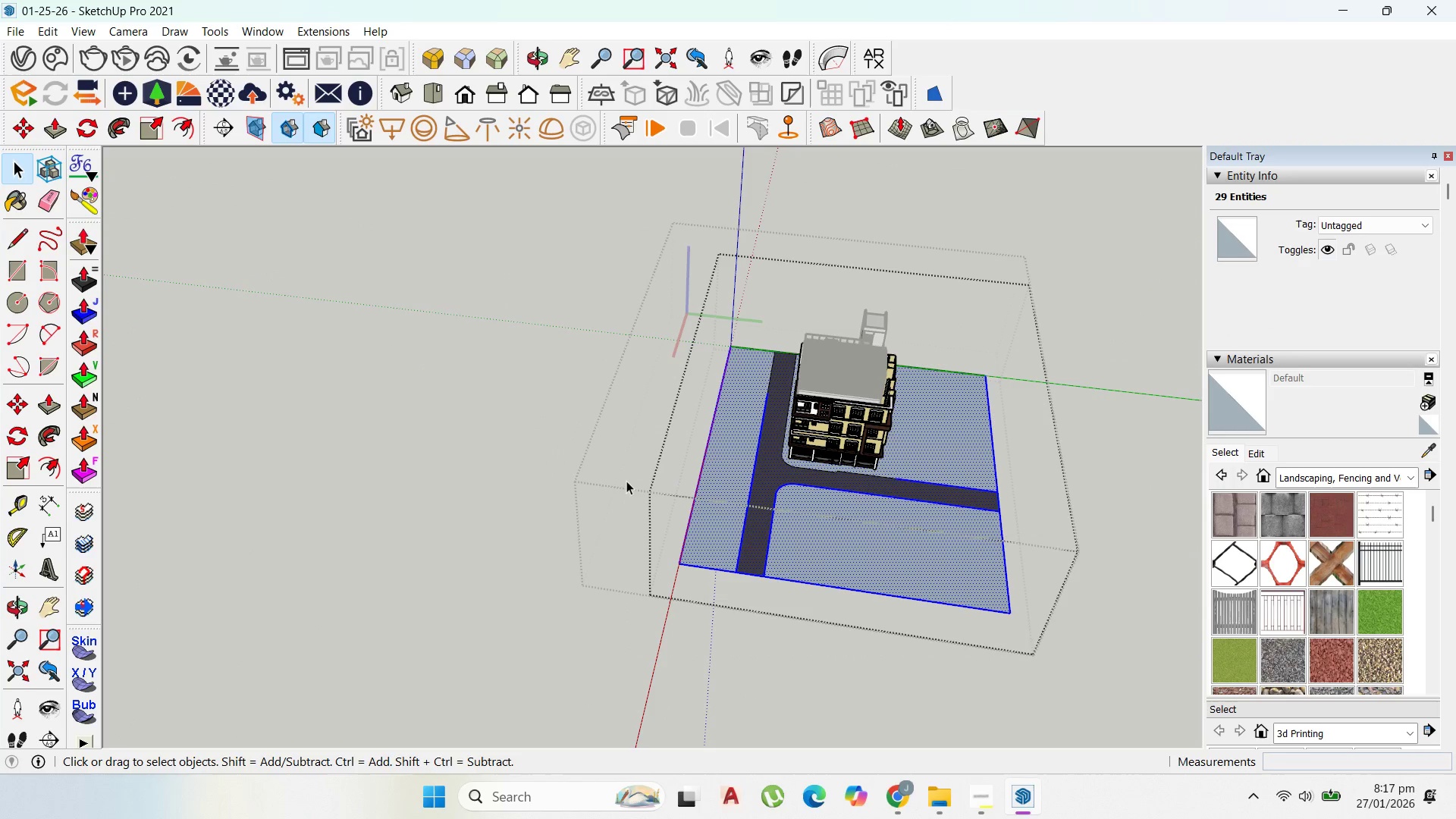 
scroll: coordinate [959, 484], scroll_direction: down, amount: 9.0
 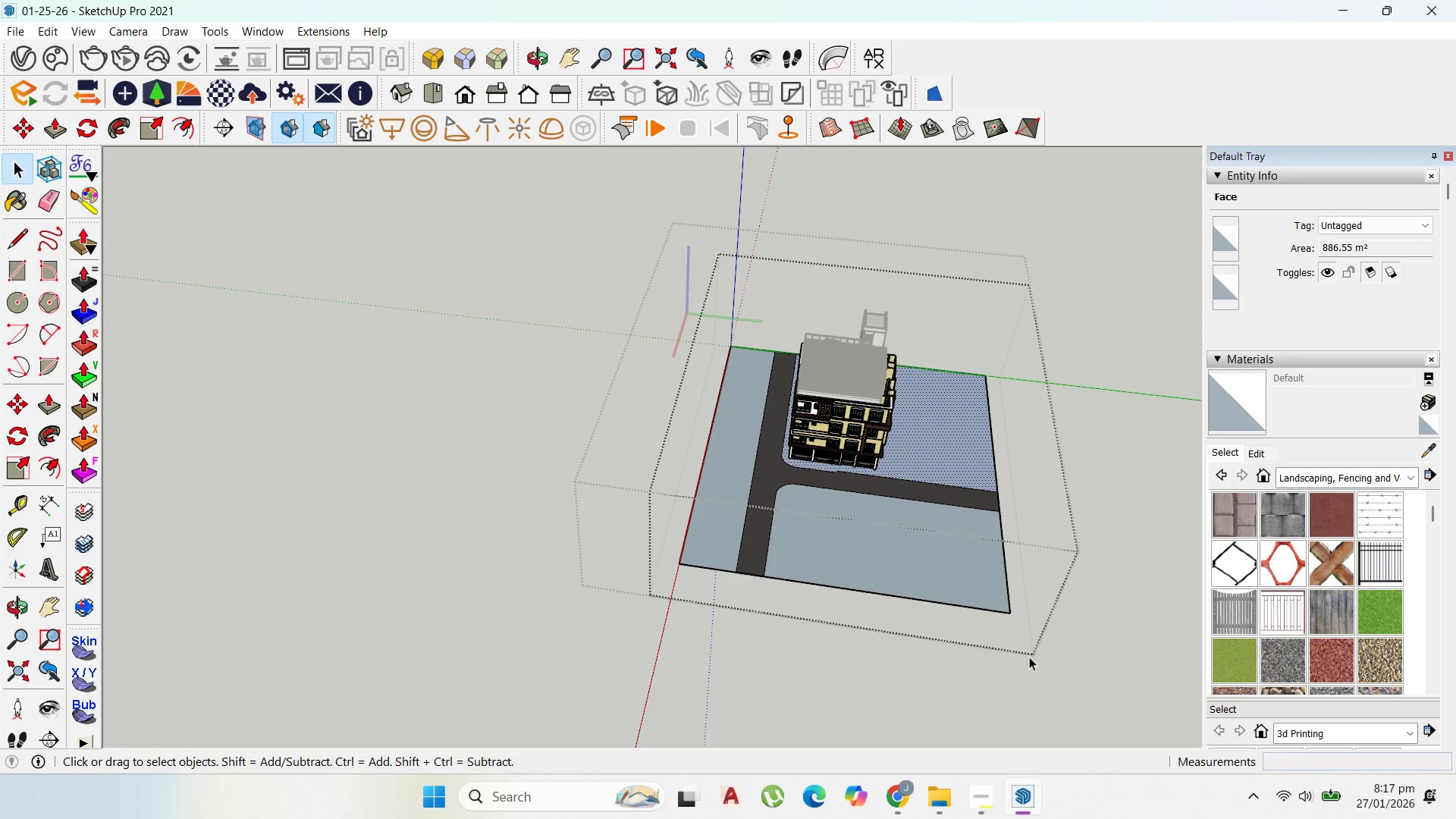 
key(Delete)
 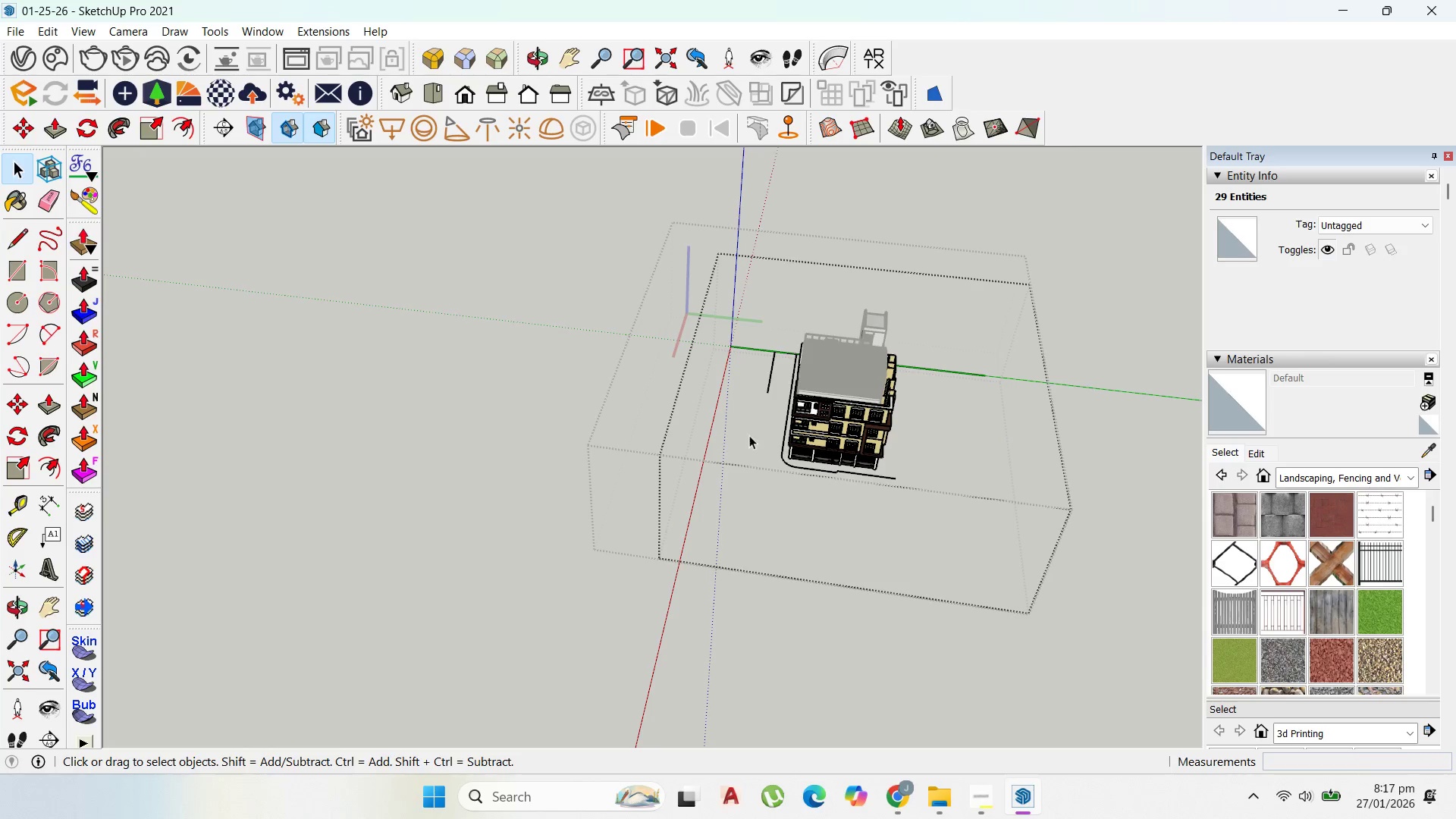 
scroll: coordinate [761, 434], scroll_direction: up, amount: 2.0
 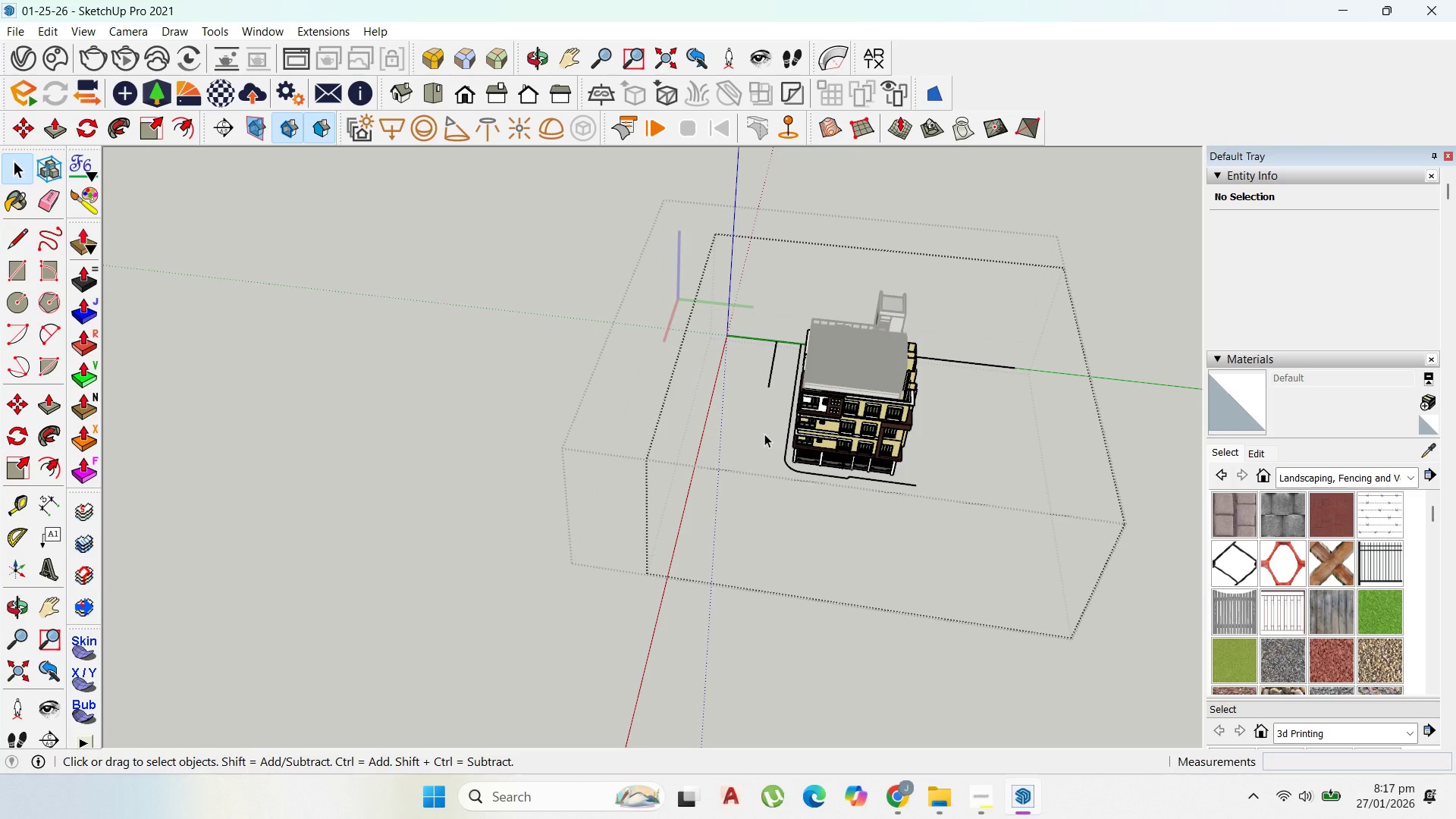 
key(Control+Z)
 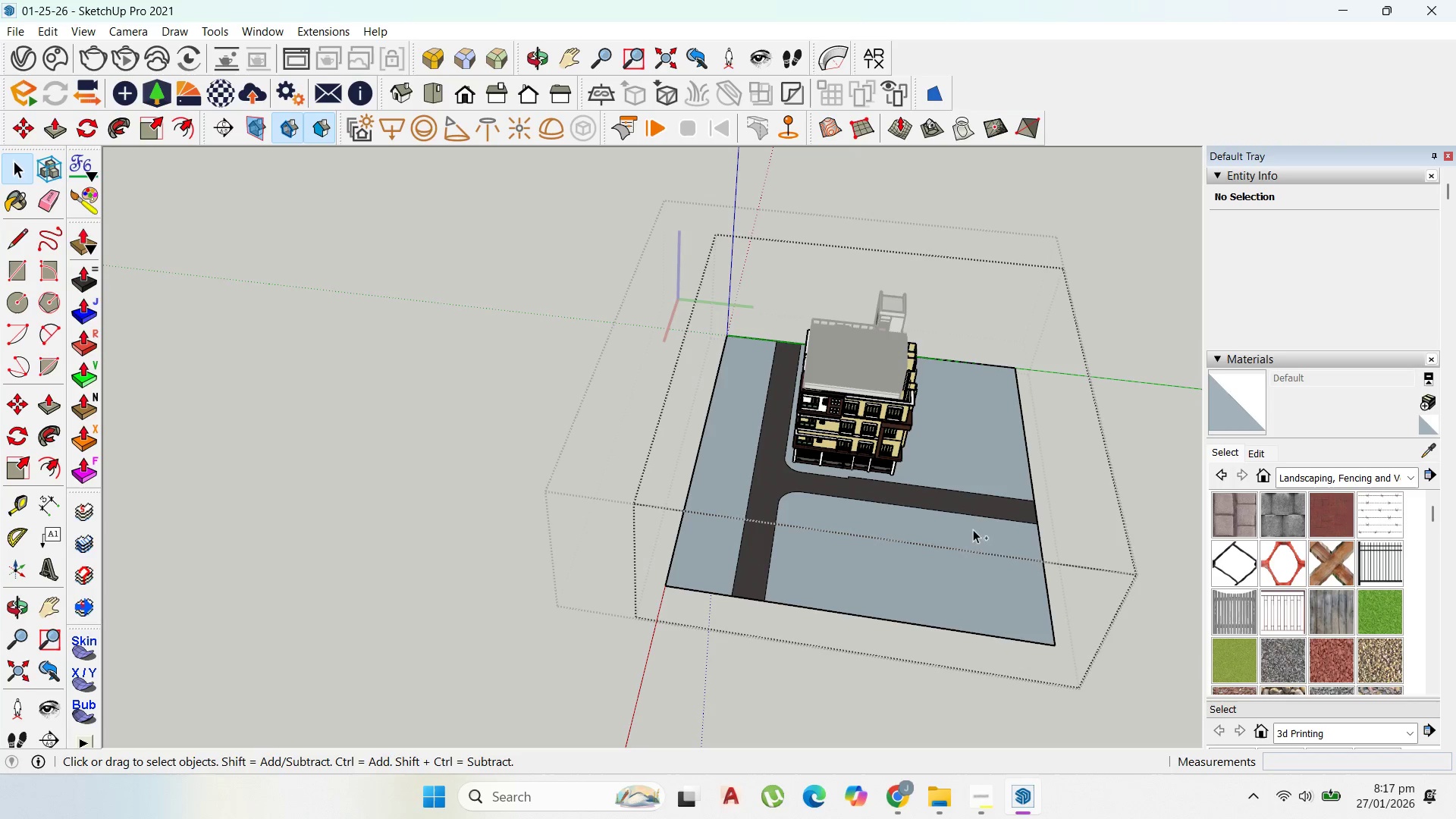 
left_click([999, 544])
 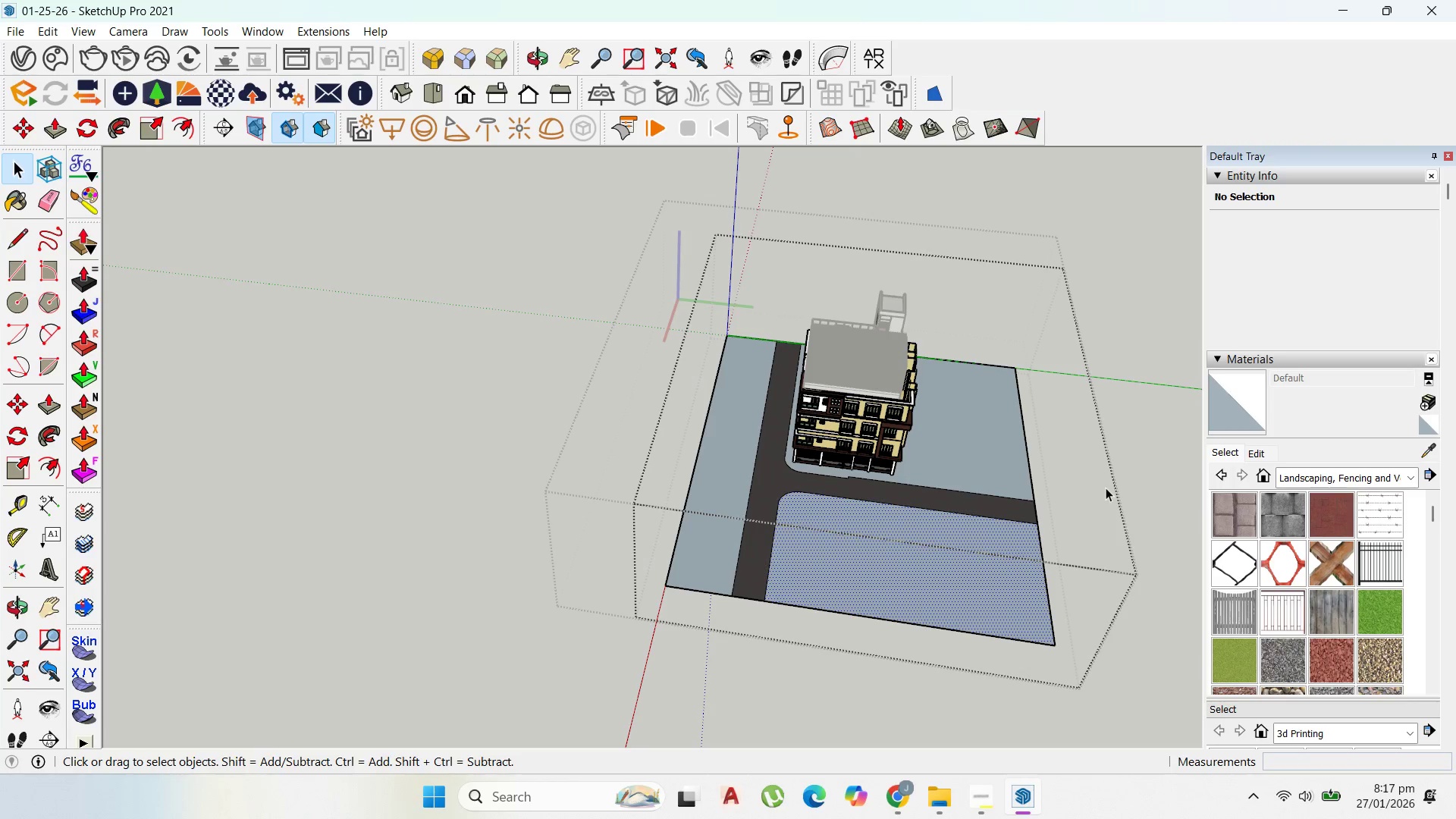 
key(Escape)
 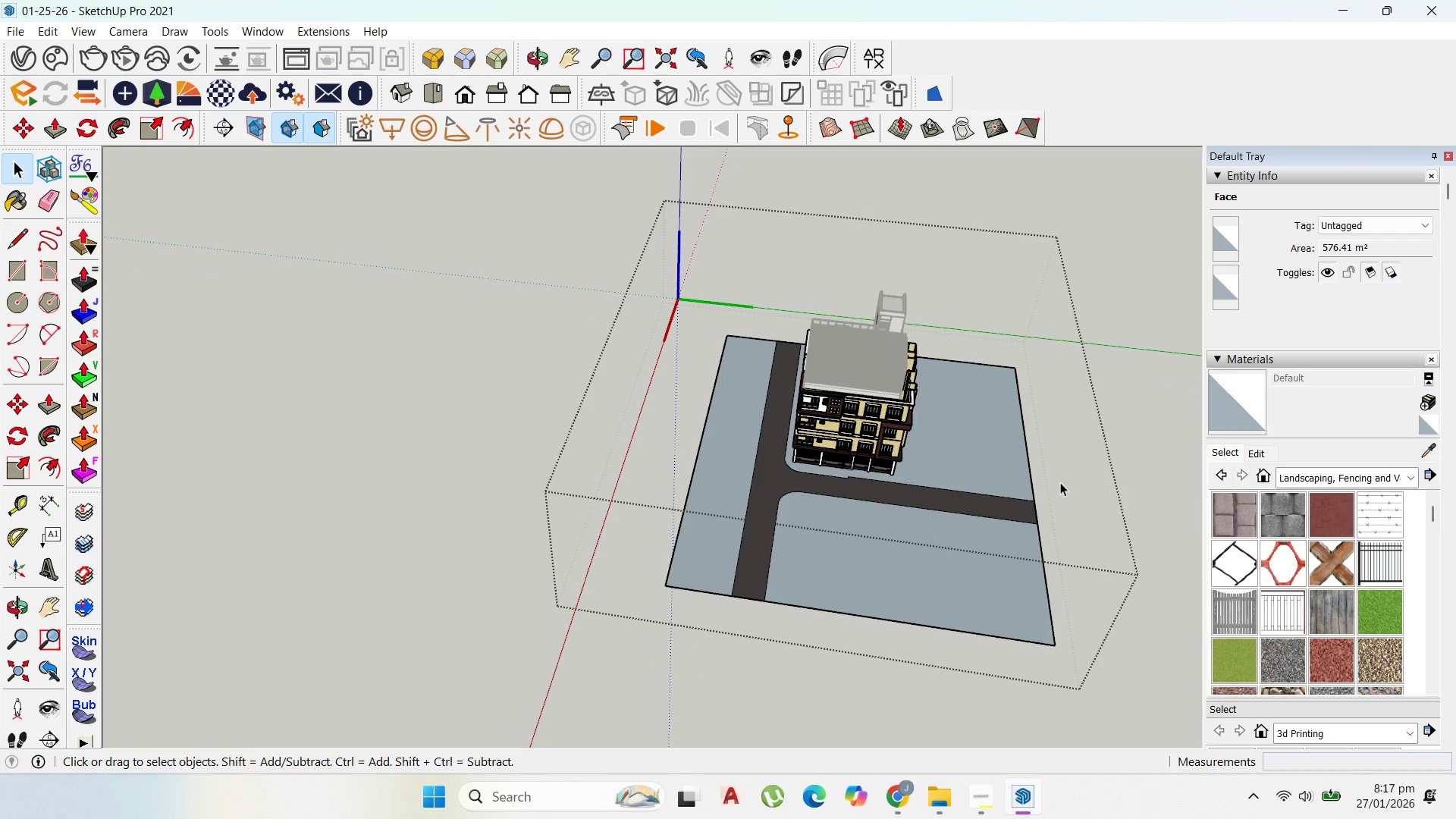 
key(Escape)
 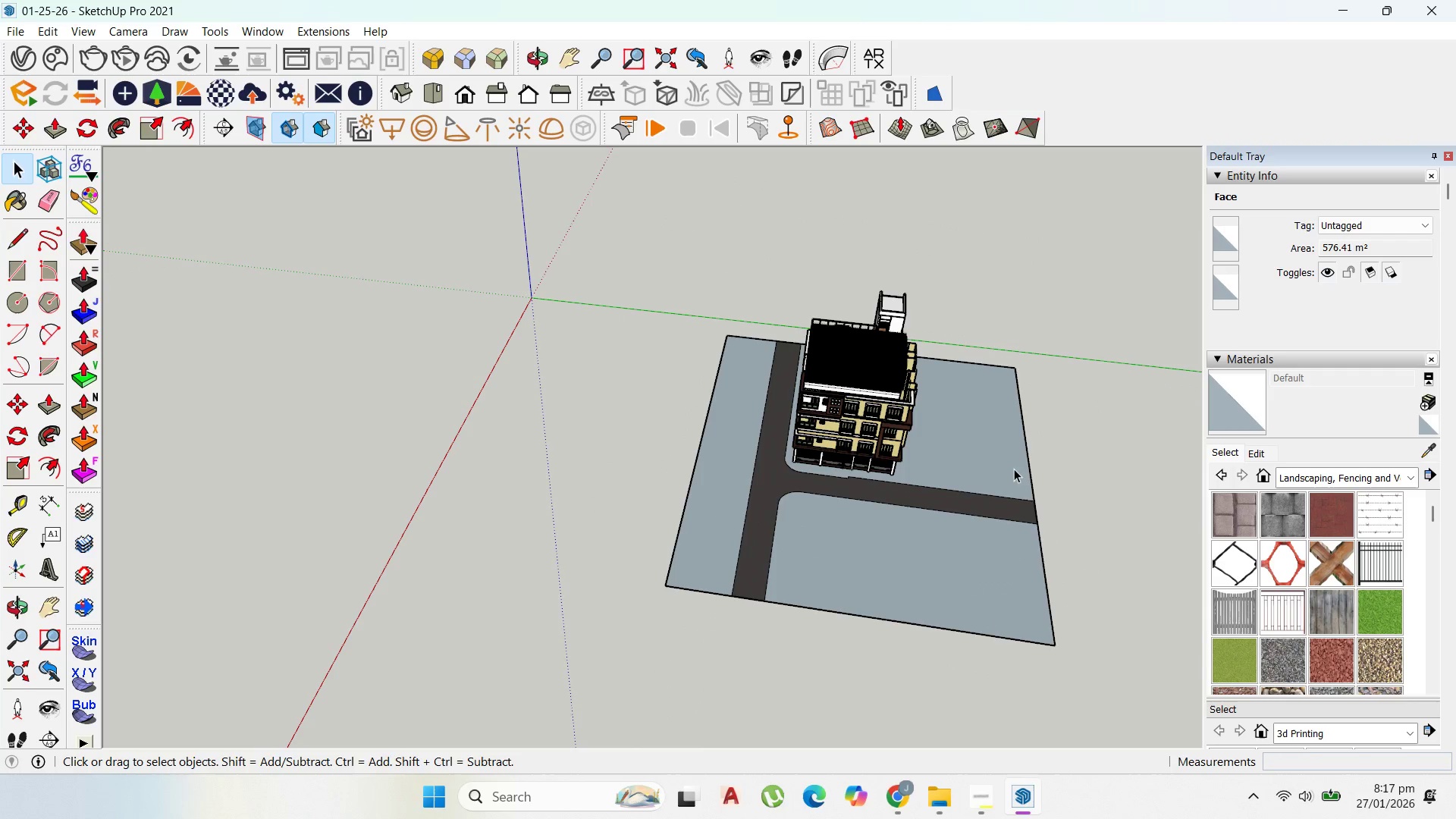 
left_click([1014, 469])
 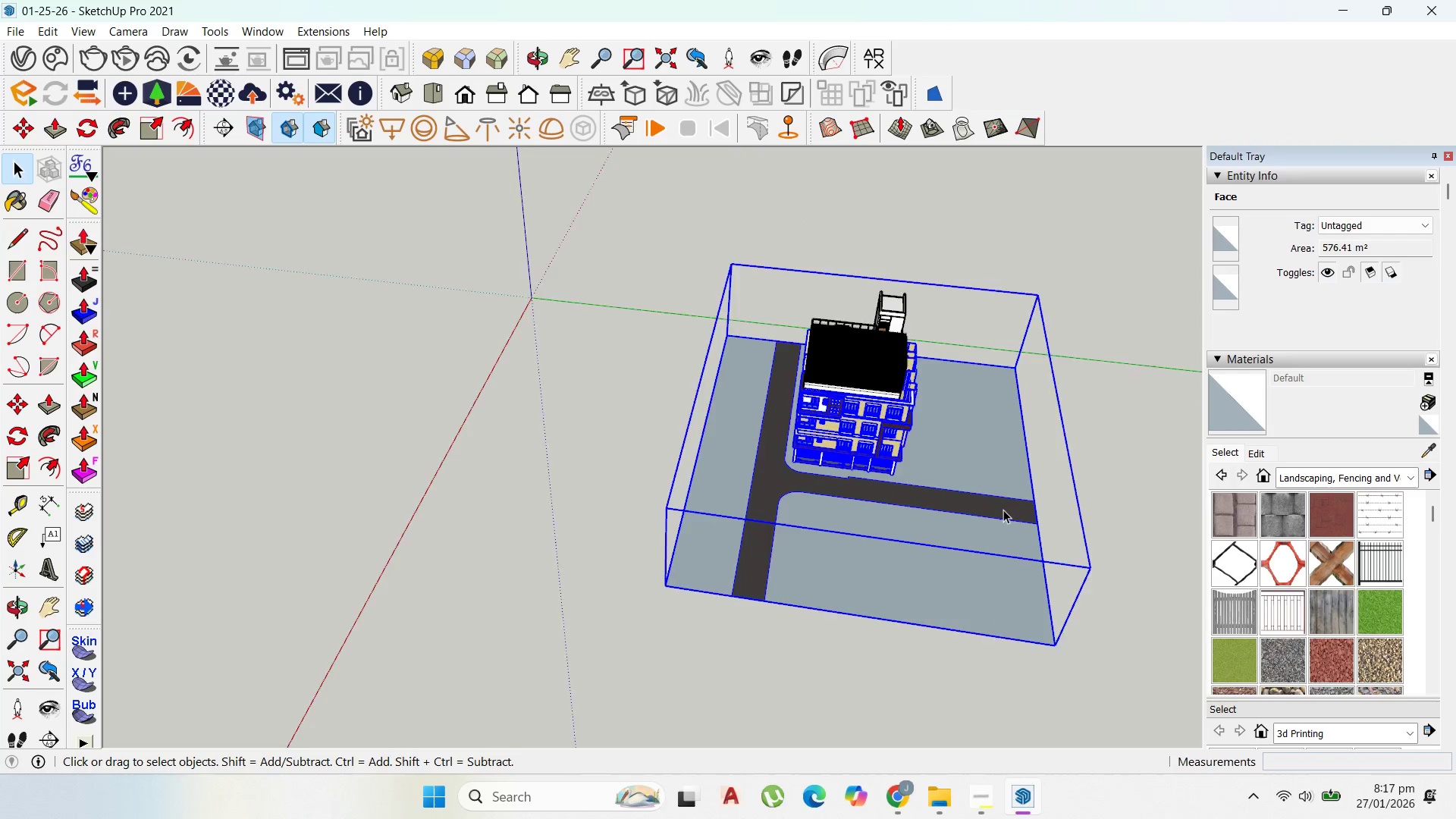 
scroll: coordinate [1003, 510], scroll_direction: up, amount: 4.0
 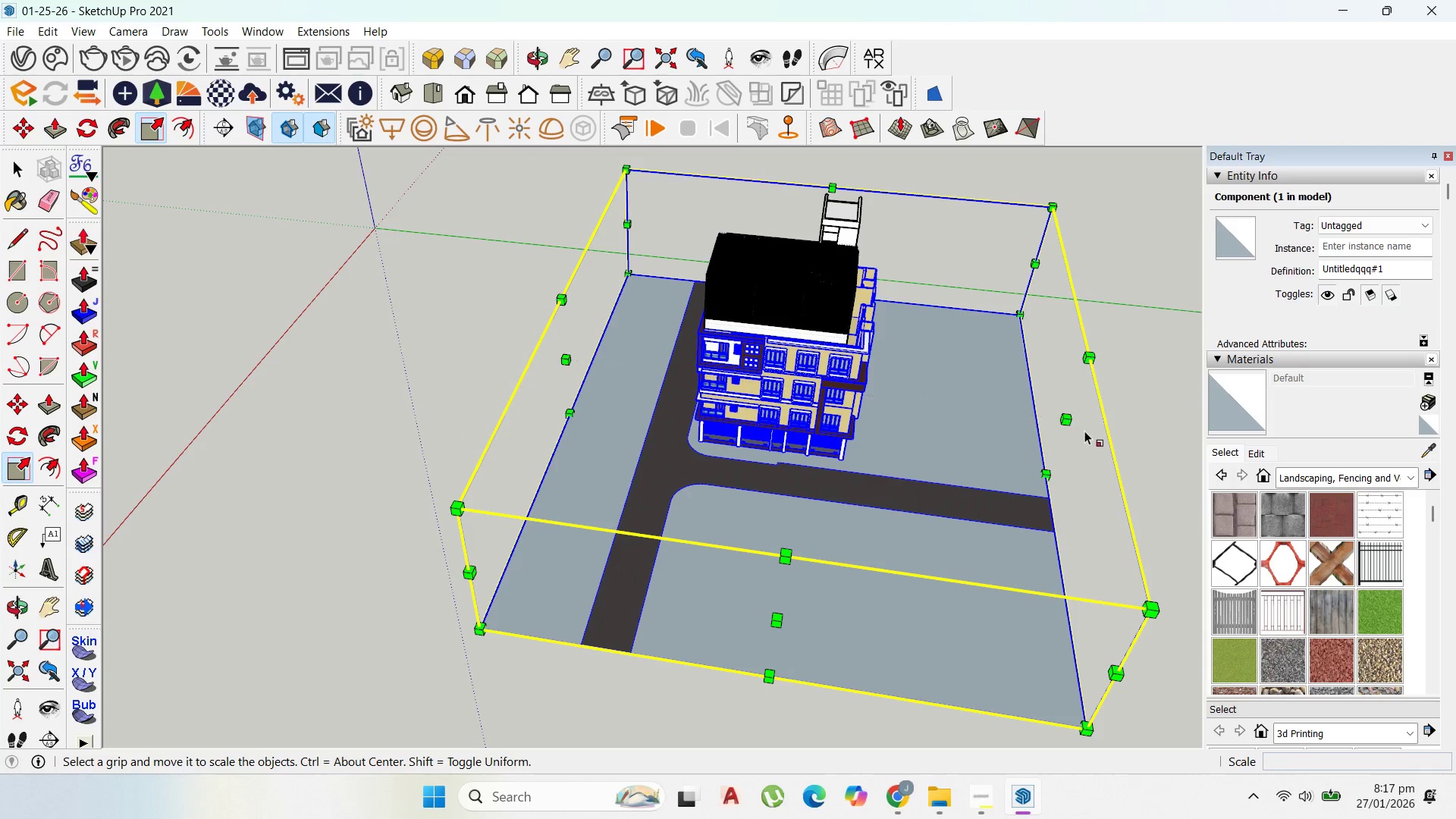 
left_click_drag(start_coordinate=[1067, 422], to_coordinate=[1027, 420])
 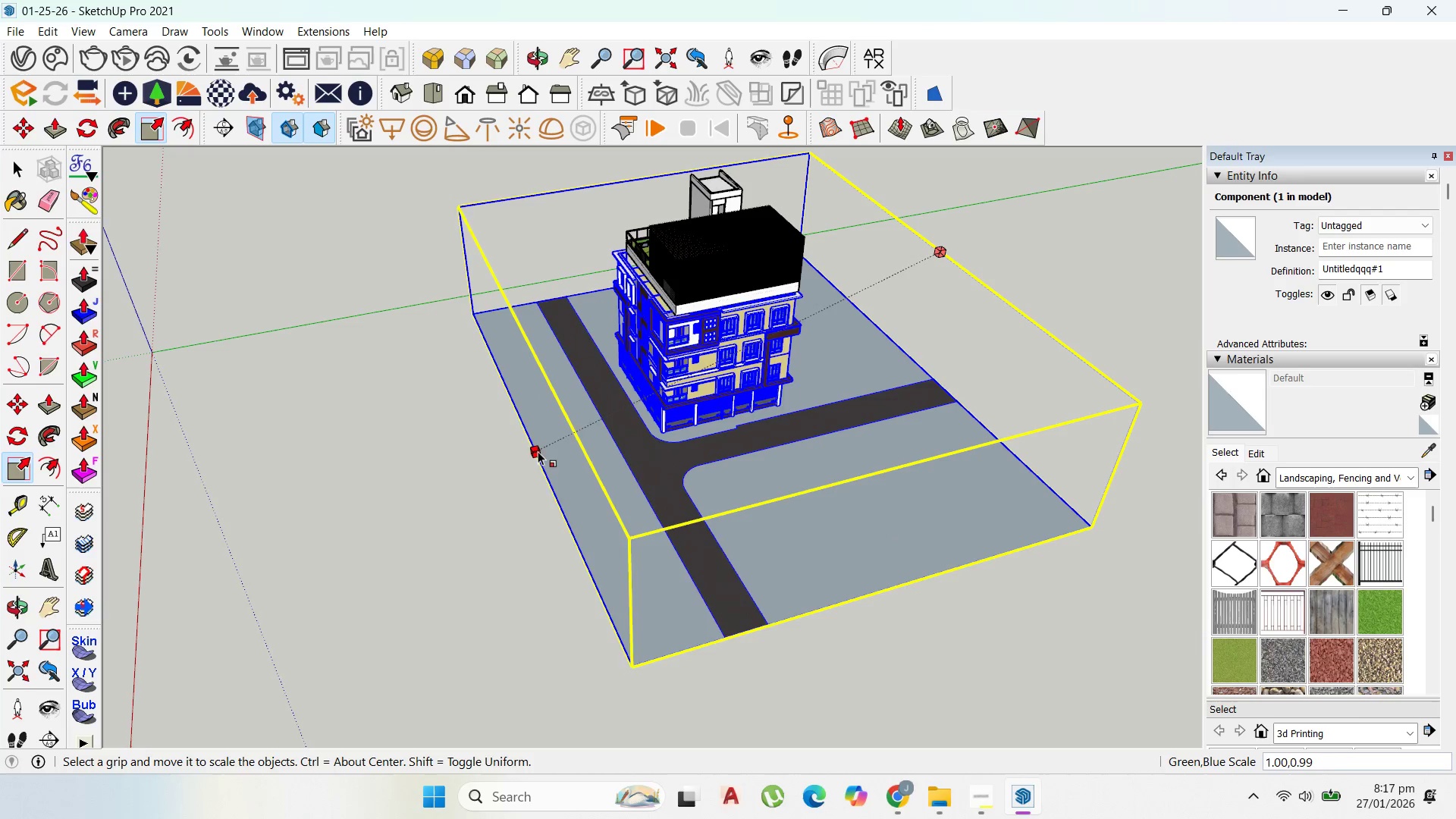 
key(Escape)
 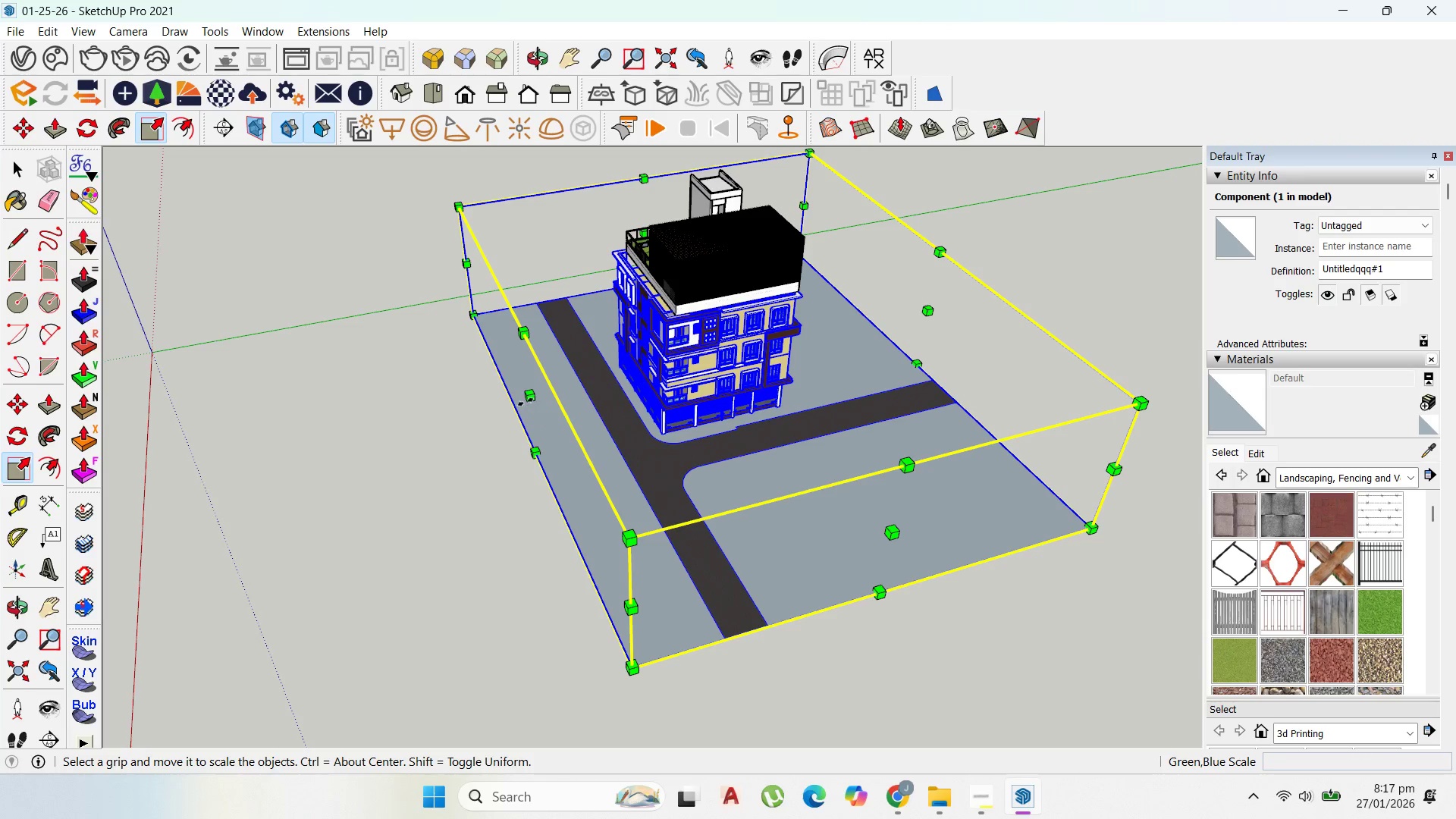 
left_click_drag(start_coordinate=[528, 397], to_coordinate=[534, 396])
 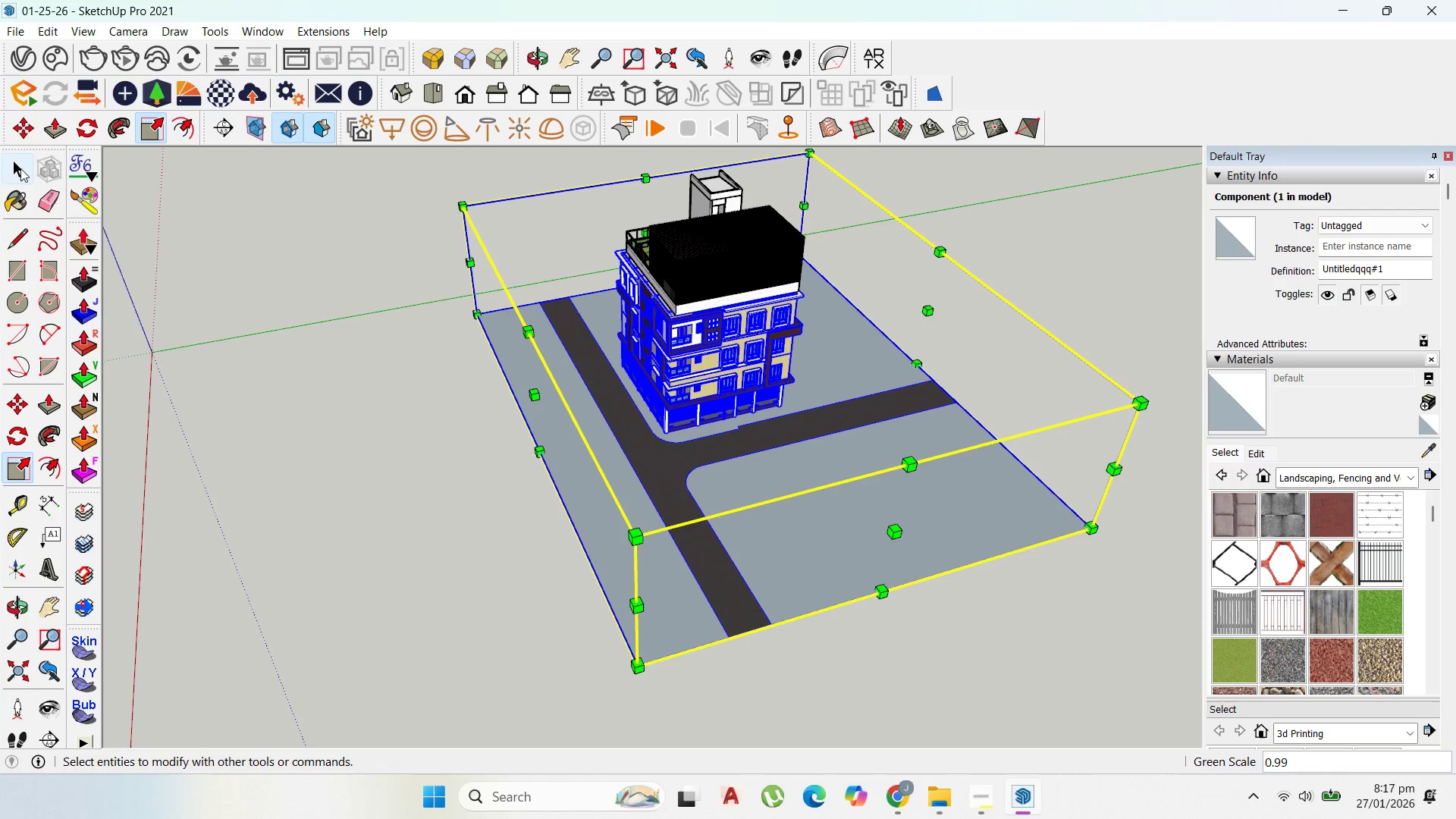 
double_click([391, 203])
 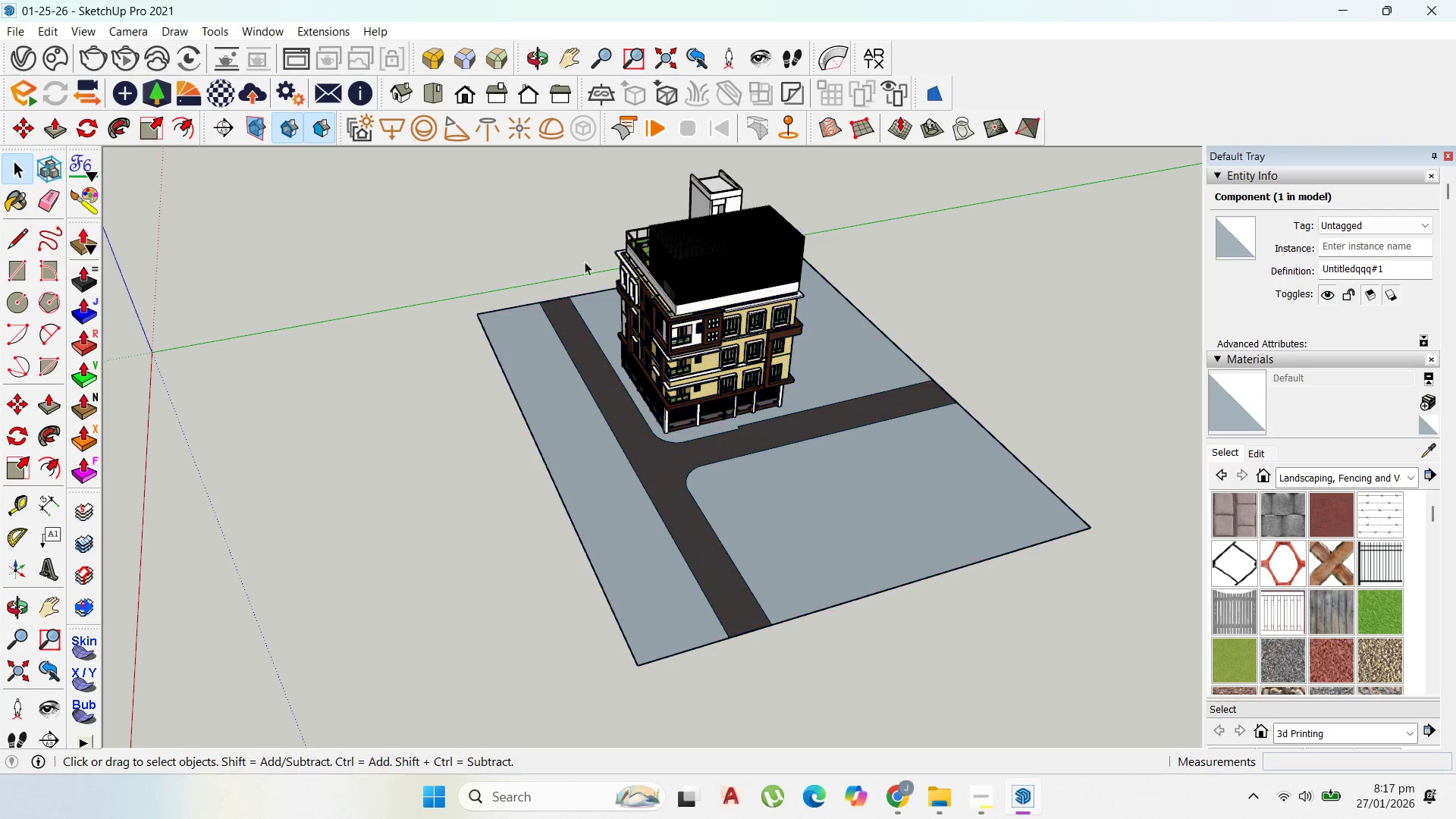 
scroll: coordinate [620, 208], scroll_direction: up, amount: 16.0
 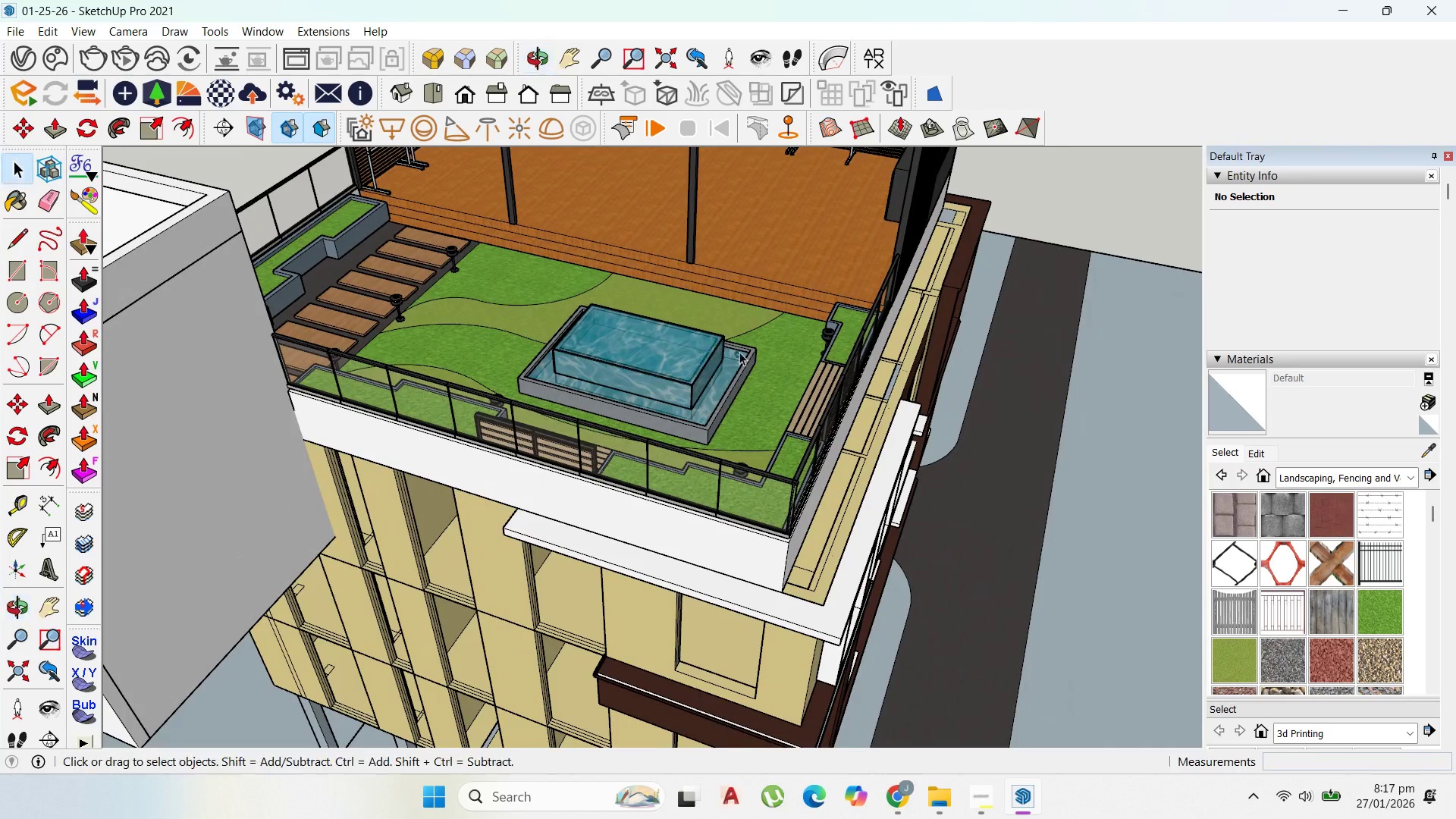 
scroll: coordinate [760, 352], scroll_direction: down, amount: 2.0
 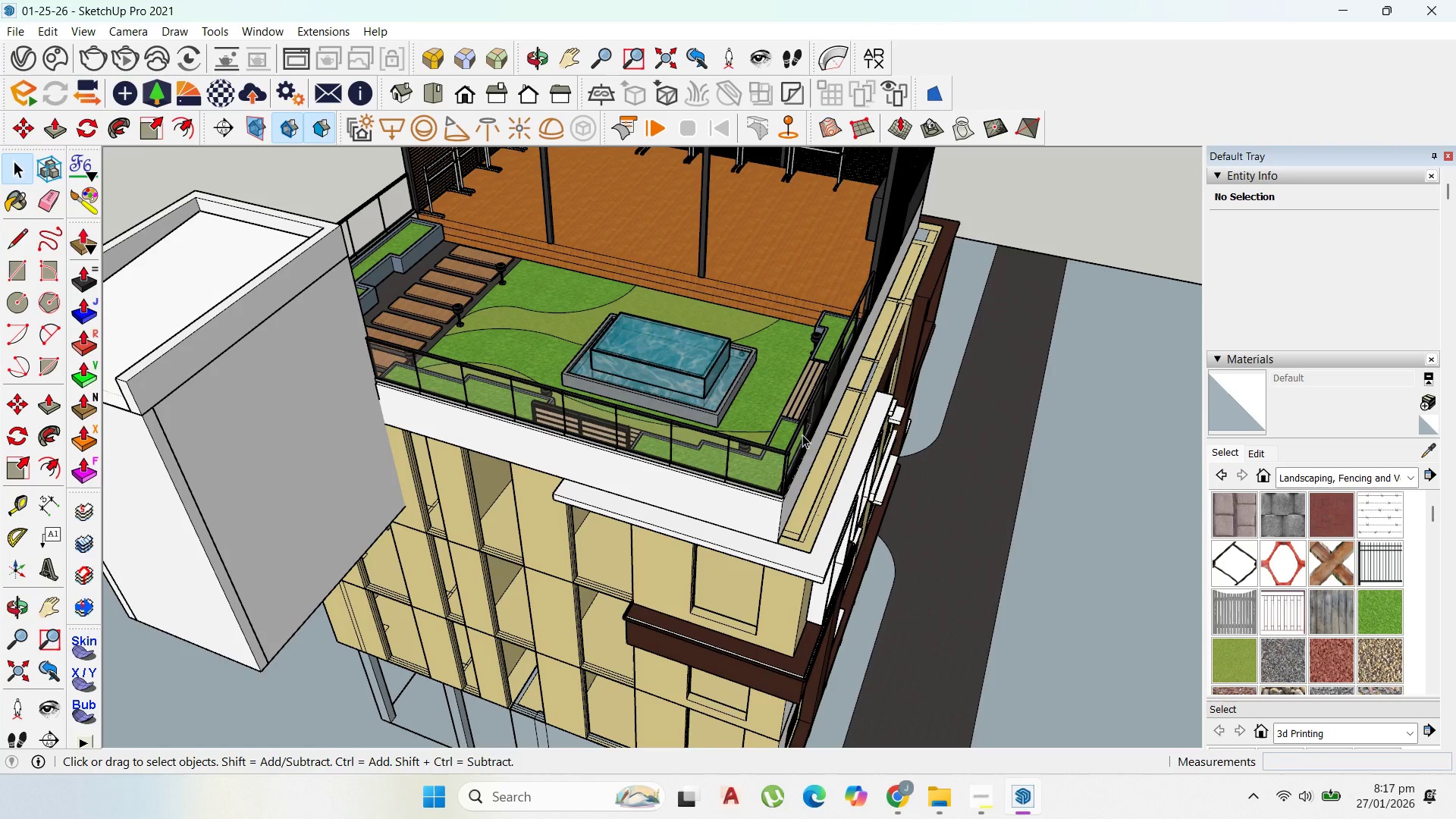 
left_click([821, 529])
 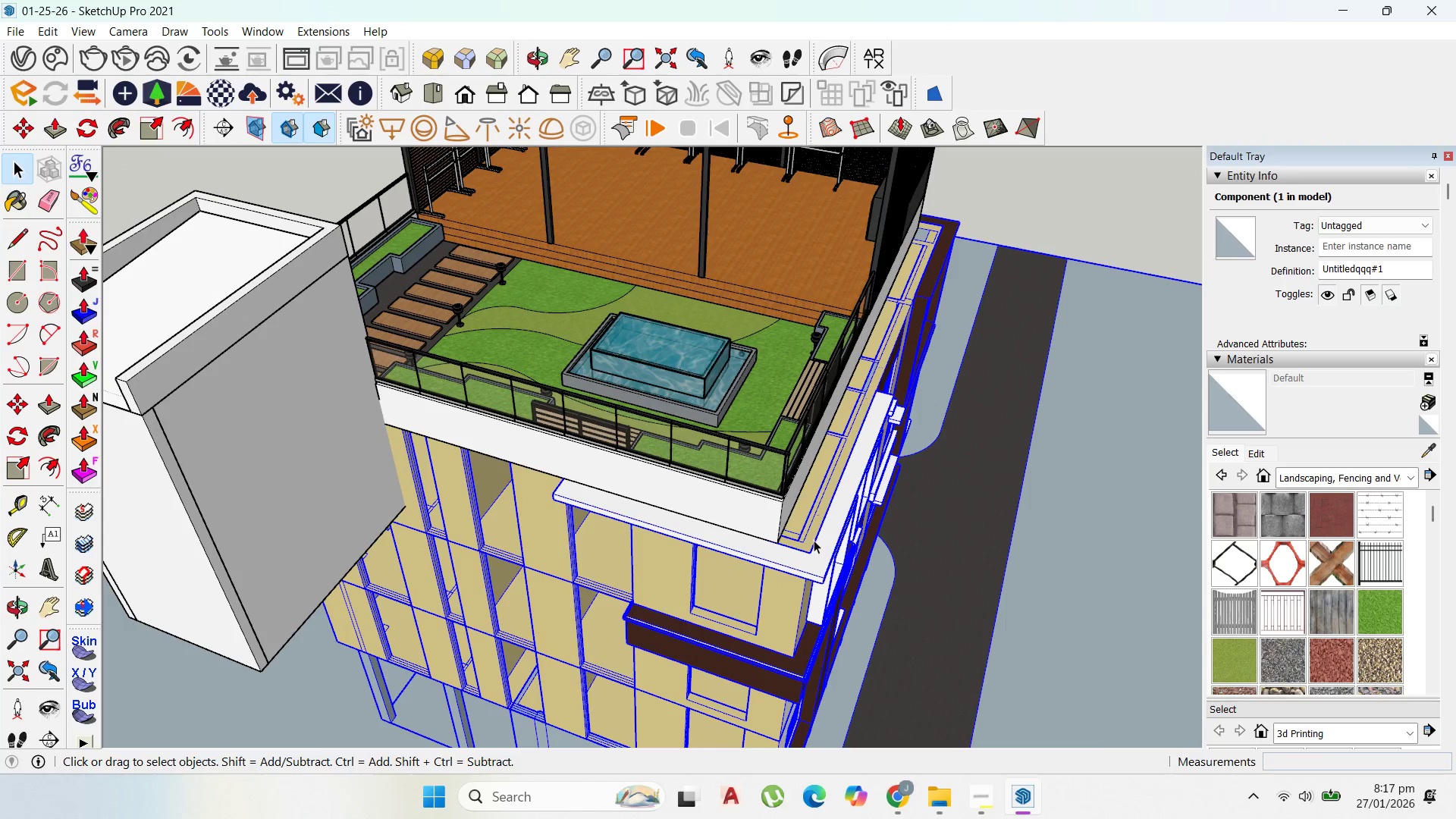 
key(M)
 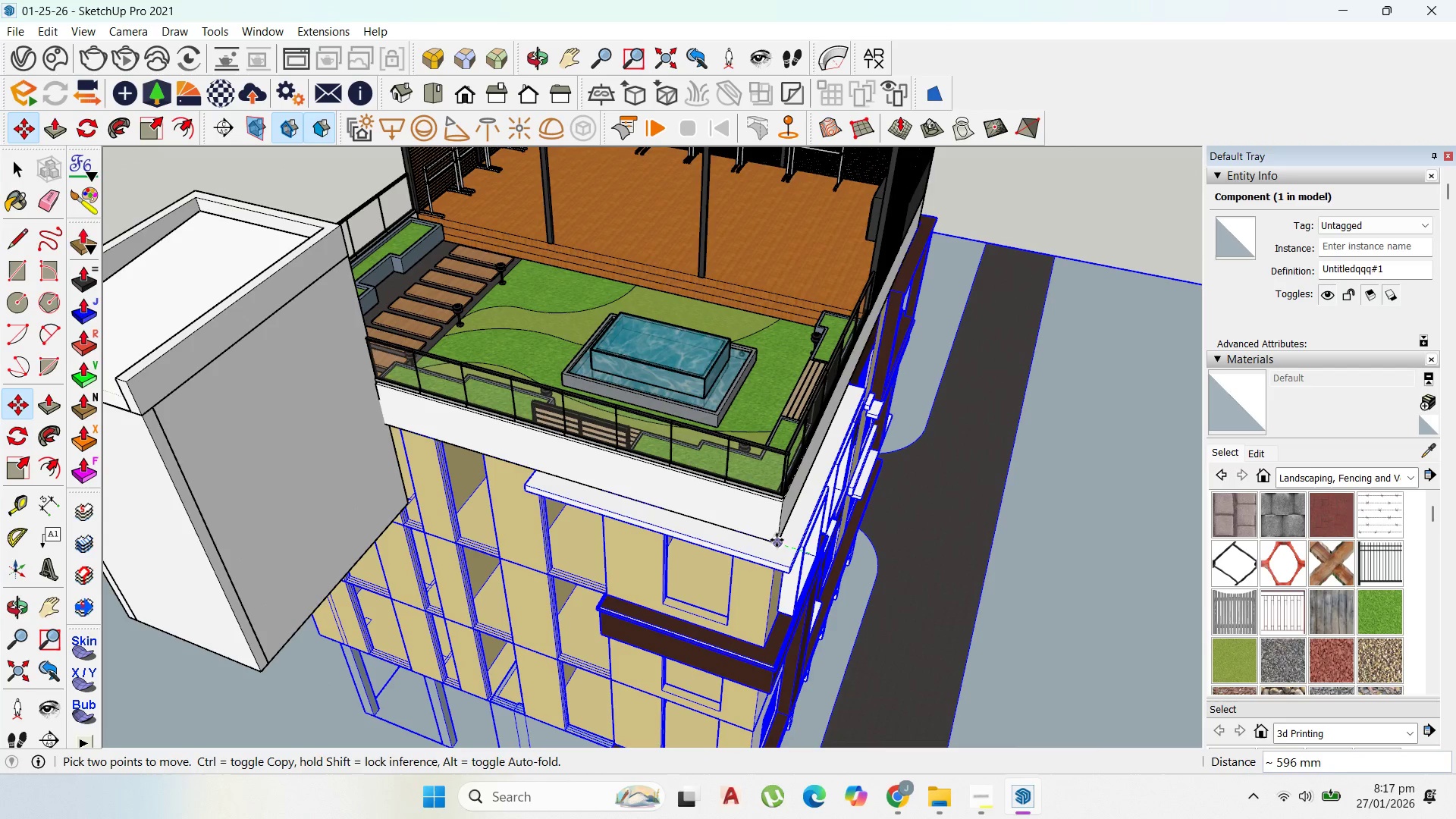 
left_click([777, 540])
 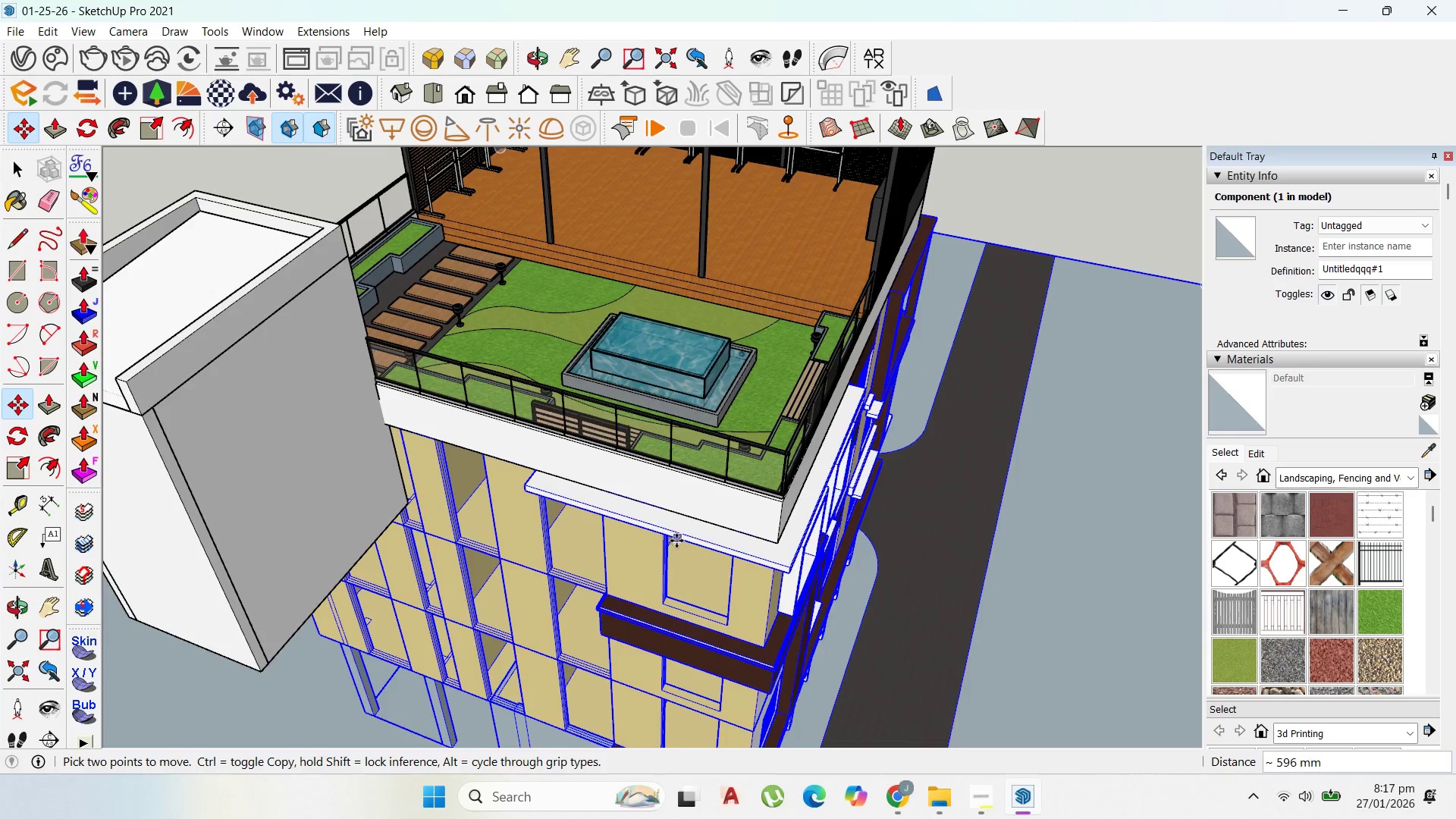 
scroll: coordinate [676, 541], scroll_direction: down, amount: 3.0
 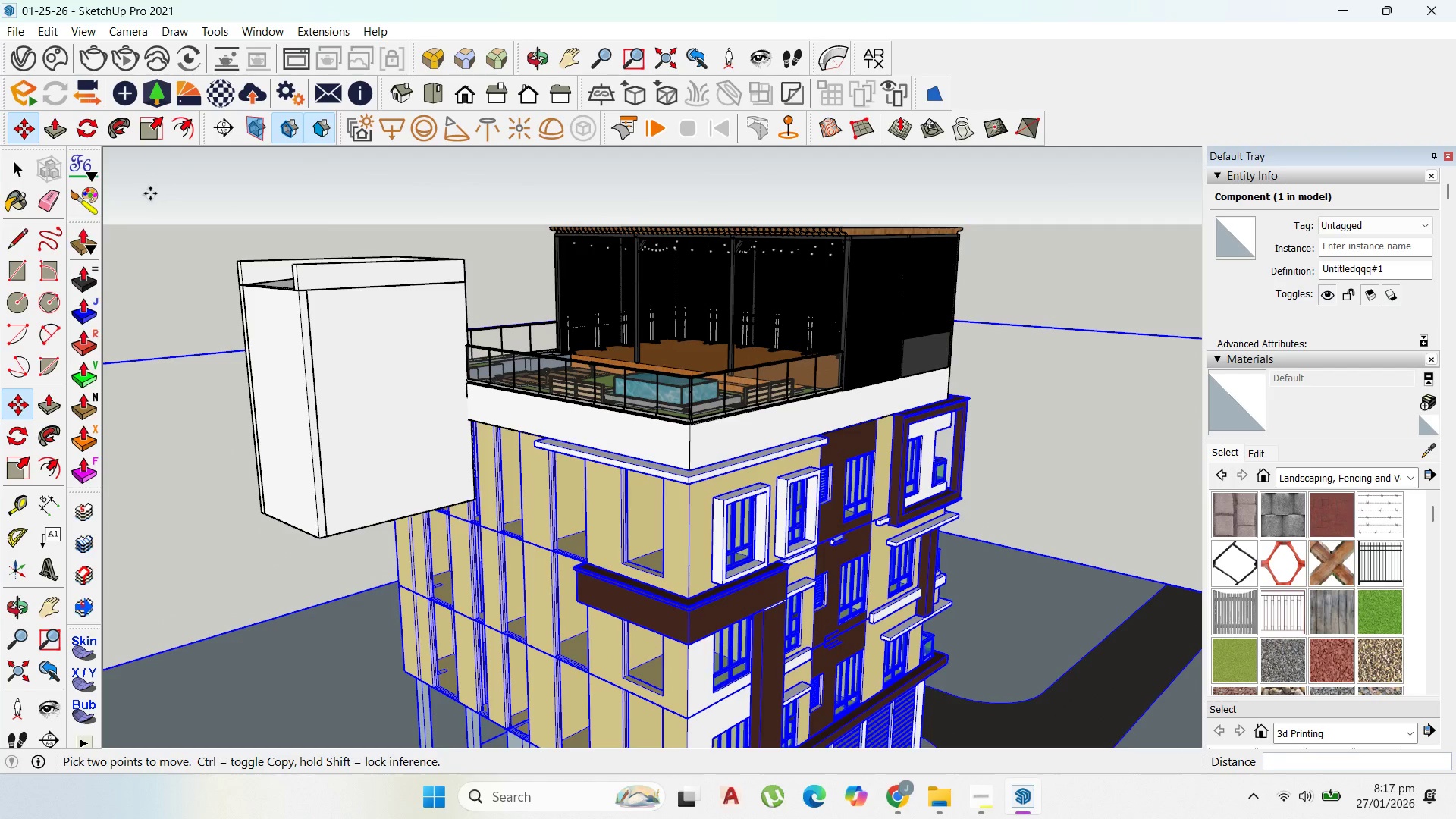 
left_click([24, 163])
 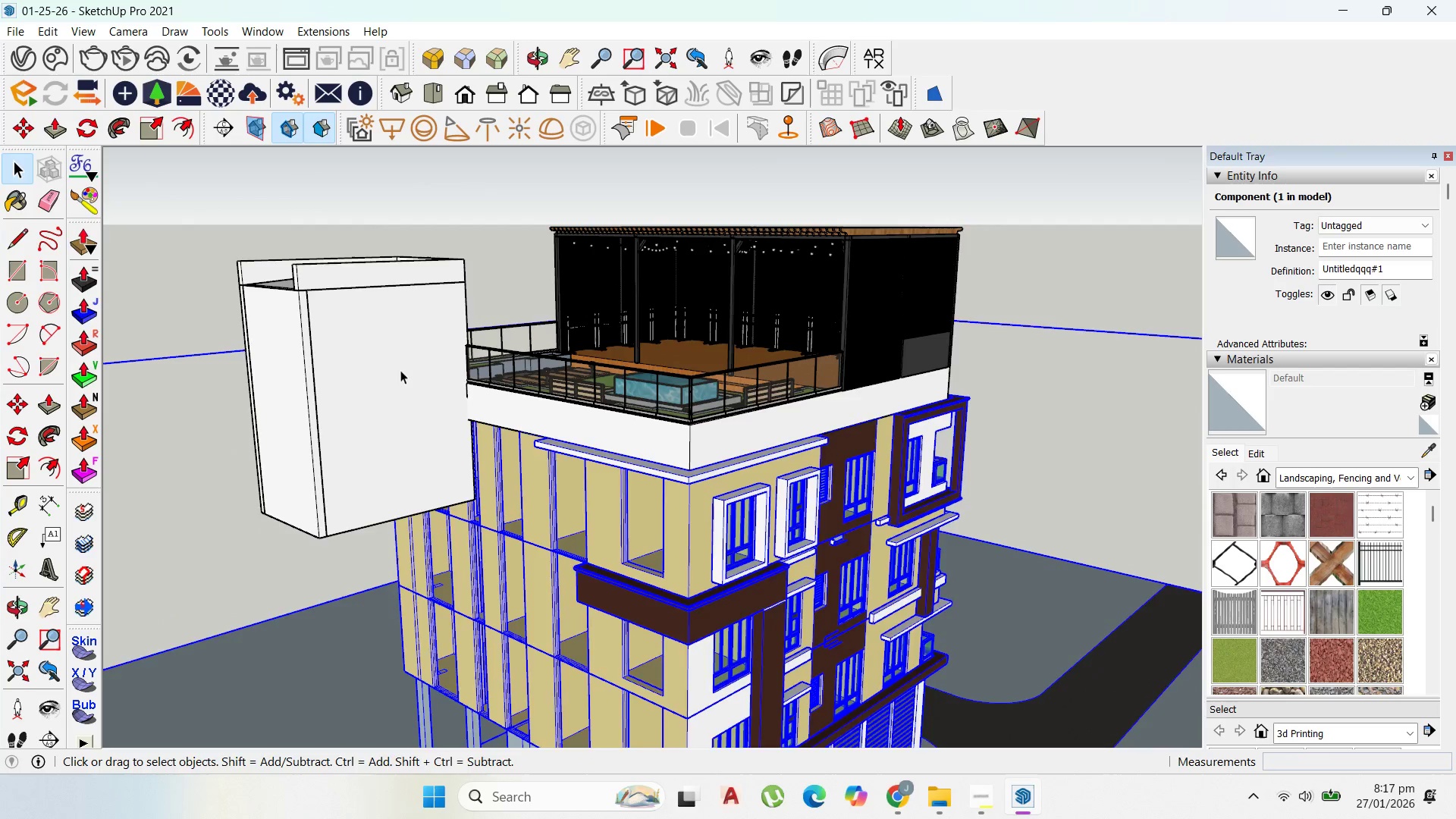 
scroll: coordinate [435, 380], scroll_direction: up, amount: 2.0
 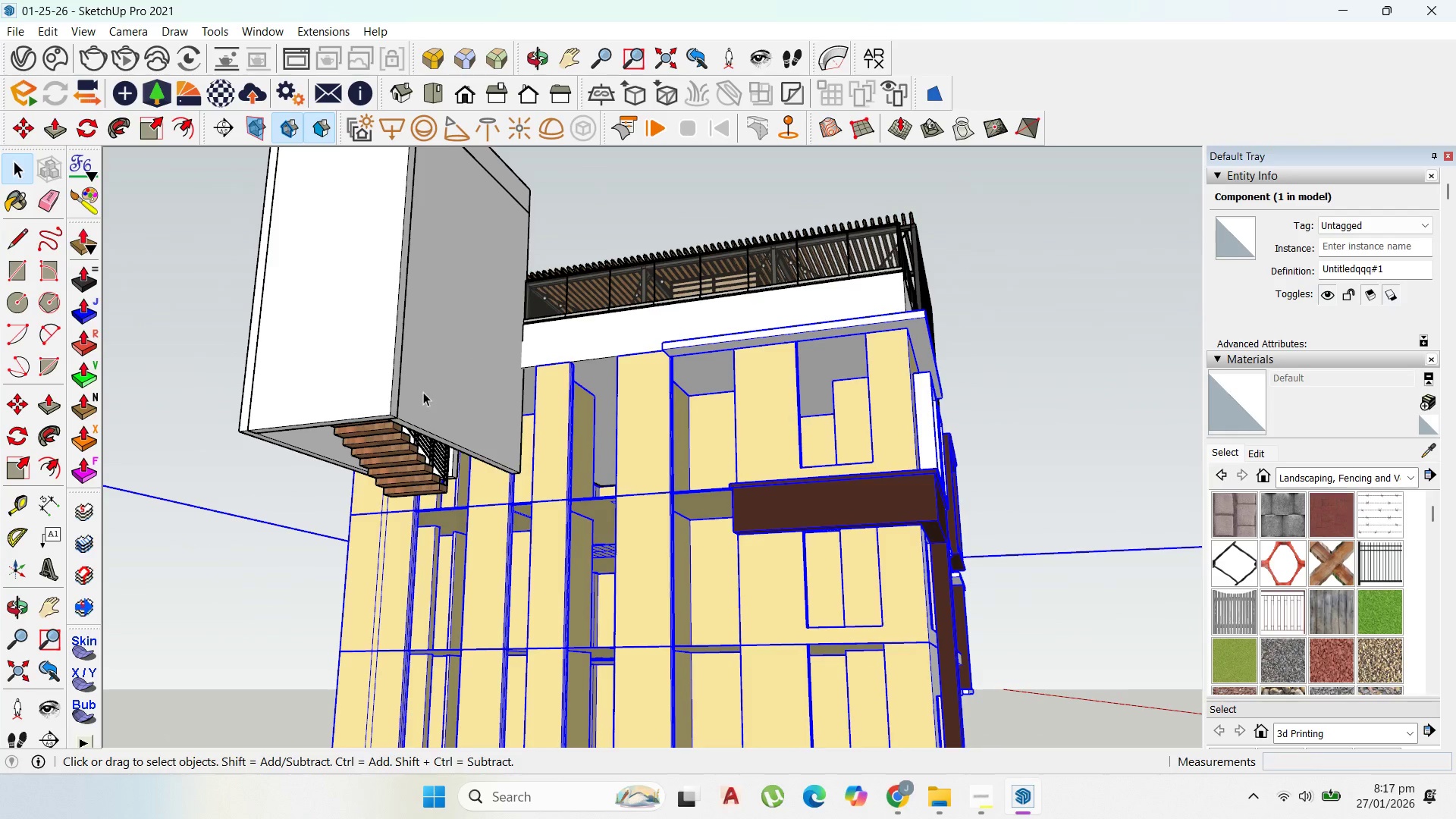 
double_click([408, 400])
 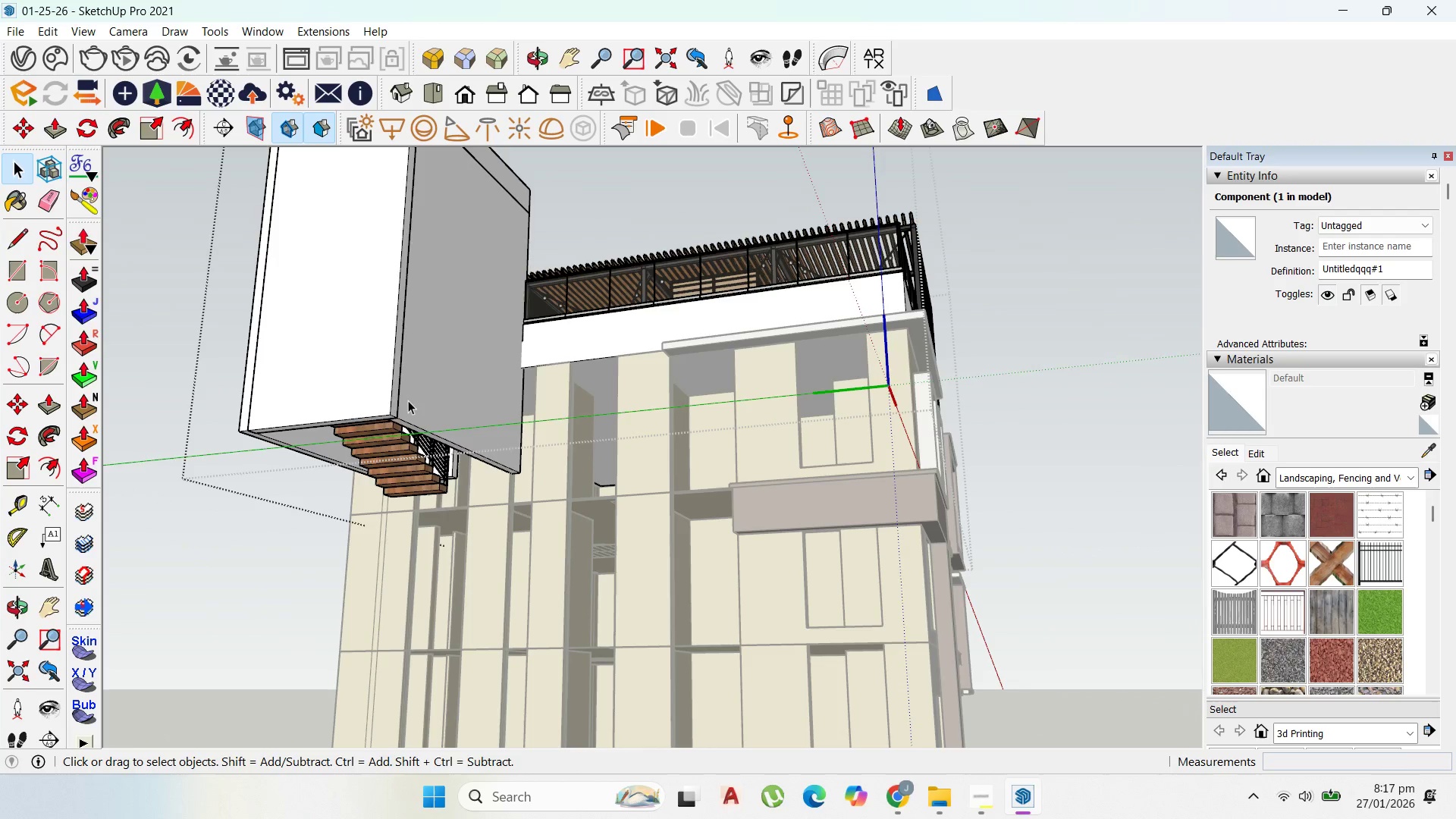 
triple_click([408, 400])
 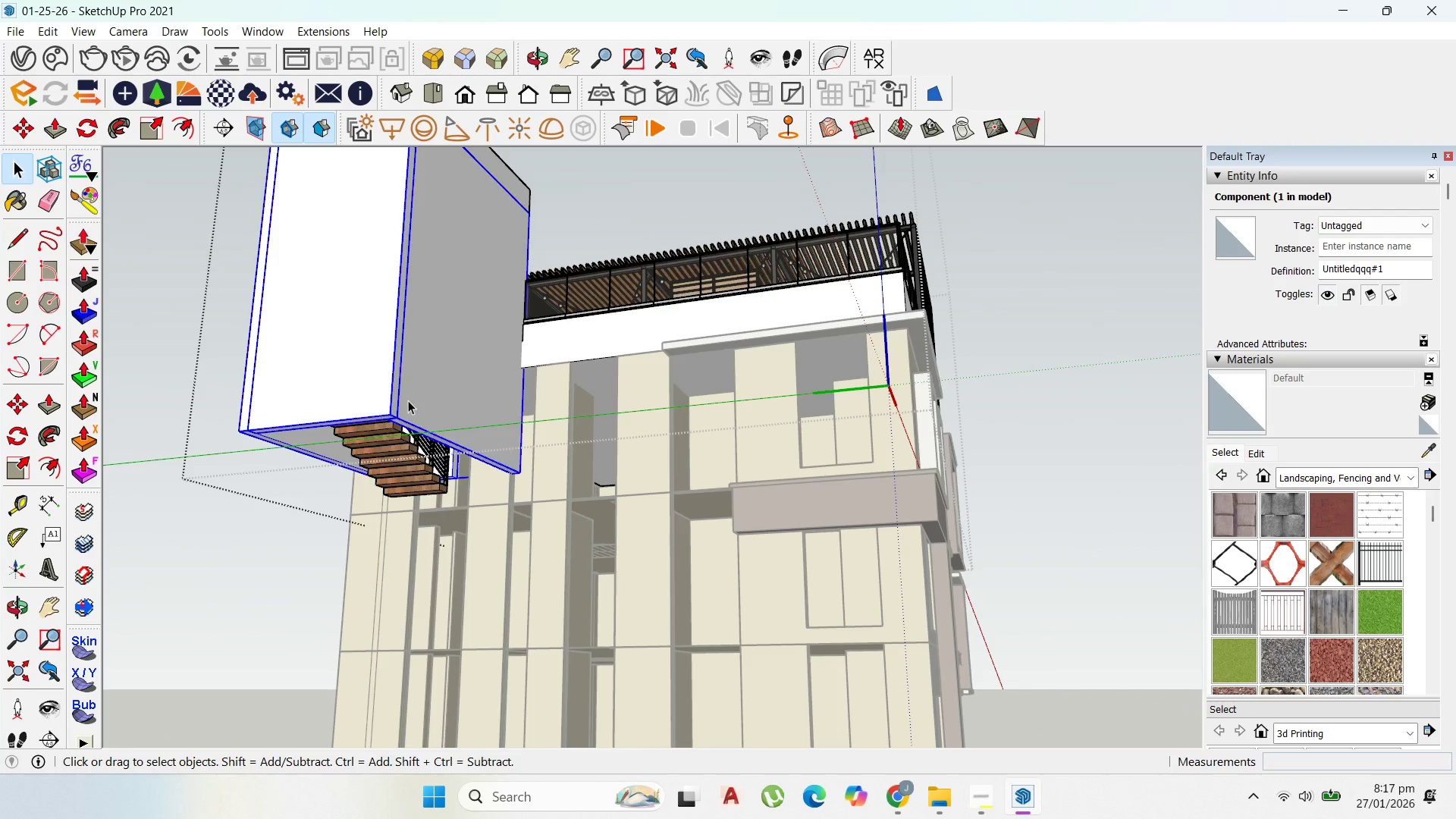 
triple_click([408, 400])
 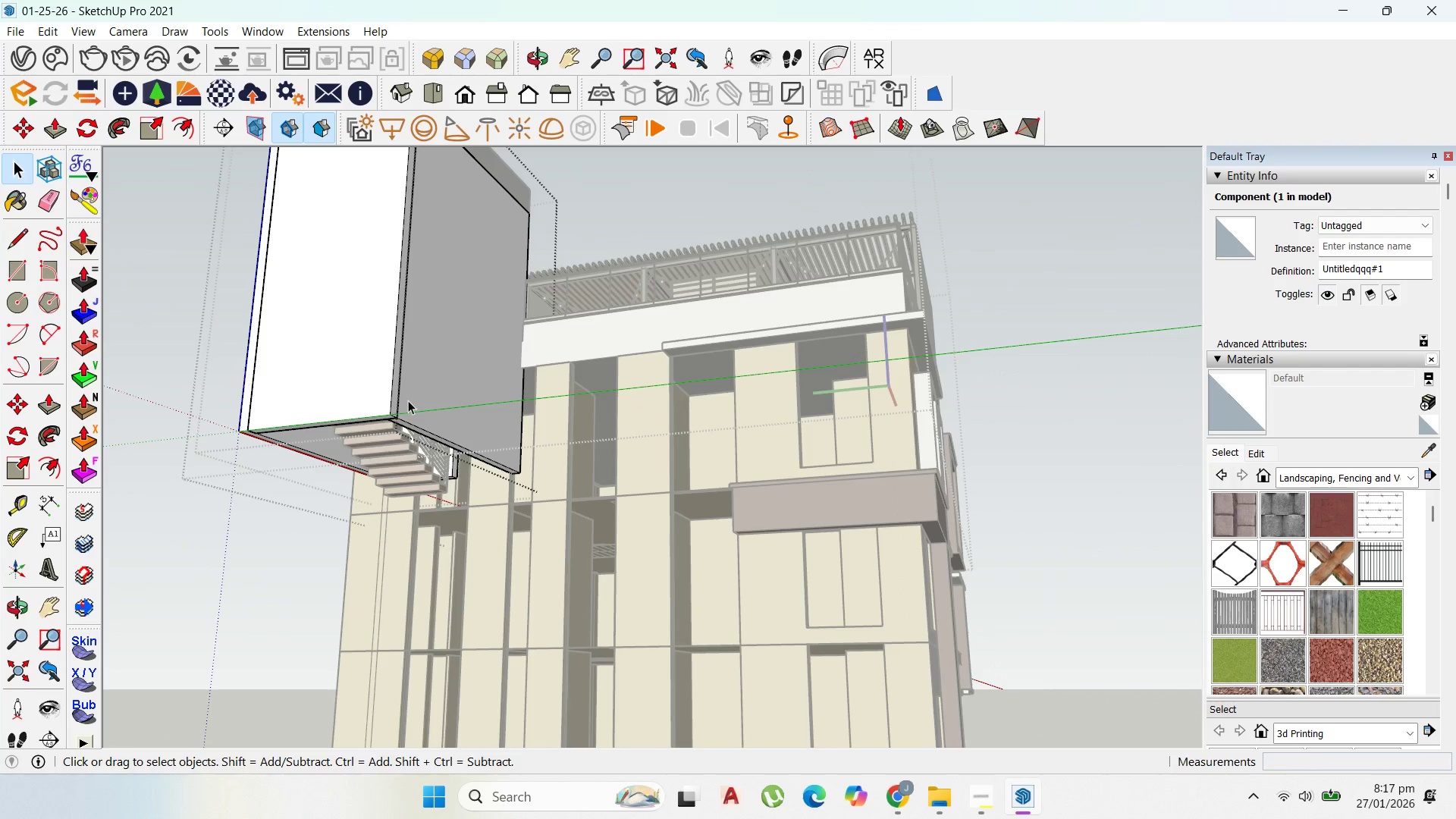 
triple_click([408, 400])
 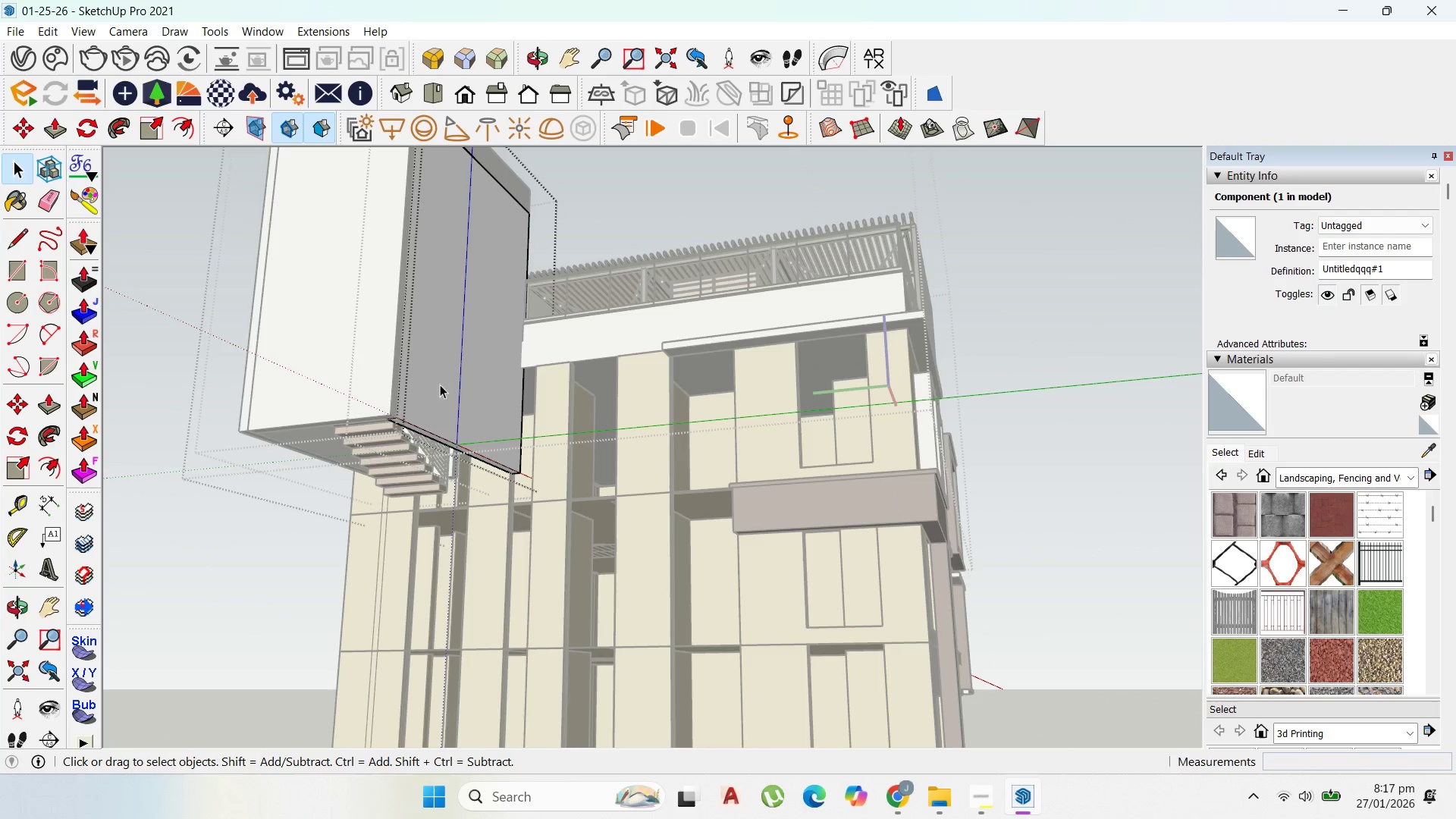 
scroll: coordinate [462, 369], scroll_direction: down, amount: 4.0
 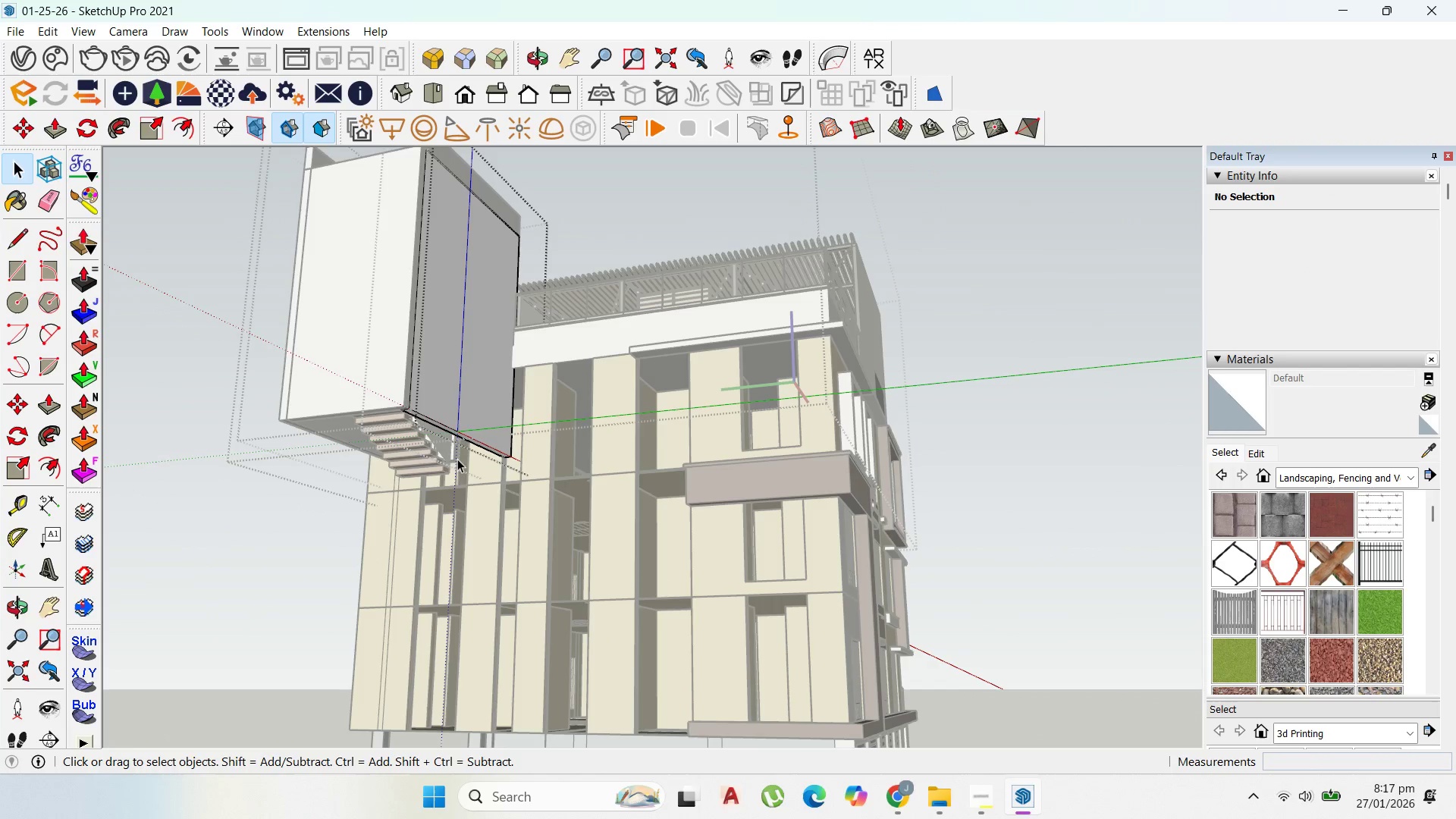 
key(P)
 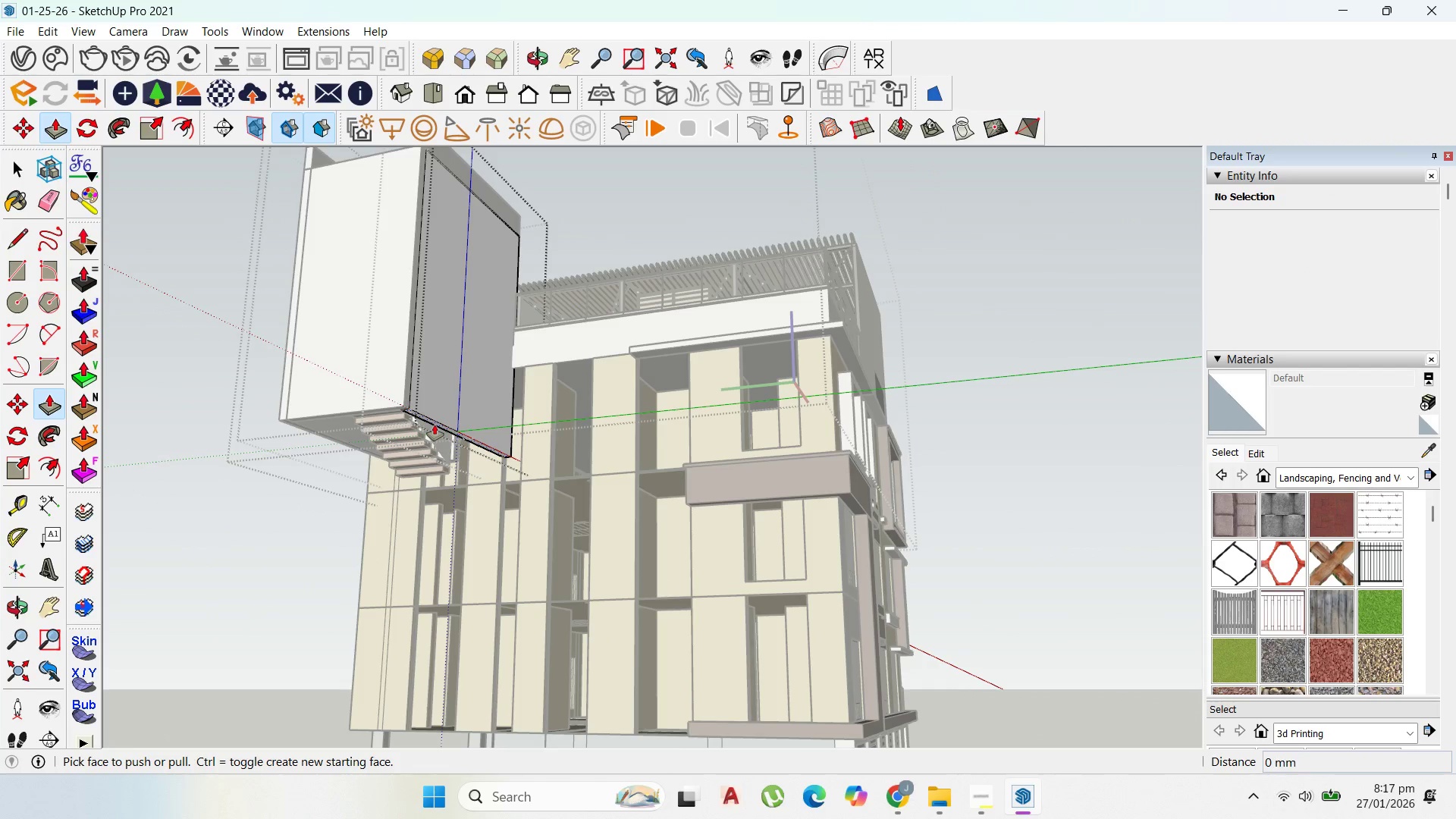 
left_click([435, 425])
 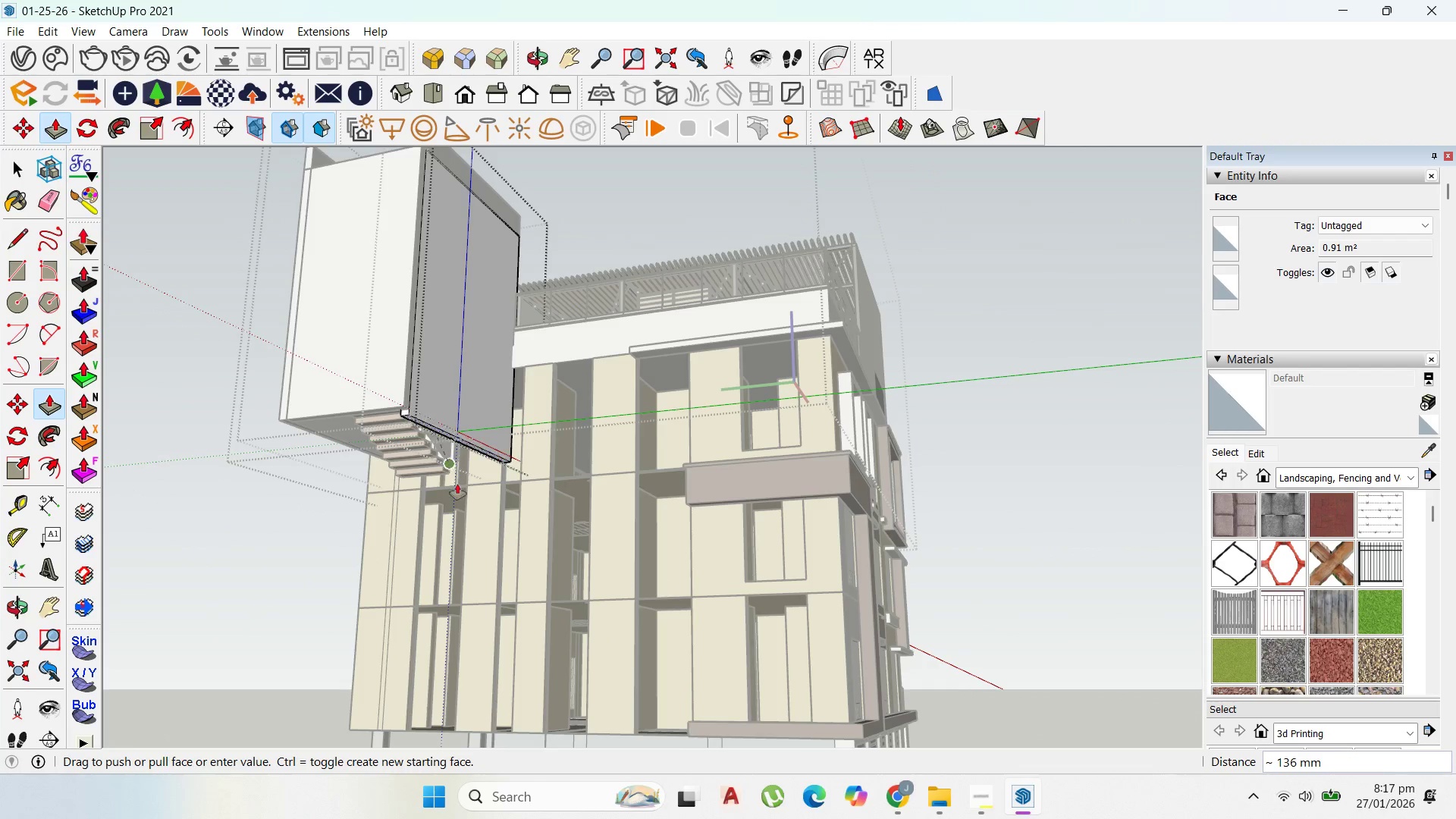 
scroll: coordinate [487, 512], scroll_direction: down, amount: 10.0
 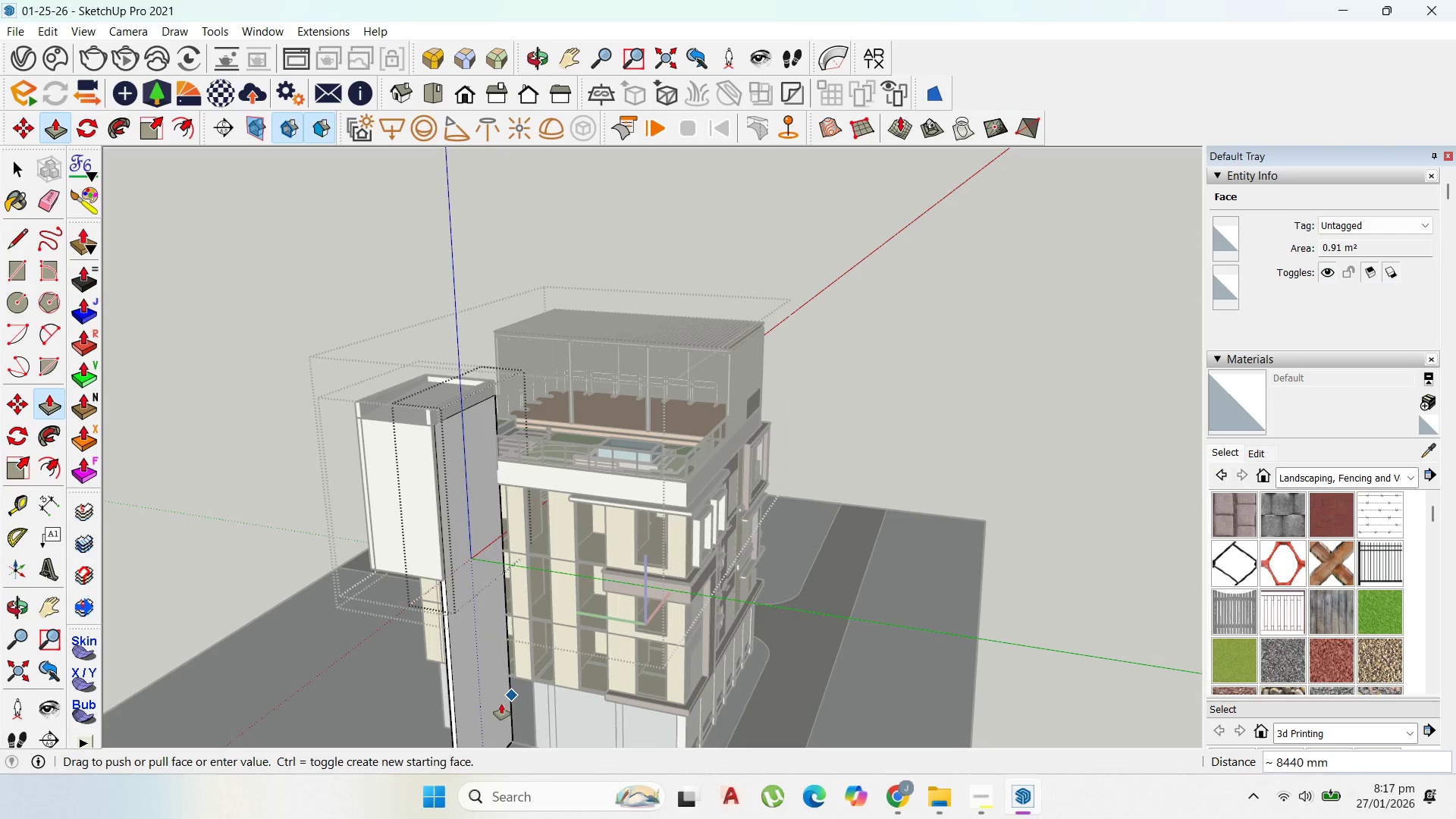 
left_click([496, 712])
 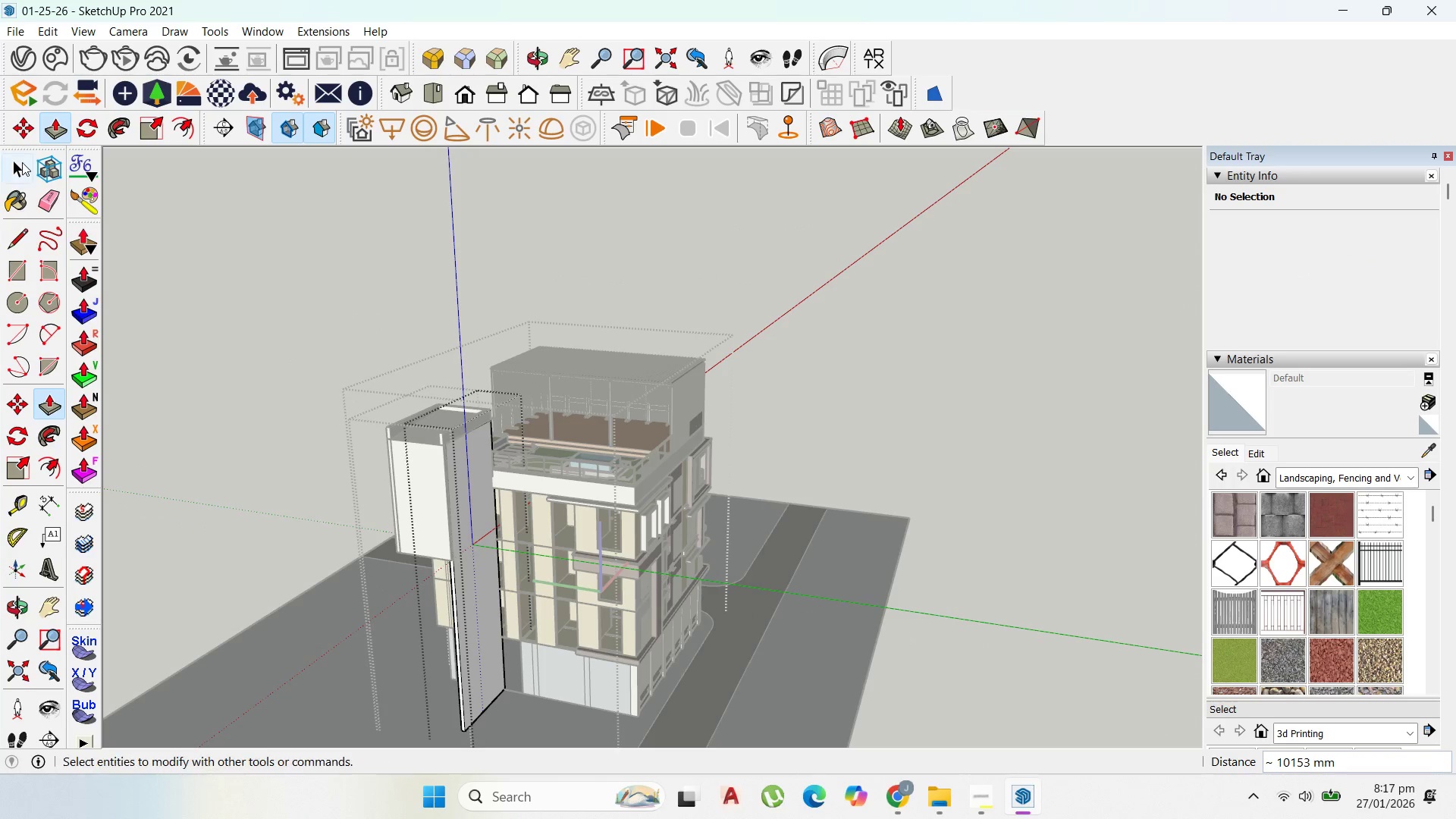 
scroll: coordinate [482, 685], scroll_direction: down, amount: 4.0
 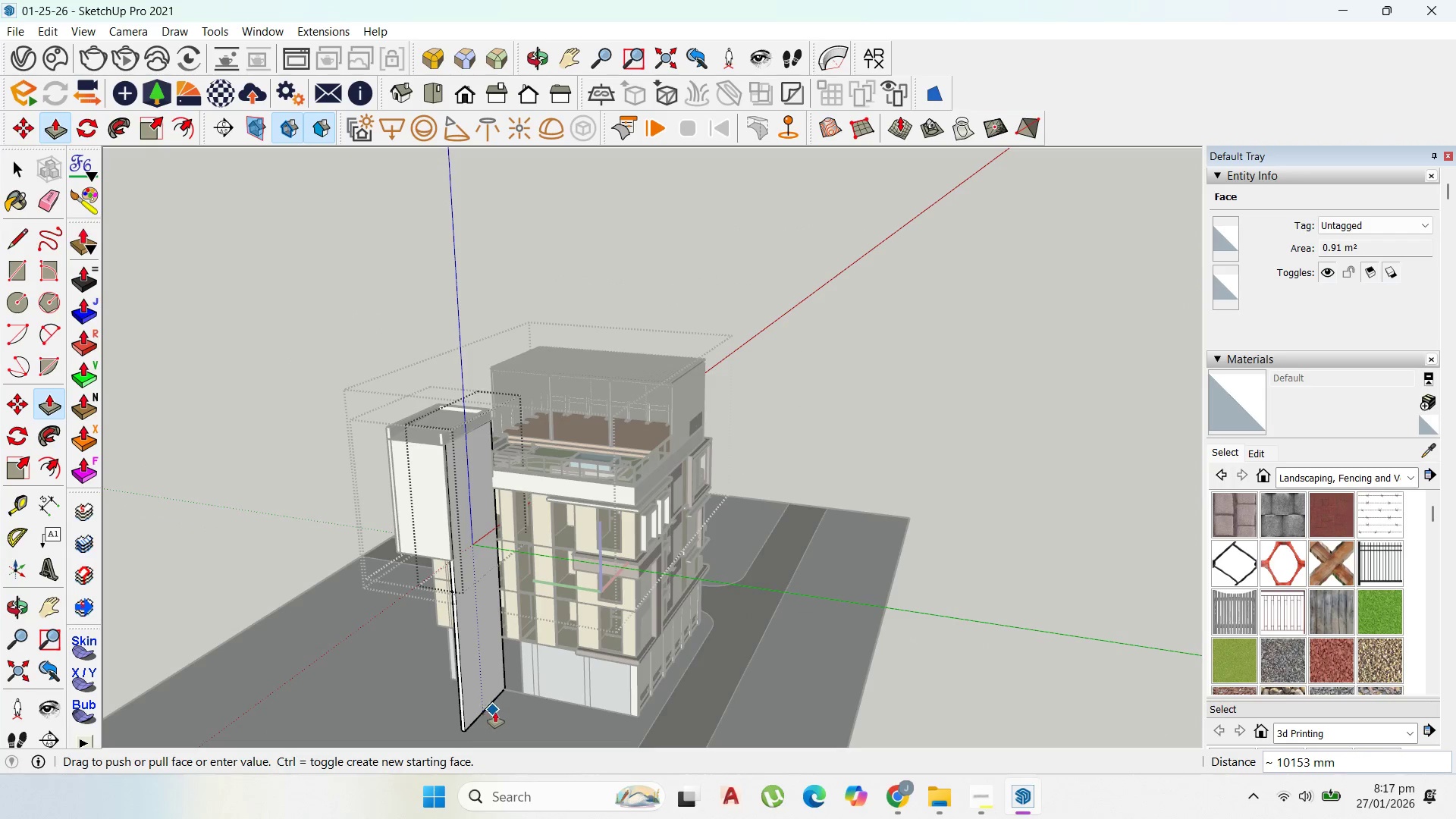 
key(Escape)
 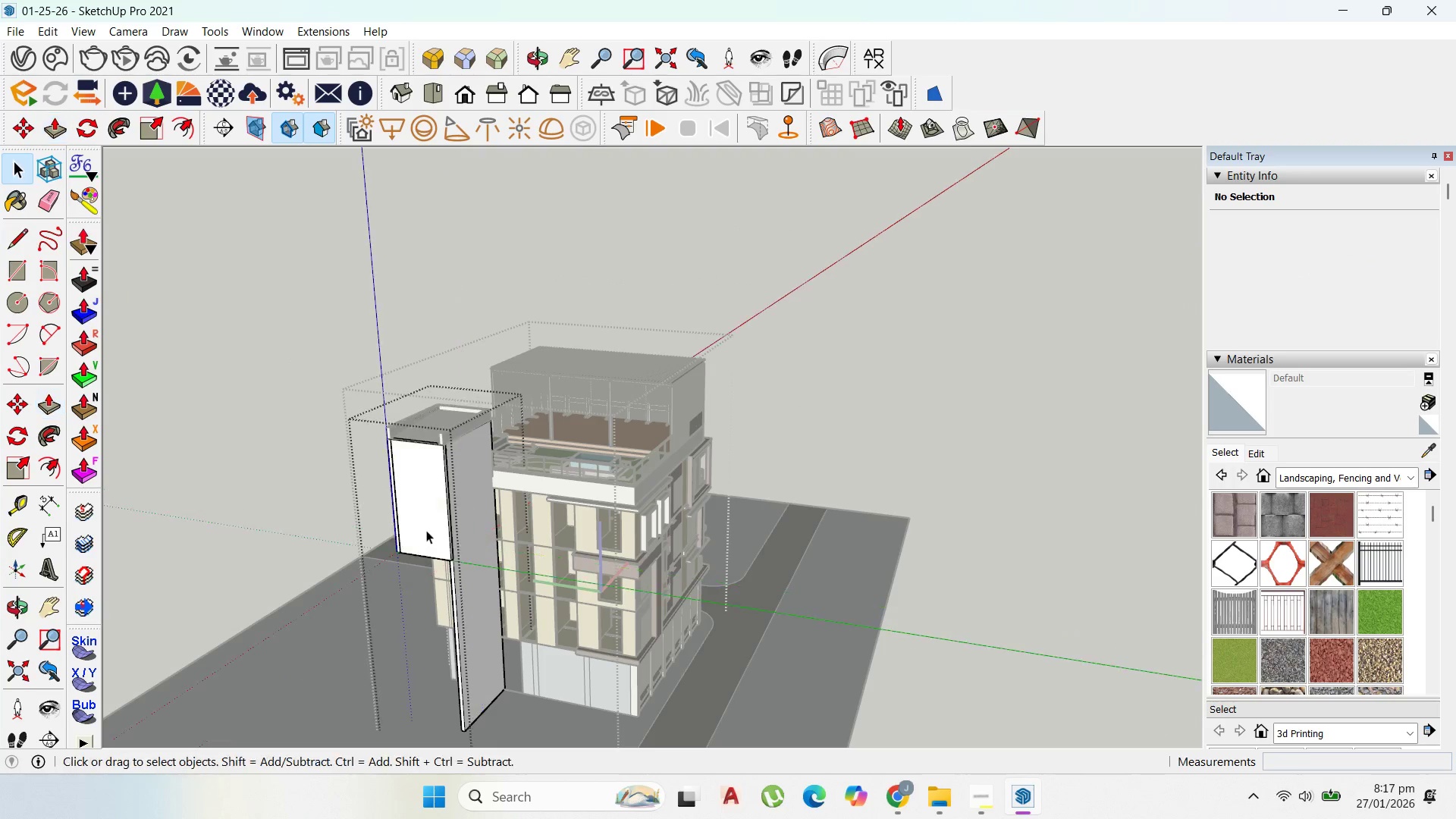 
key(Escape)
 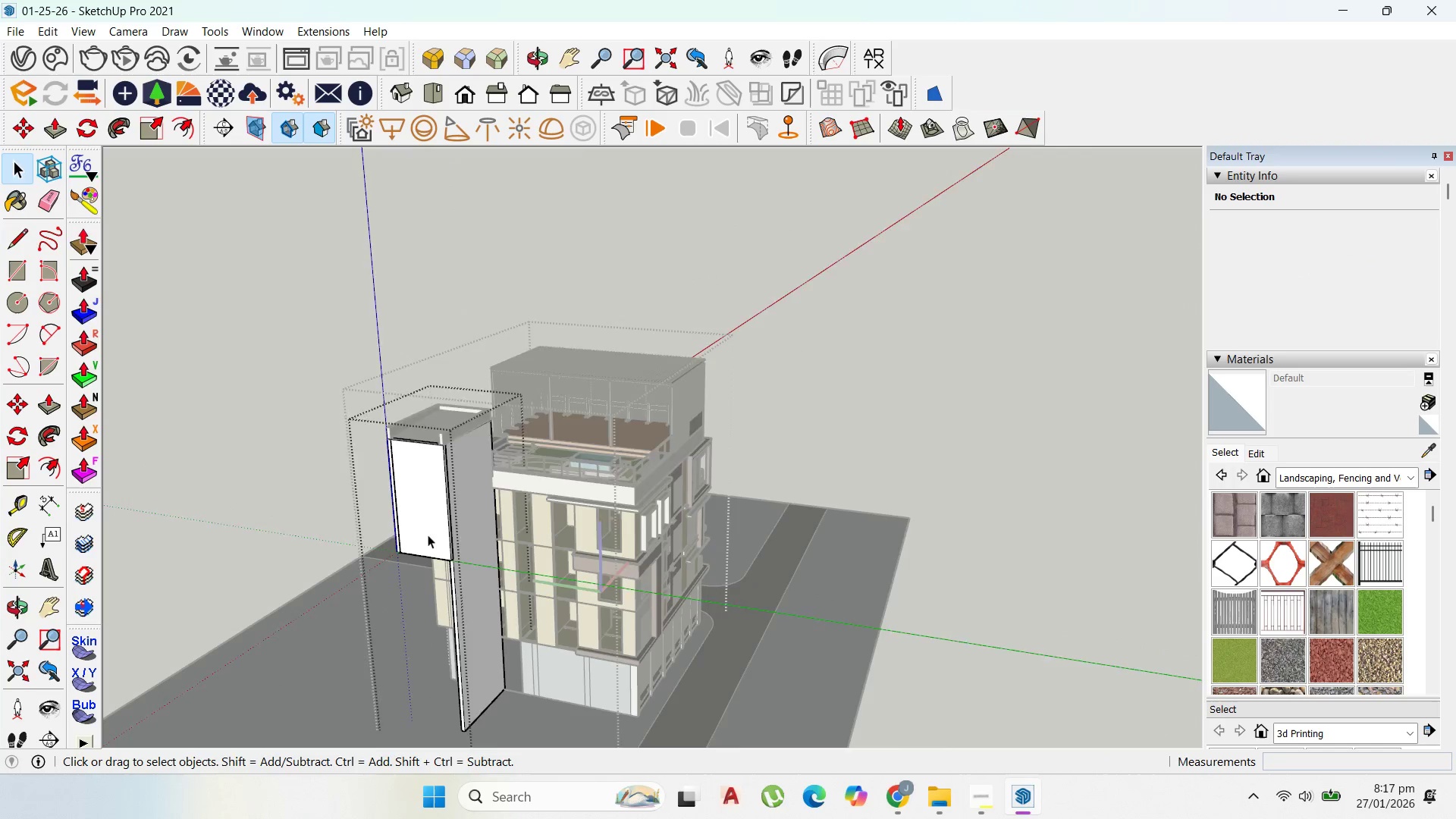 
scroll: coordinate [434, 538], scroll_direction: up, amount: 3.0
 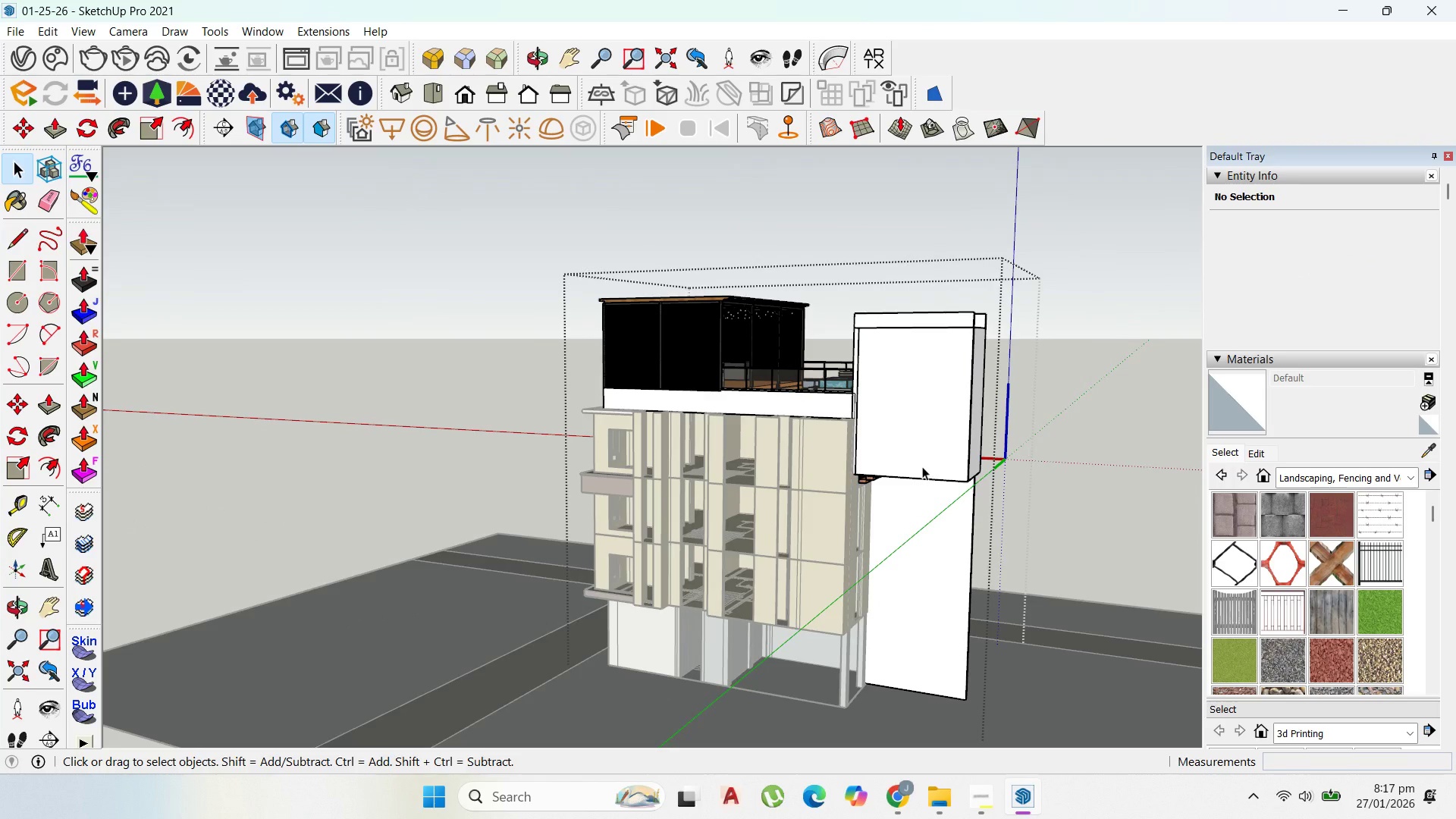 
left_click([922, 465])
 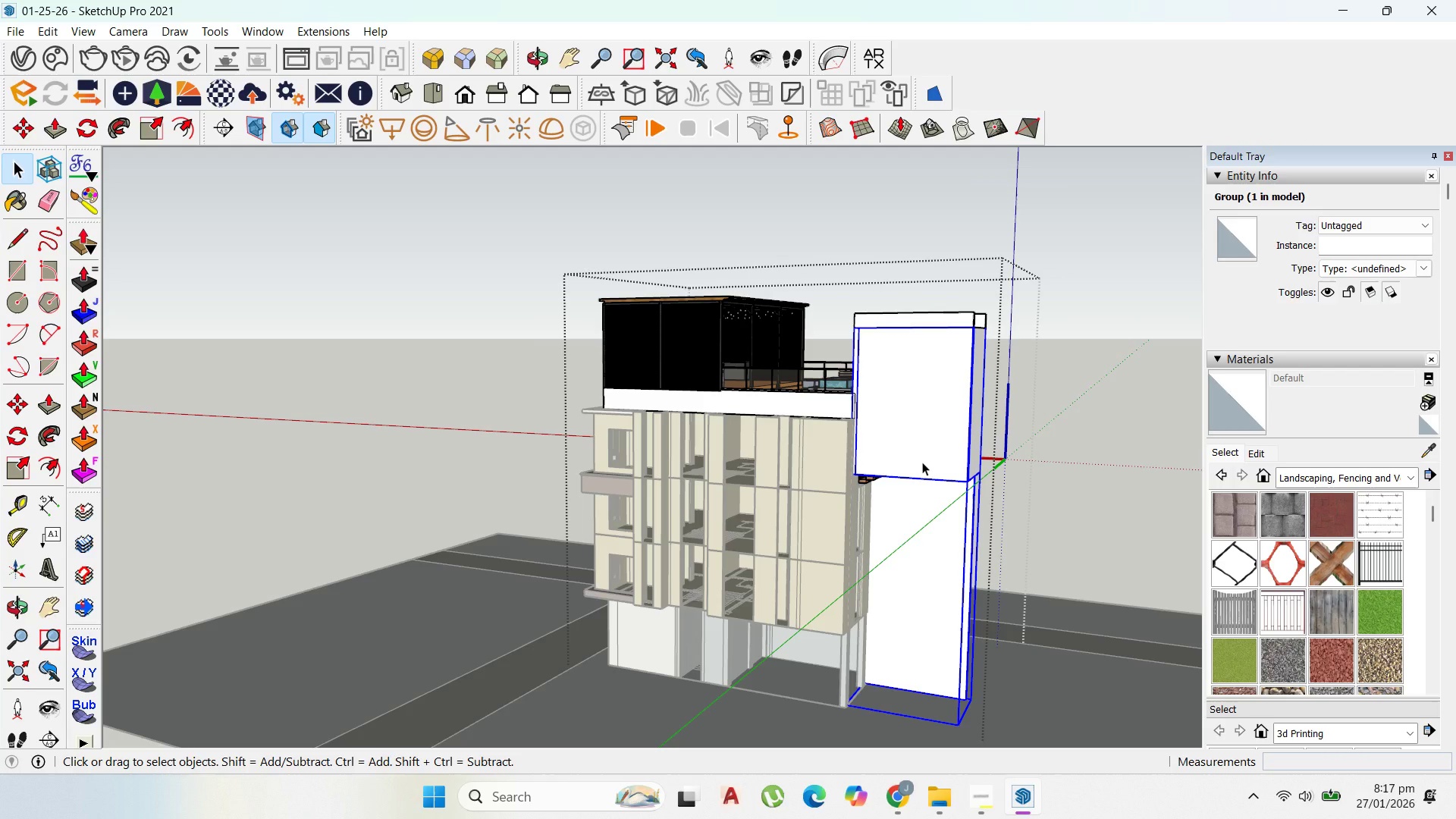 
scroll: coordinate [988, 548], scroll_direction: up, amount: 2.0
 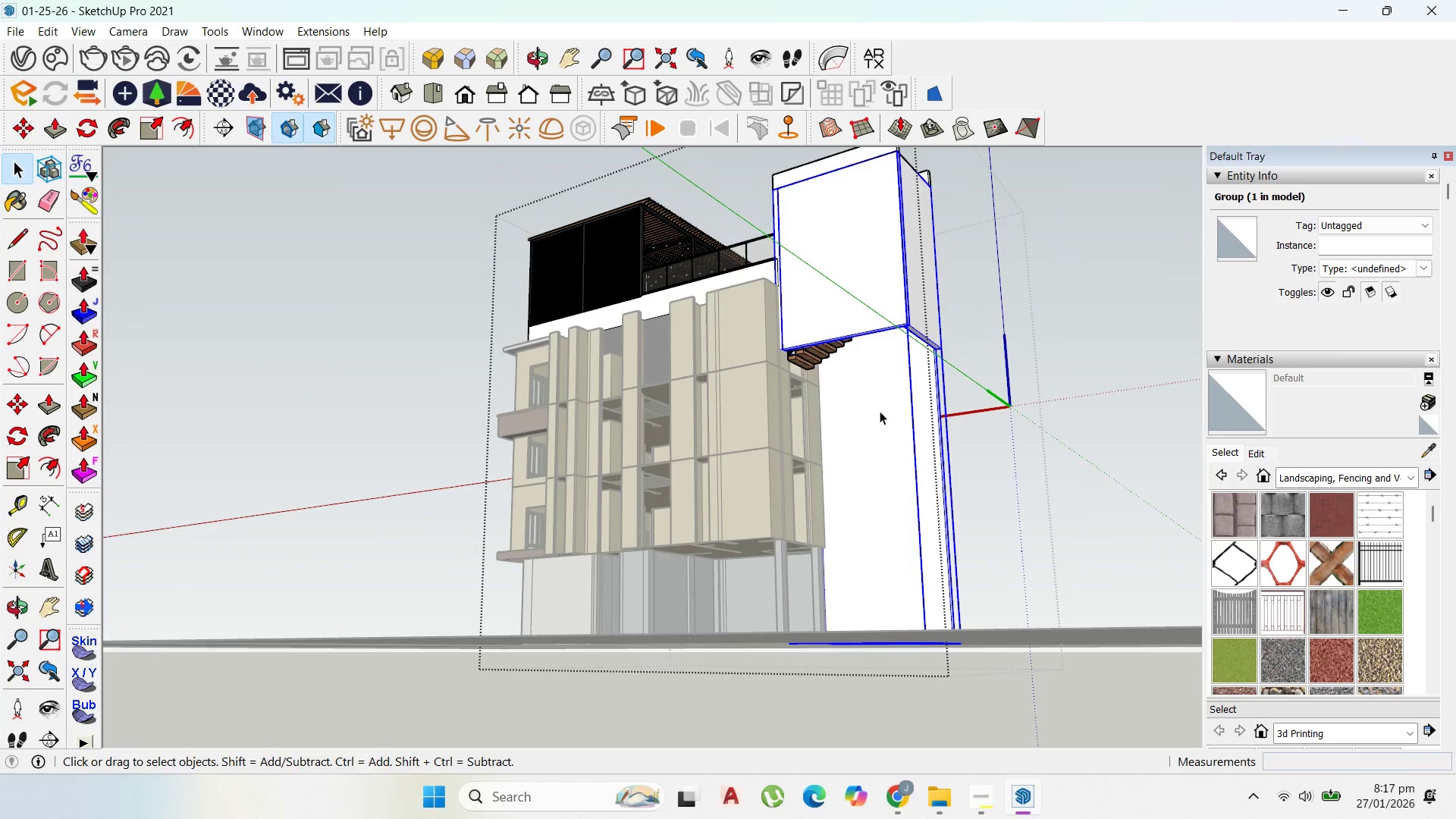 
double_click([881, 325])
 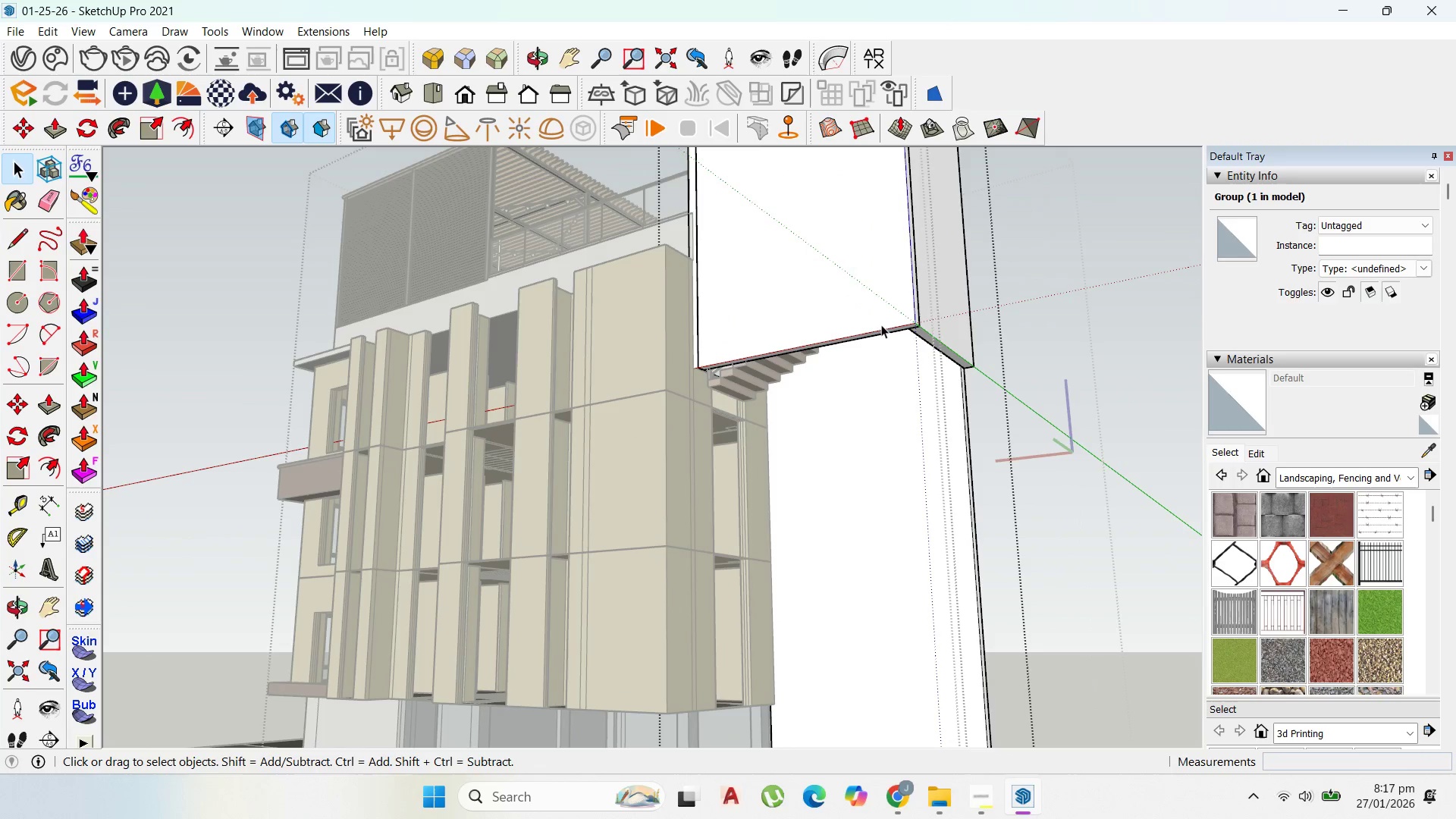 
scroll: coordinate [904, 331], scroll_direction: up, amount: 8.0
 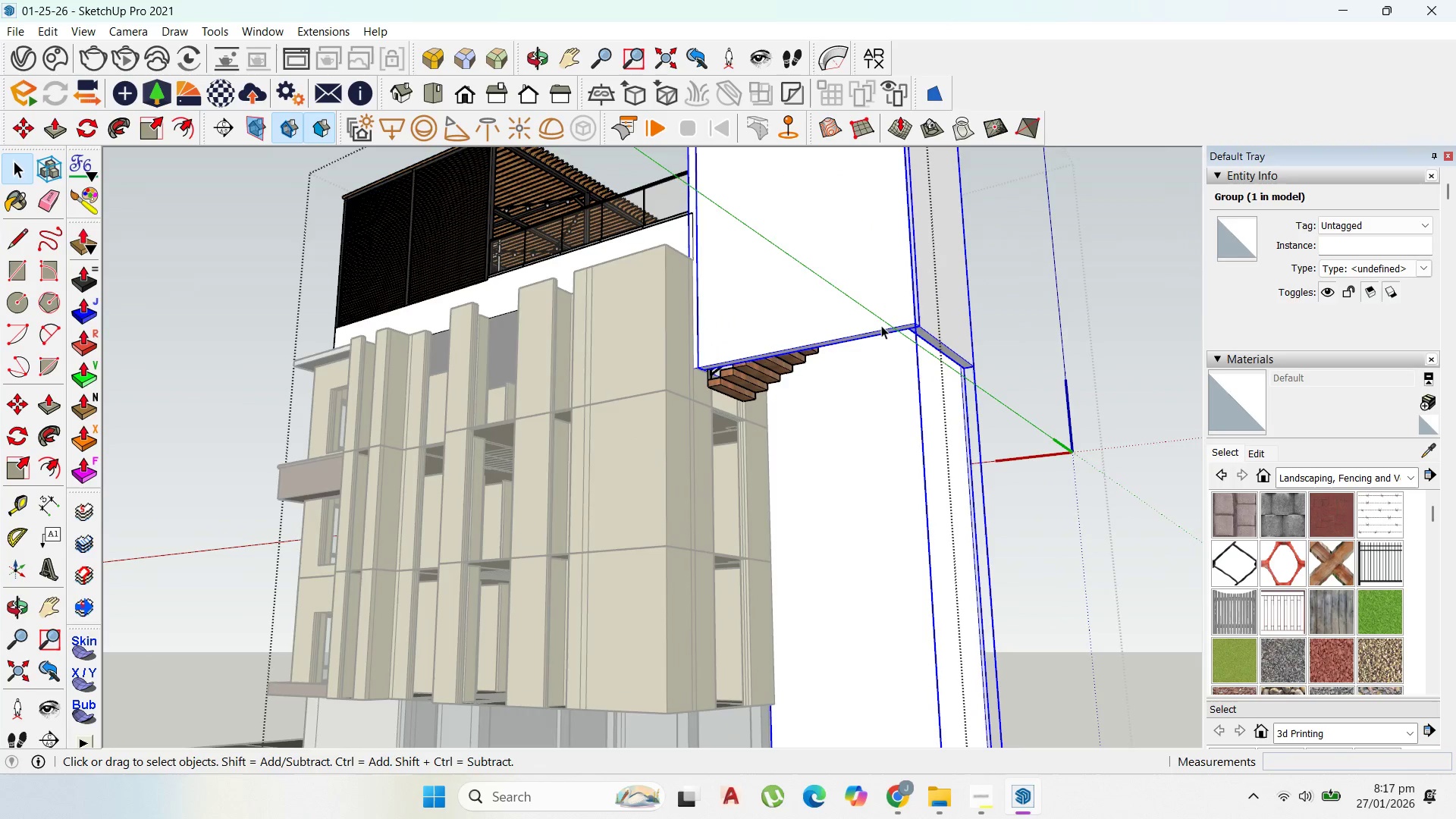 
triple_click([881, 325])
 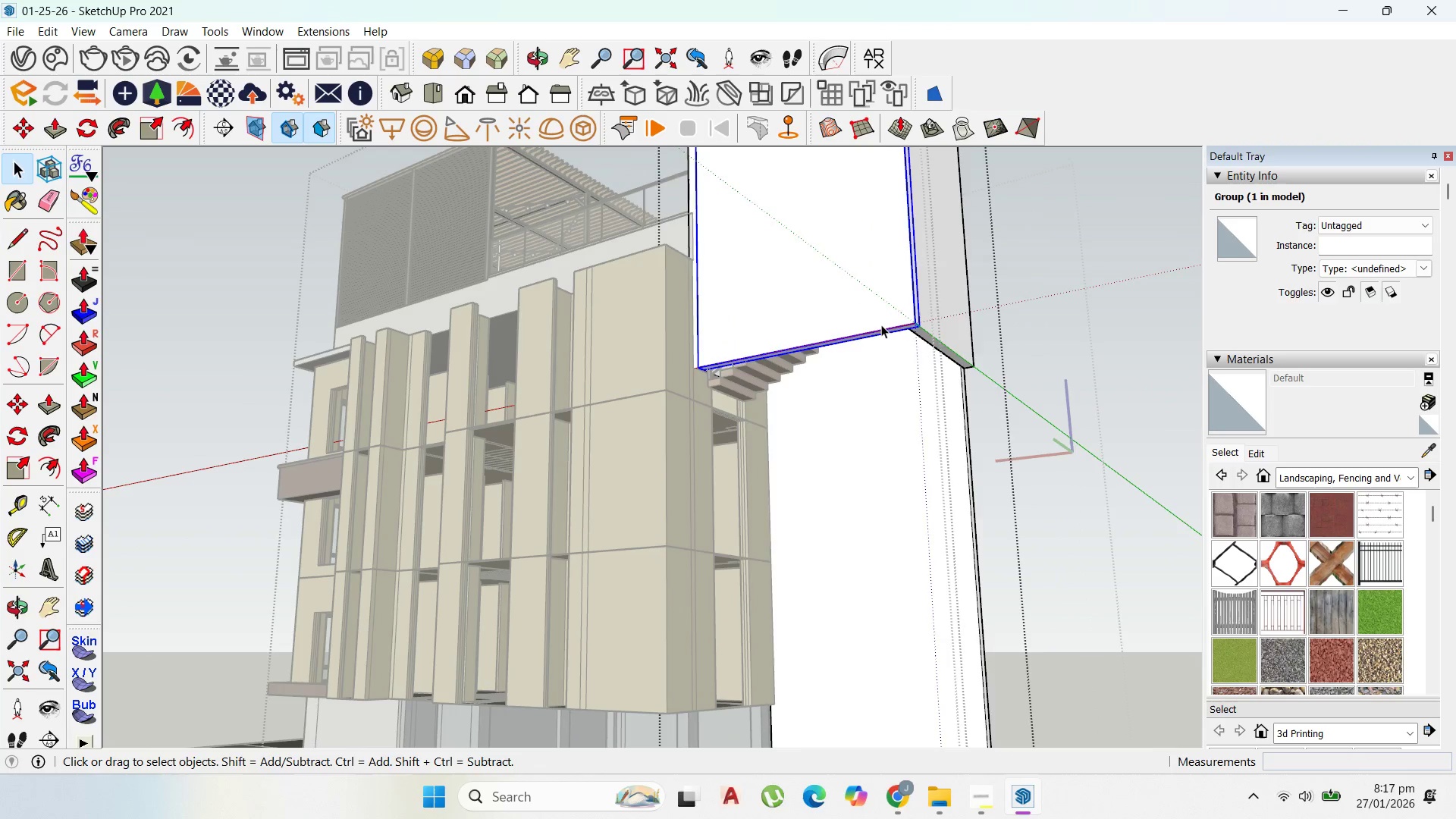 
triple_click([881, 325])
 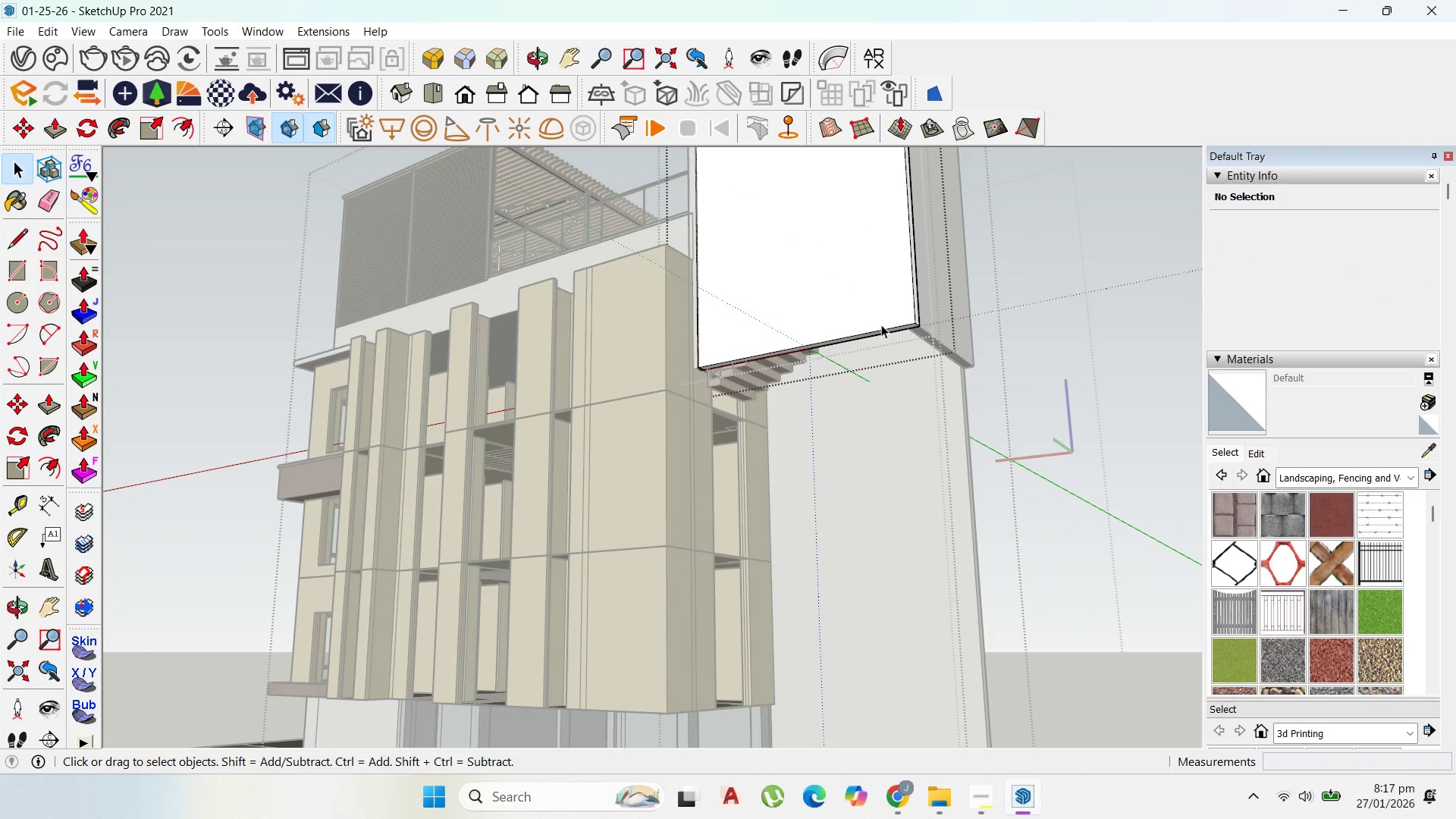 
double_click([881, 325])
 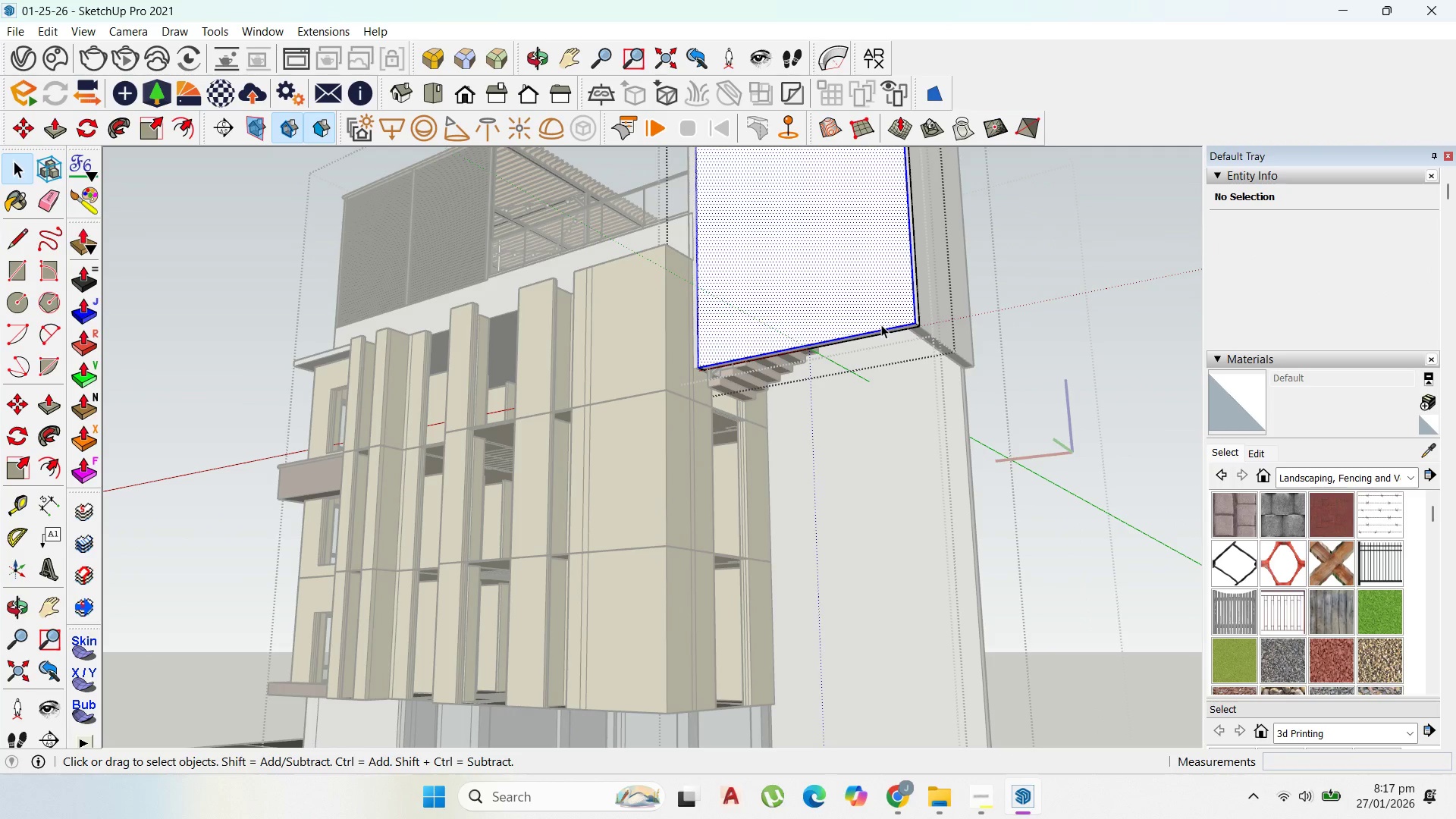 
triple_click([881, 325])
 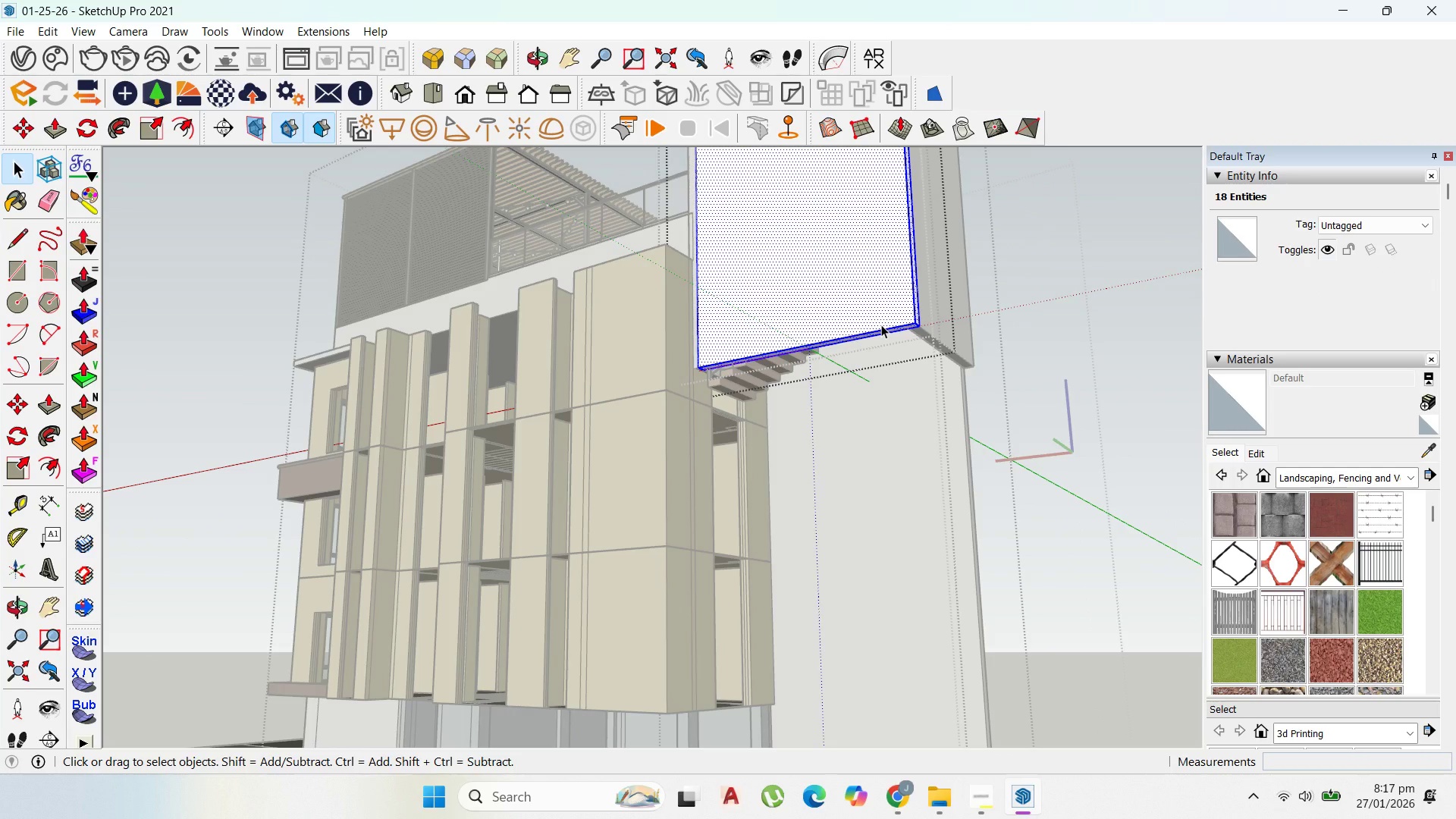 
key(P)
 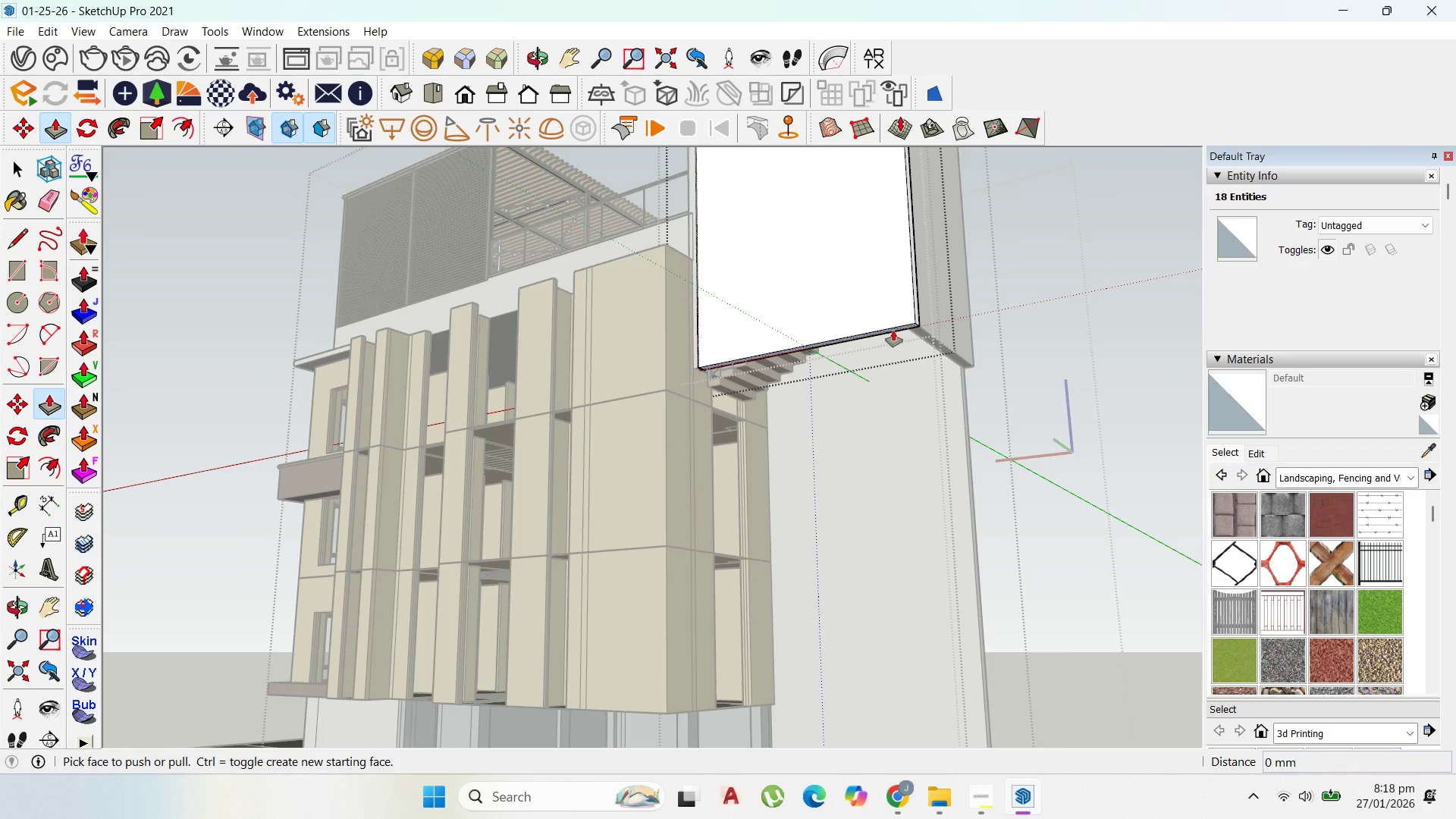 
left_click([893, 331])
 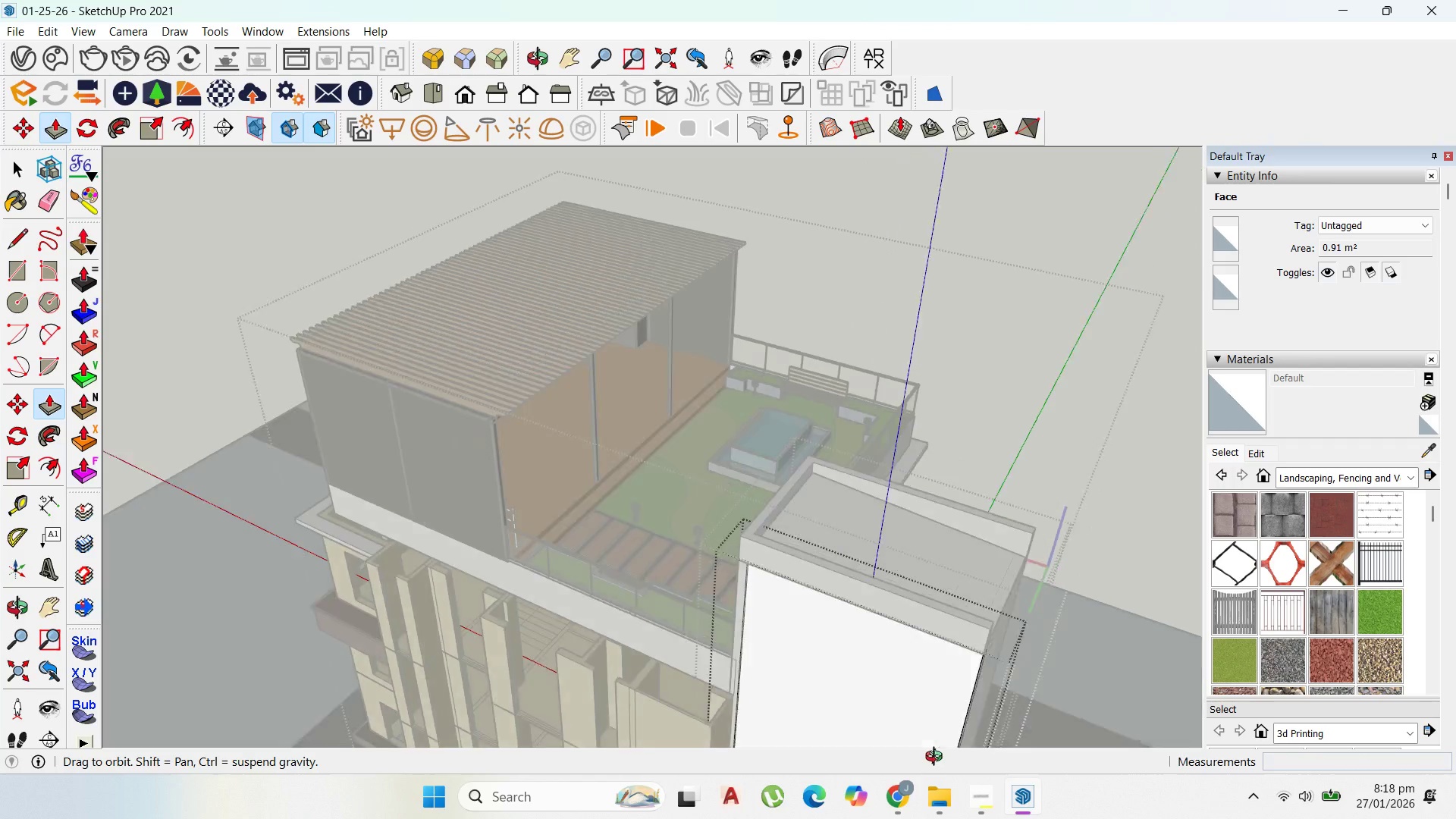 
scroll: coordinate [885, 460], scroll_direction: down, amount: 17.0
 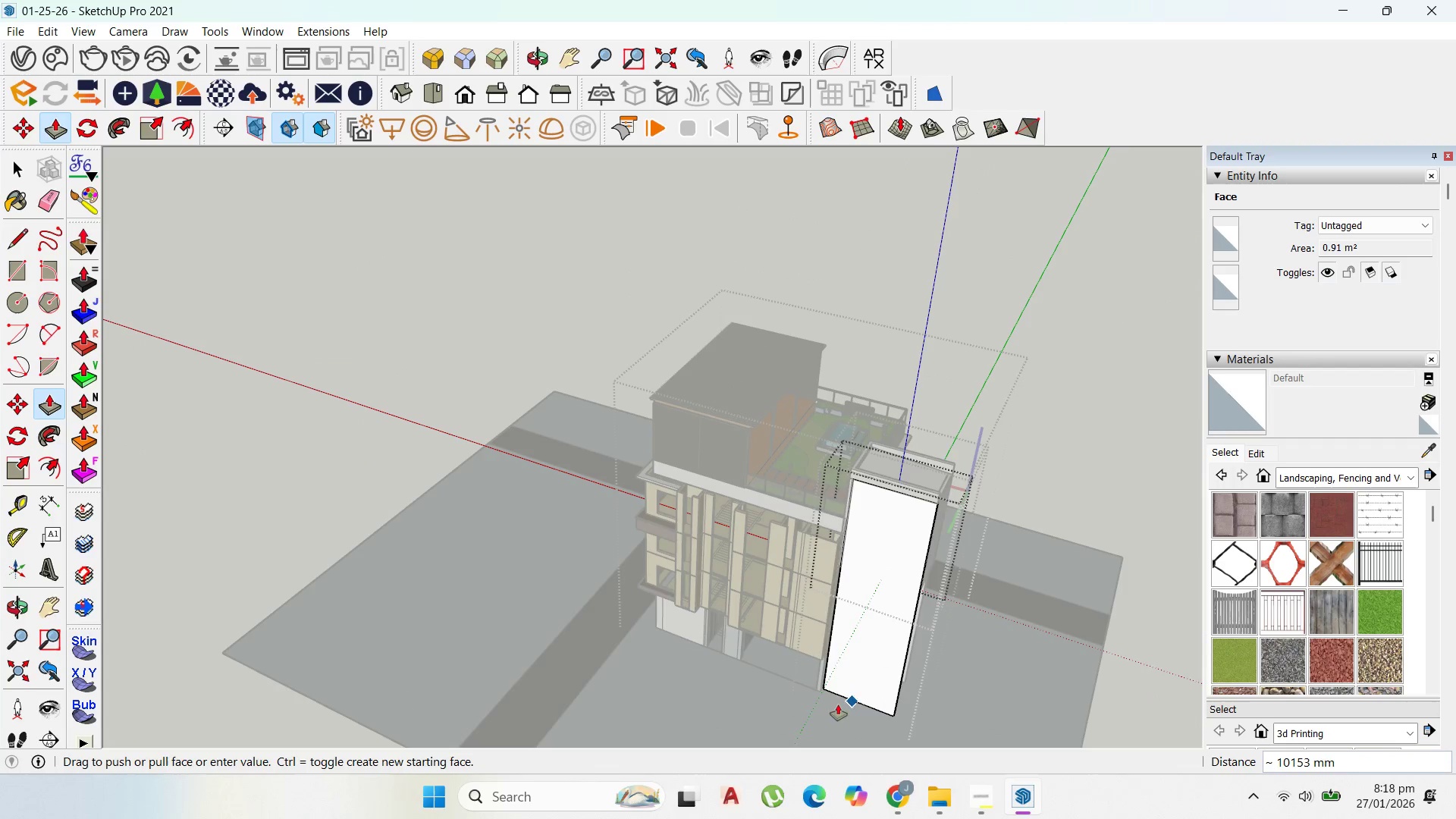 
left_click([828, 708])
 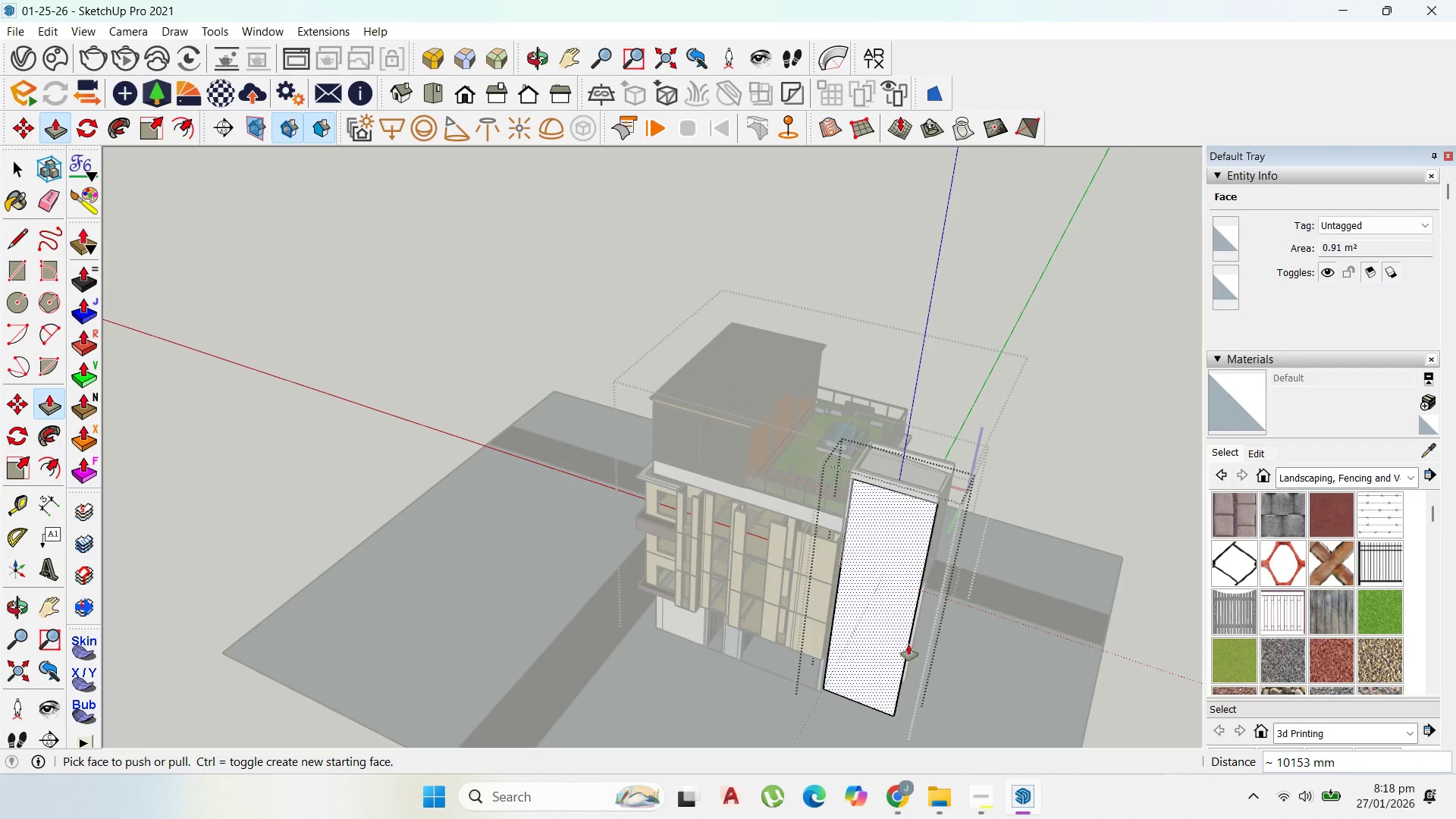 
scroll: coordinate [901, 591], scroll_direction: up, amount: 8.0
 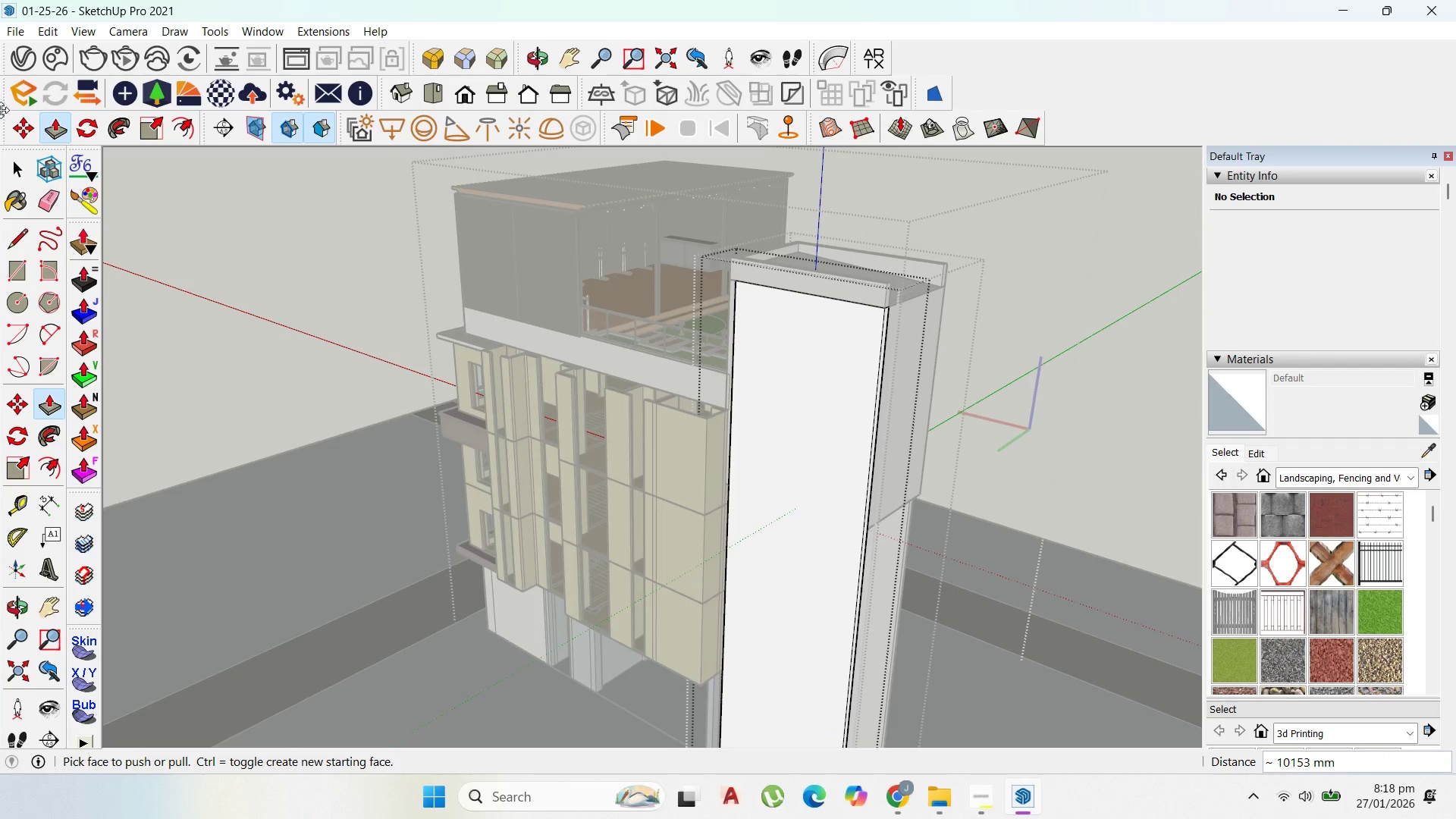 
left_click([8, 165])
 